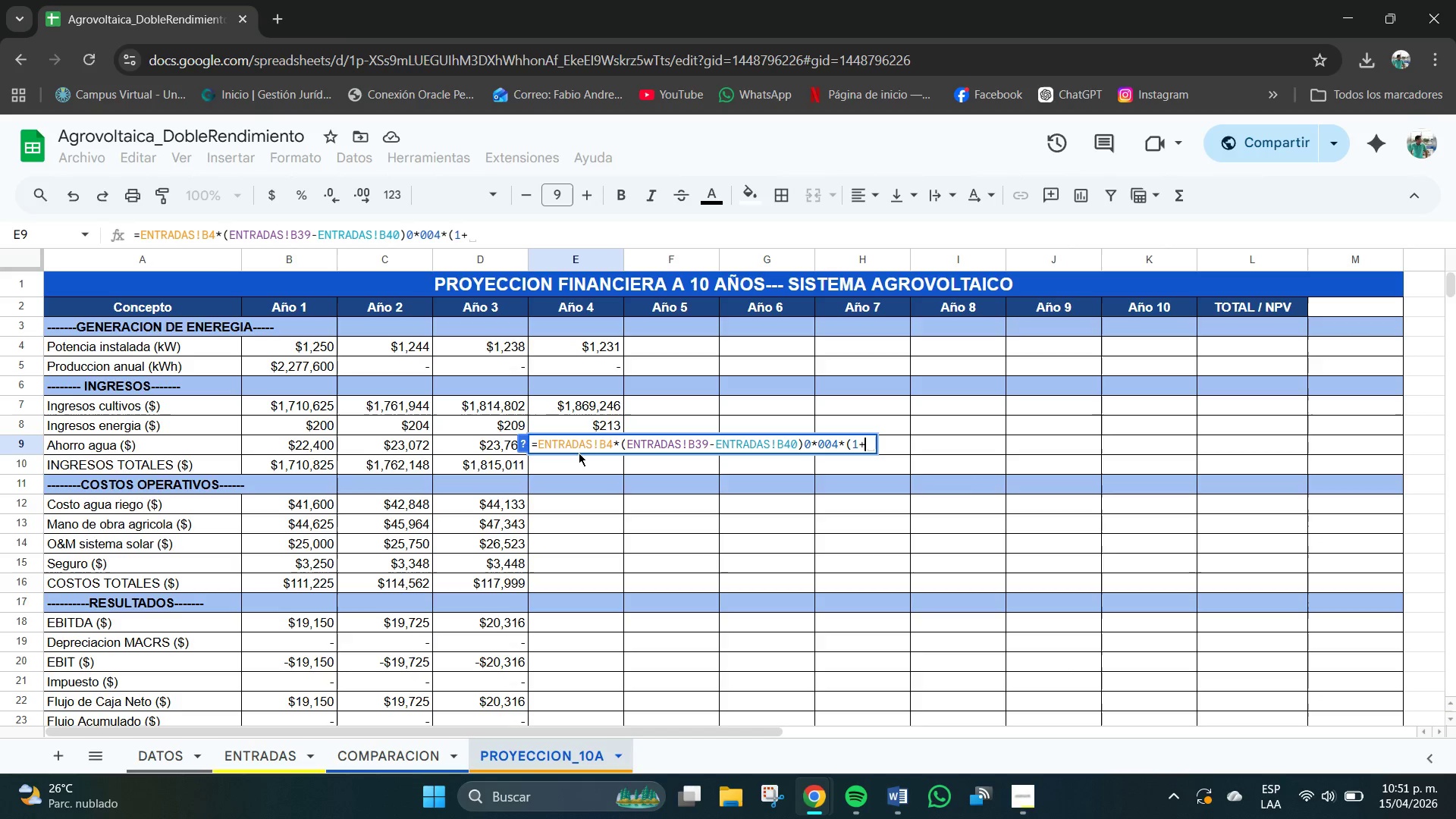 
wait(7.73)
 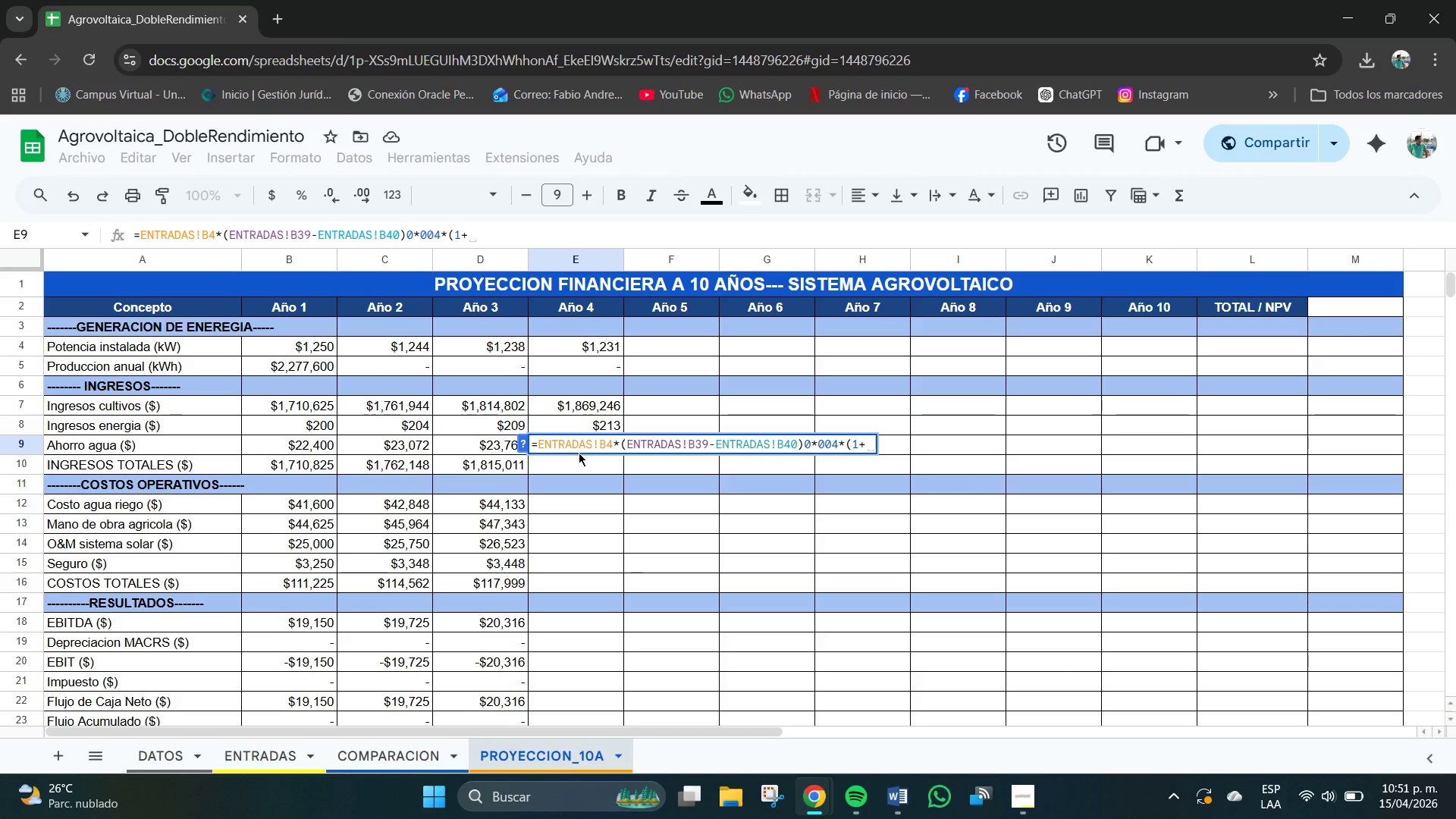 
type(ENTRADAS!B27()
 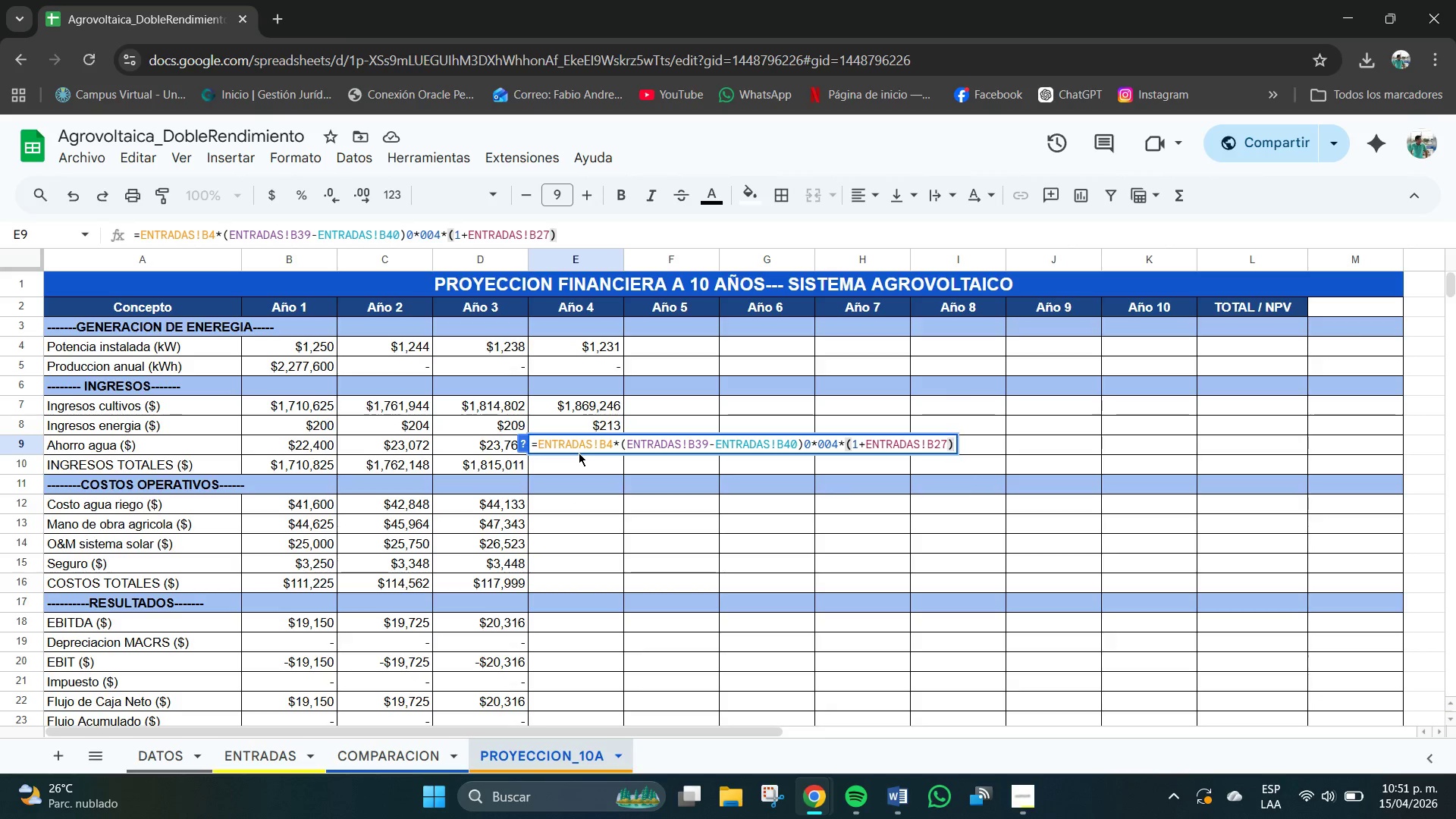 
key(Meta+V)
 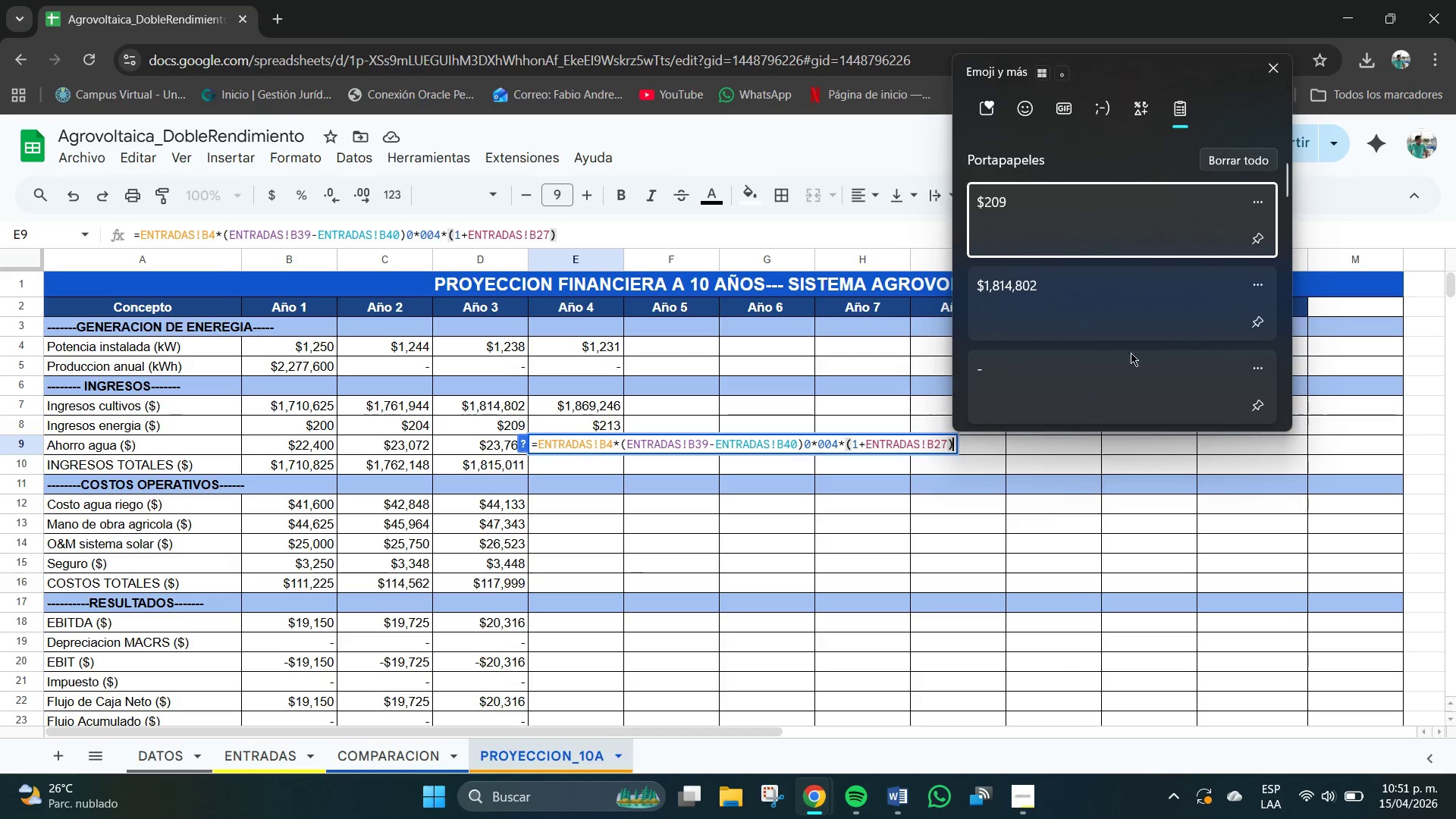 
scroll: coordinate [1063, 364], scroll_direction: down, amount: 48.0
 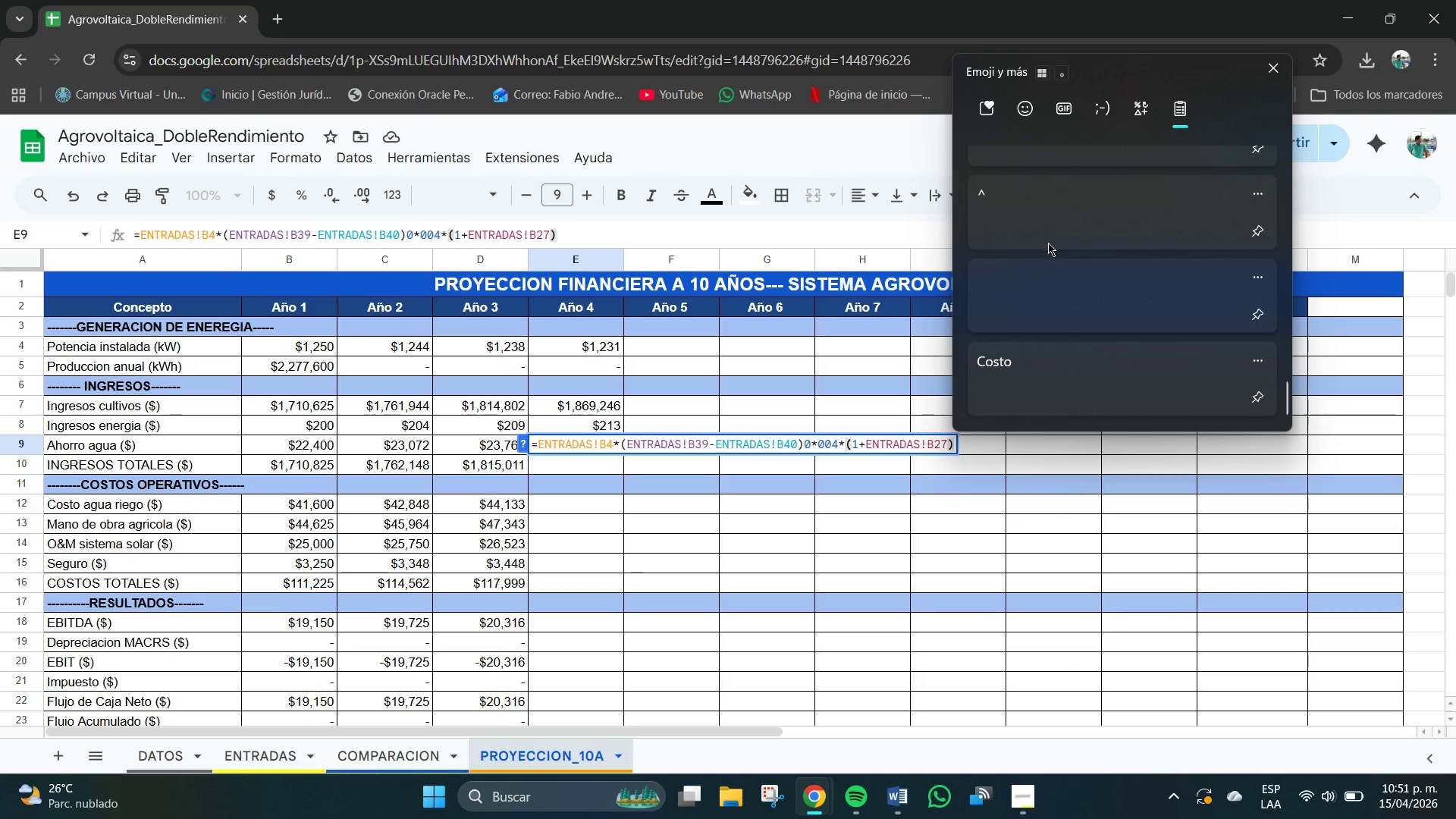 
left_click([1043, 229])
 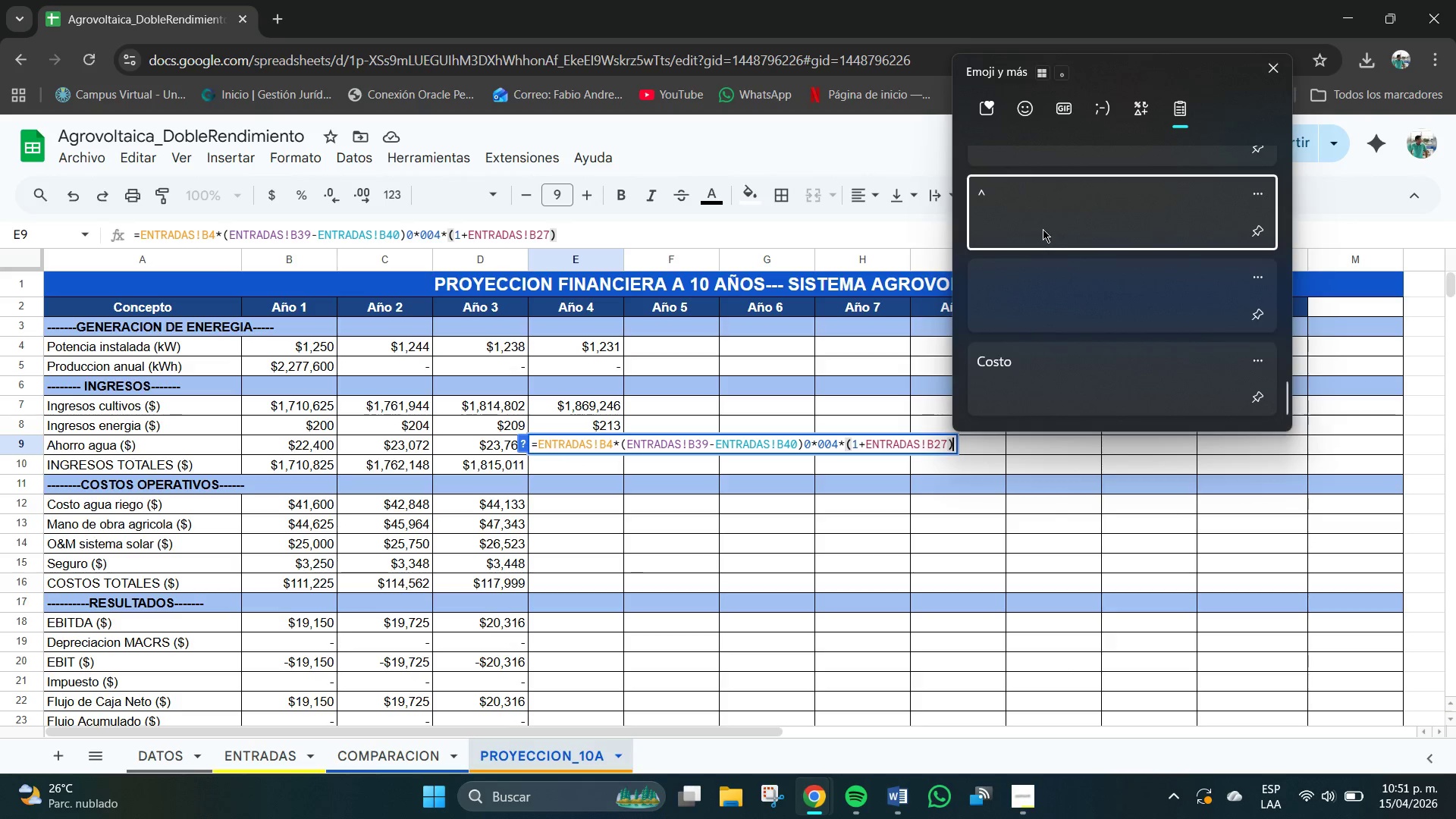 
key(Control+ControlLeft)
 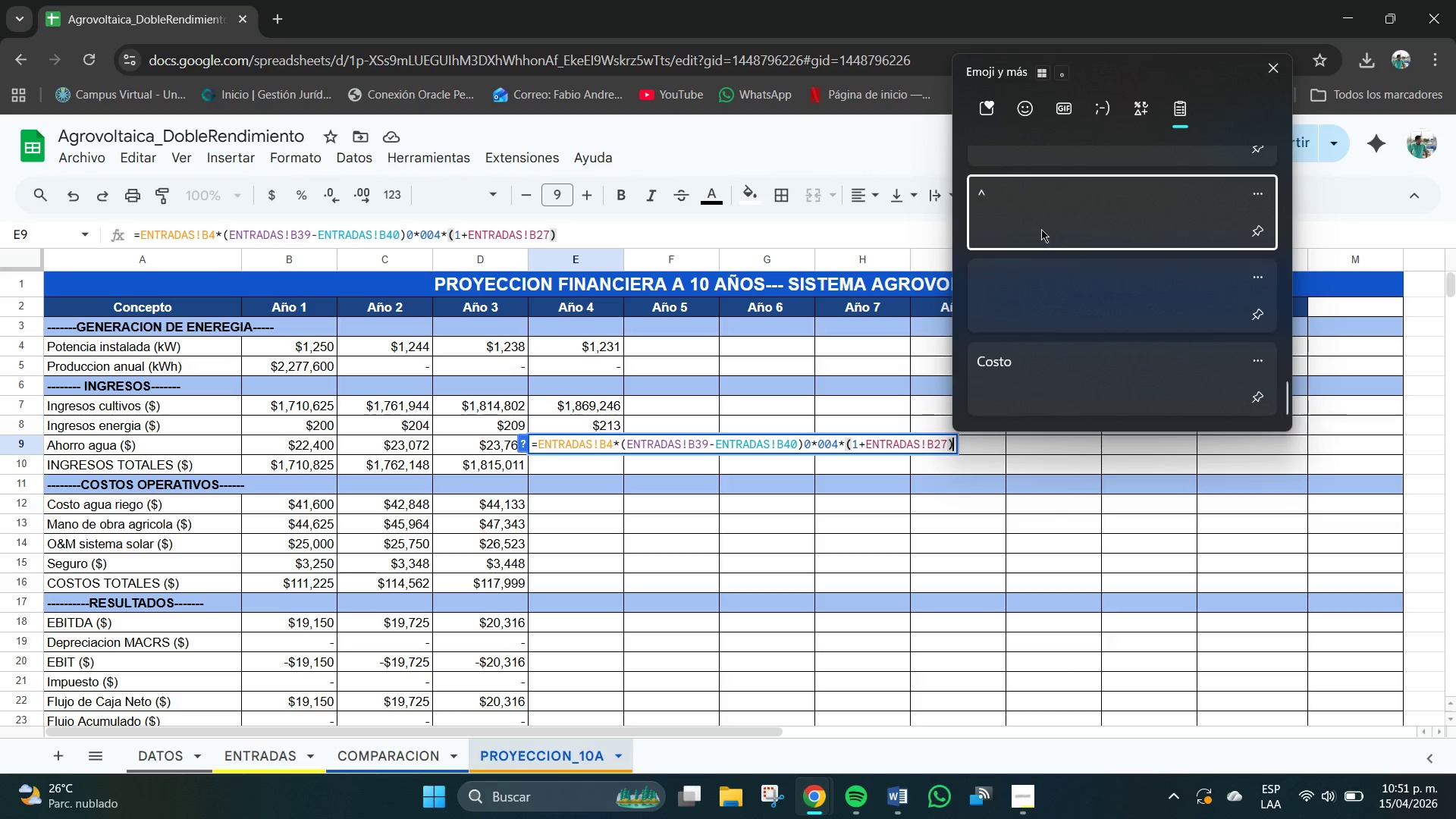 
key(Control+V)
 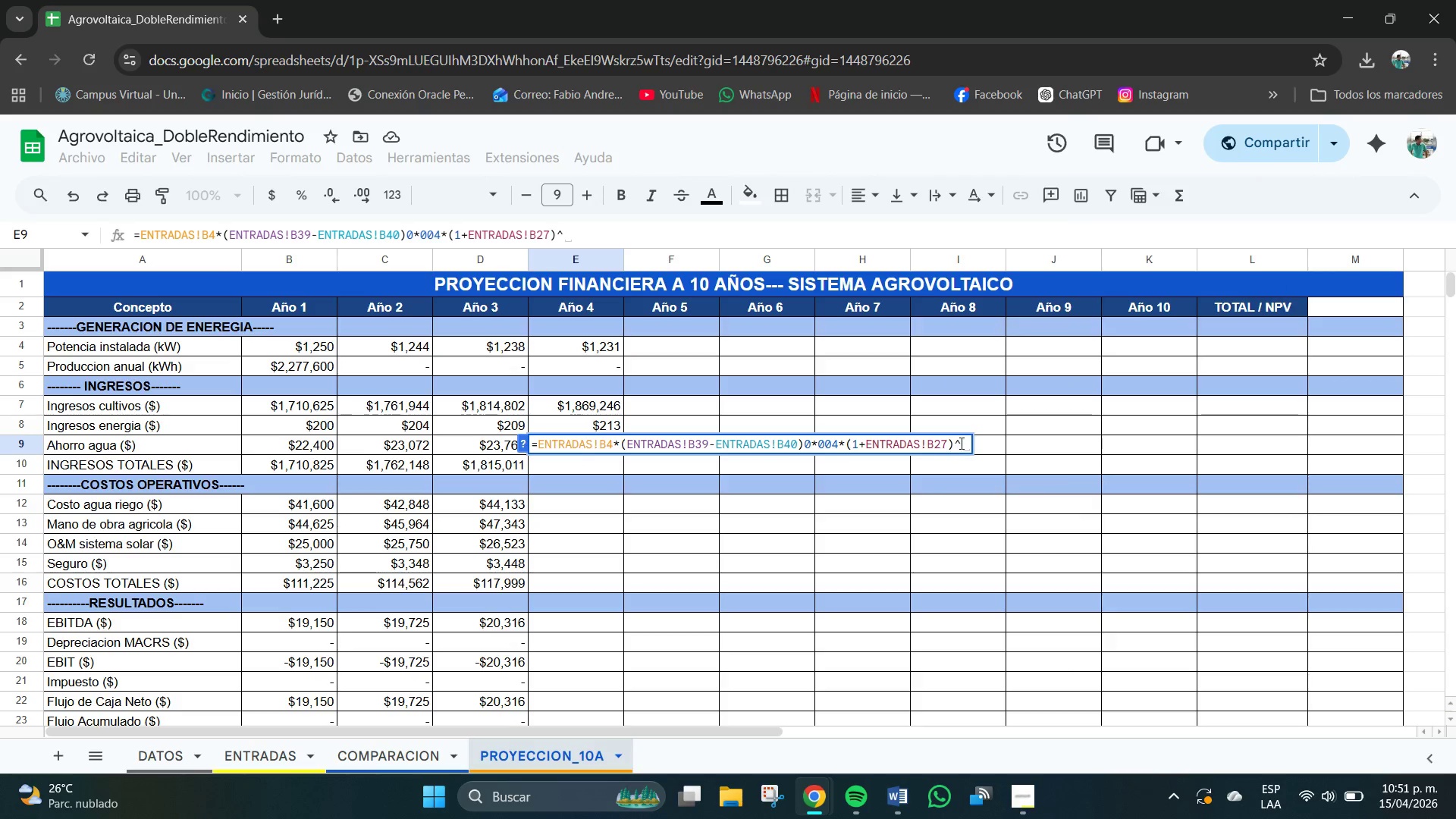 
left_click([962, 444])
 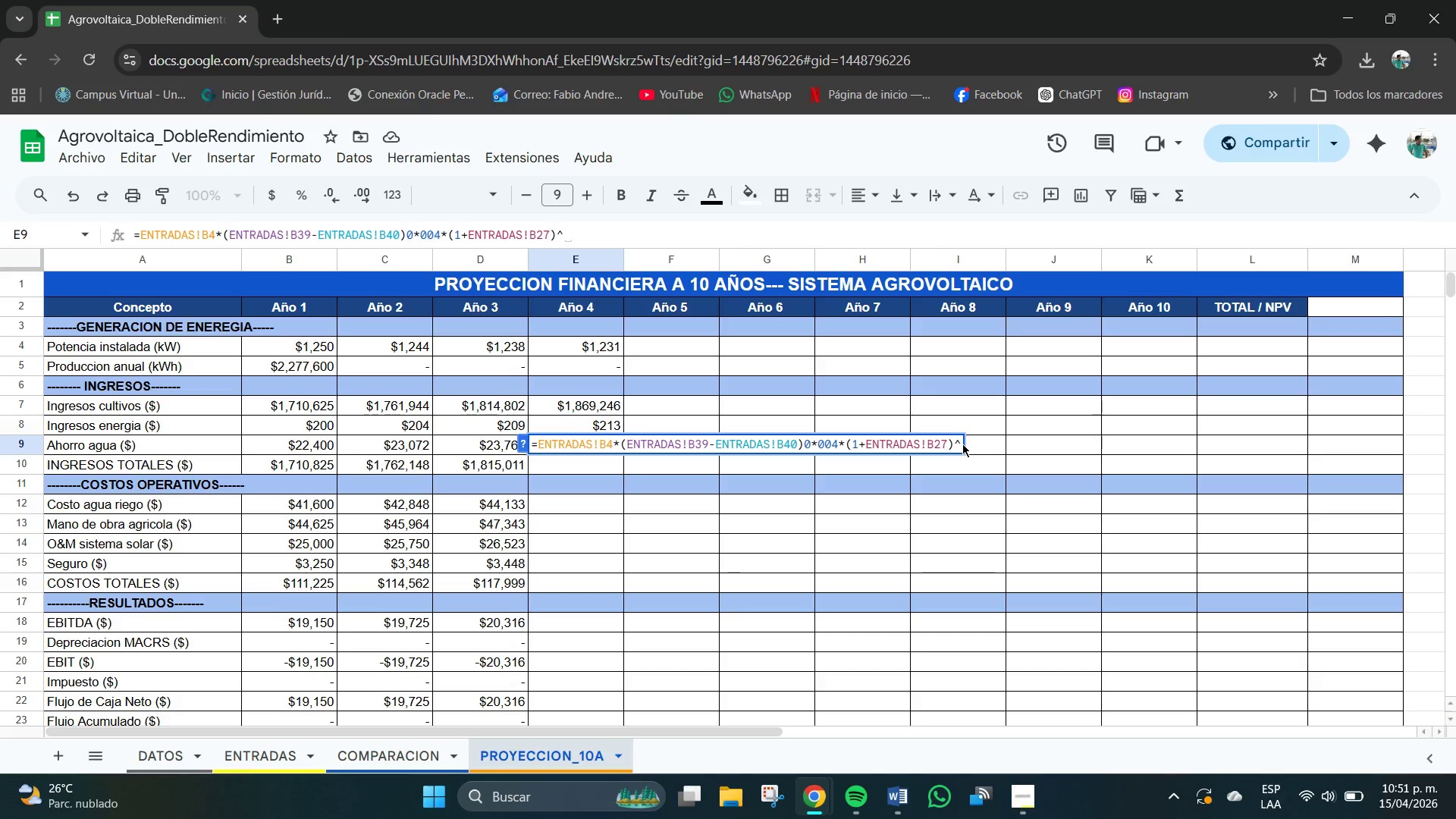 
key(3)
 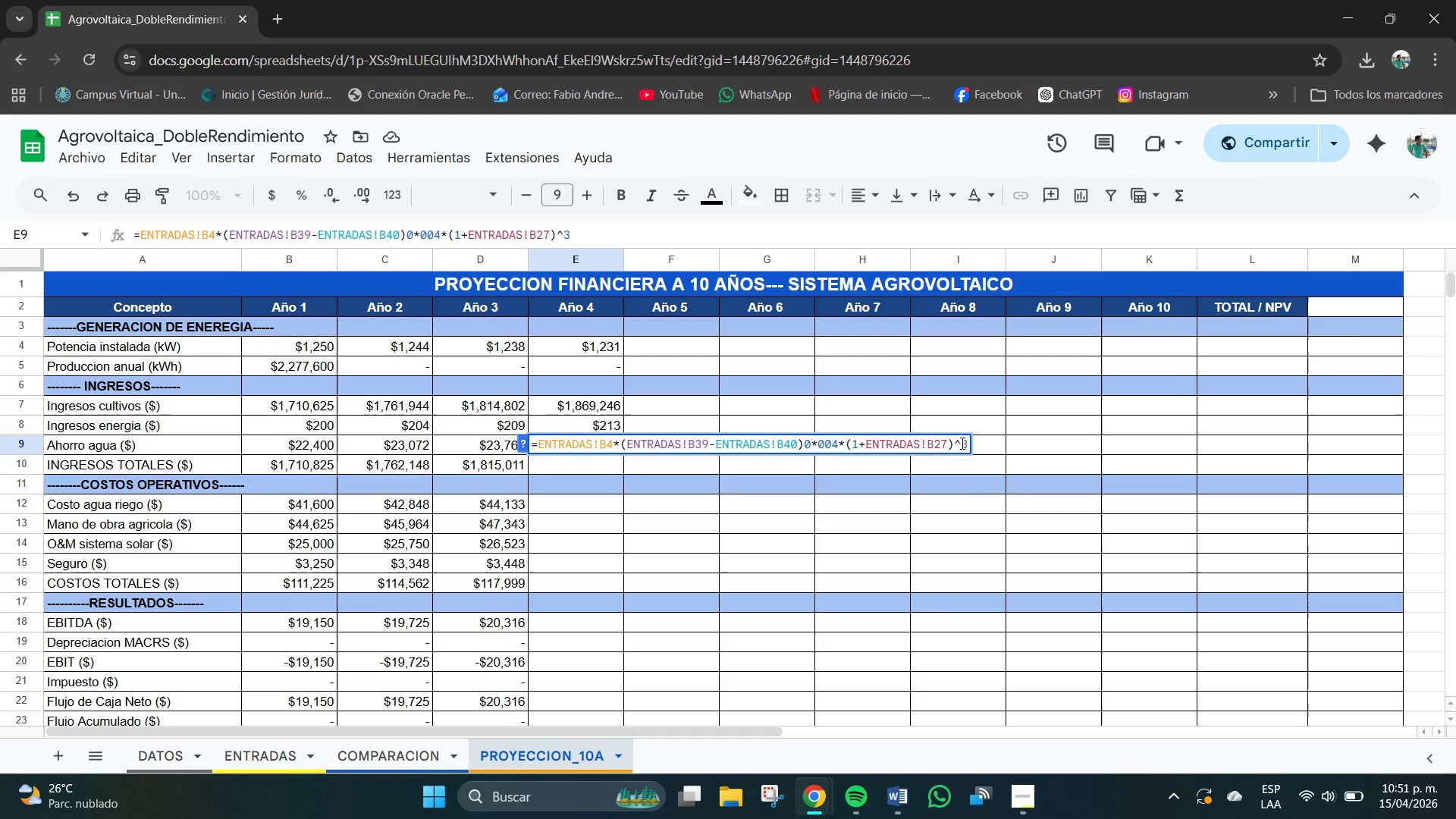 
key(NumpadEnter)
 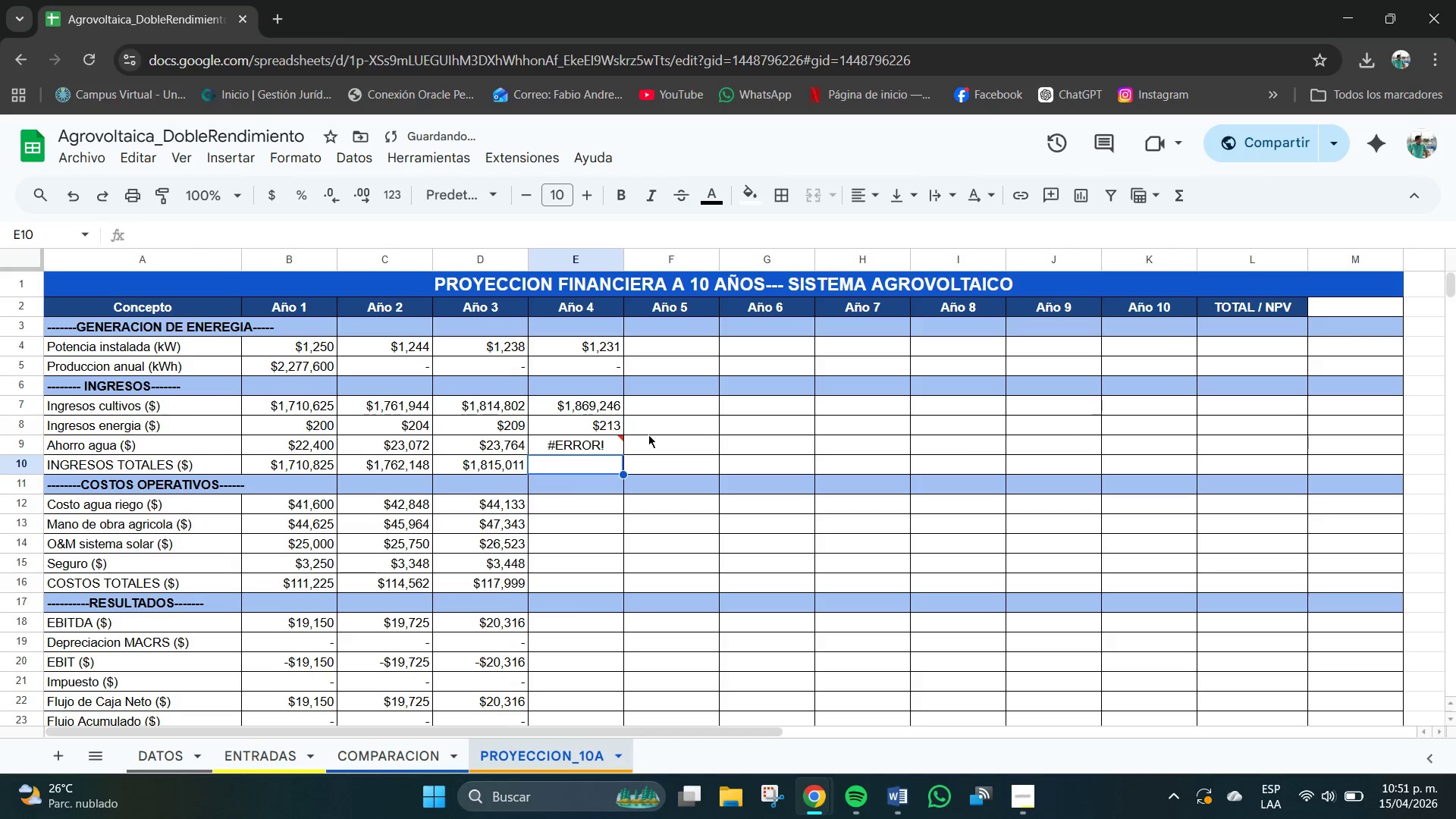 
left_click([591, 444])
 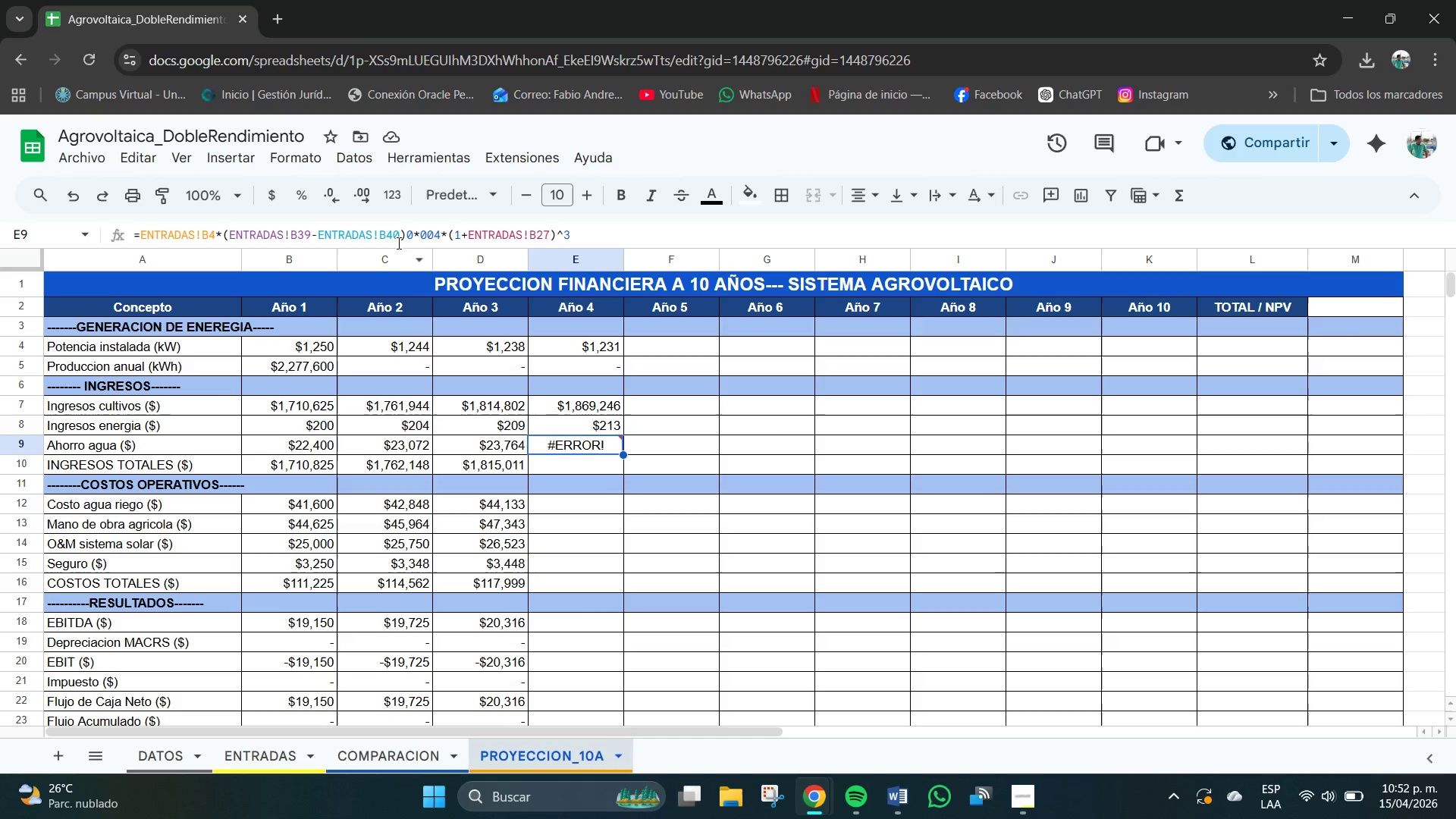 
wait(9.06)
 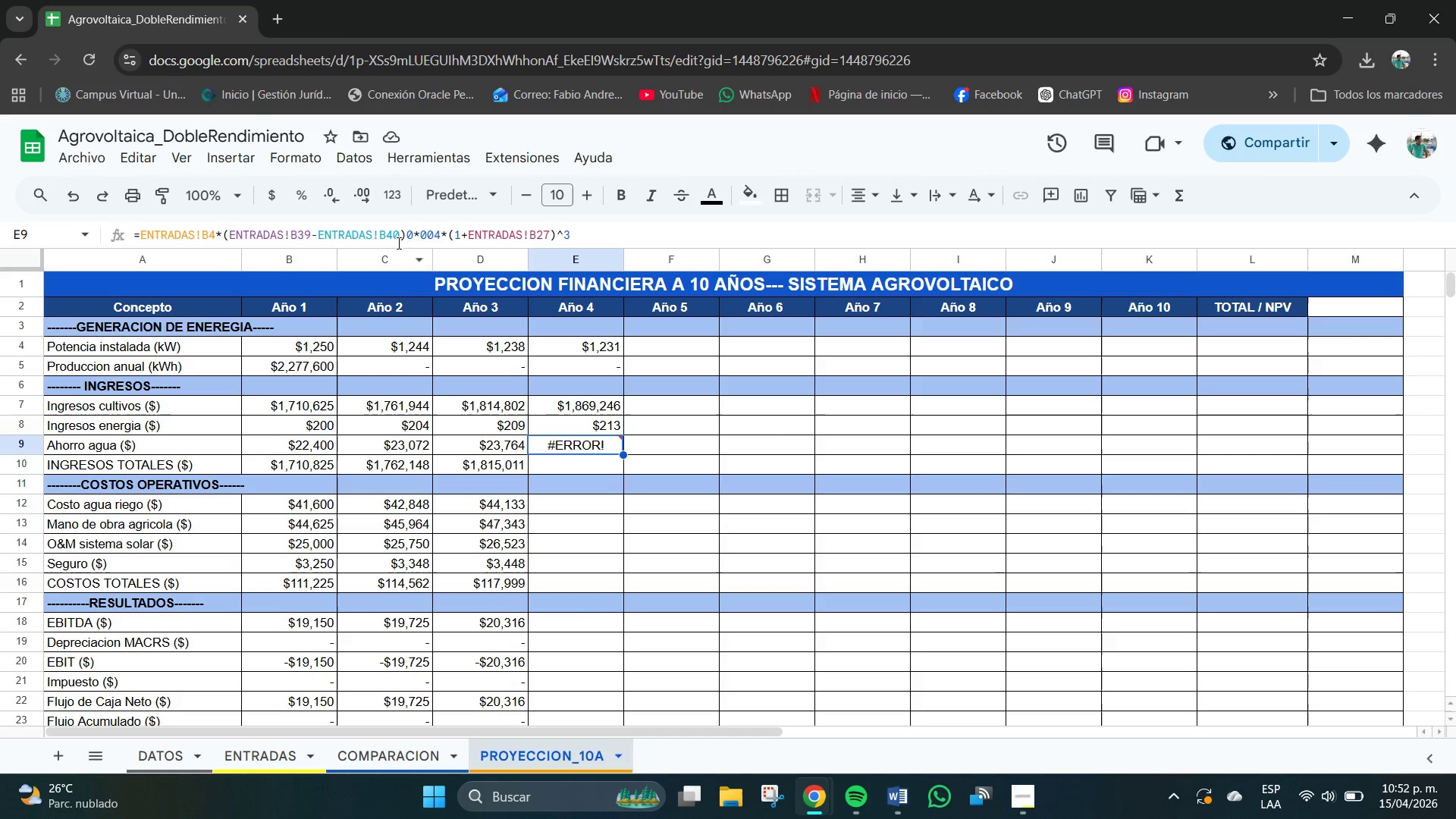 
left_click([422, 234])
 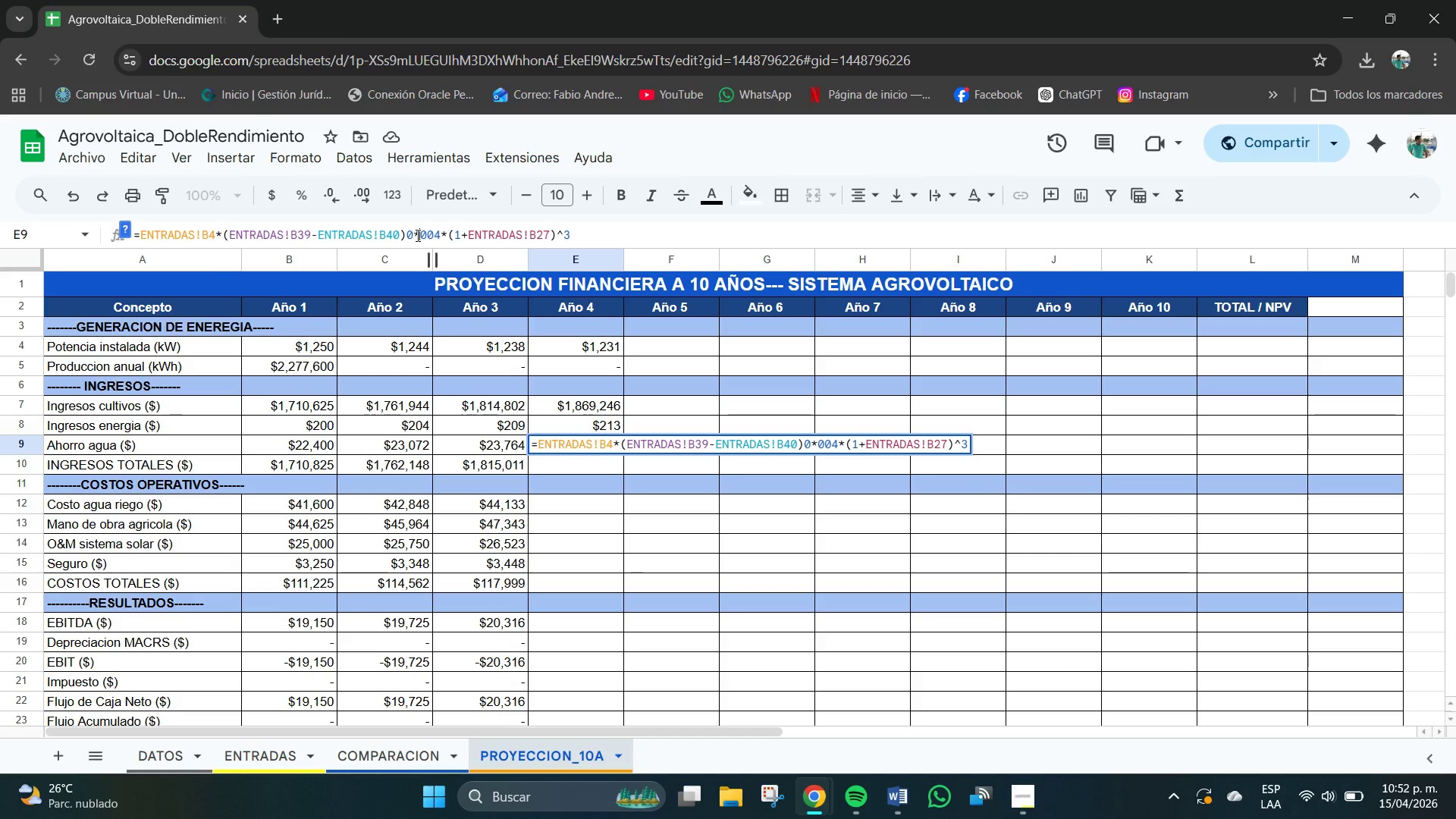 
key(Backspace)
 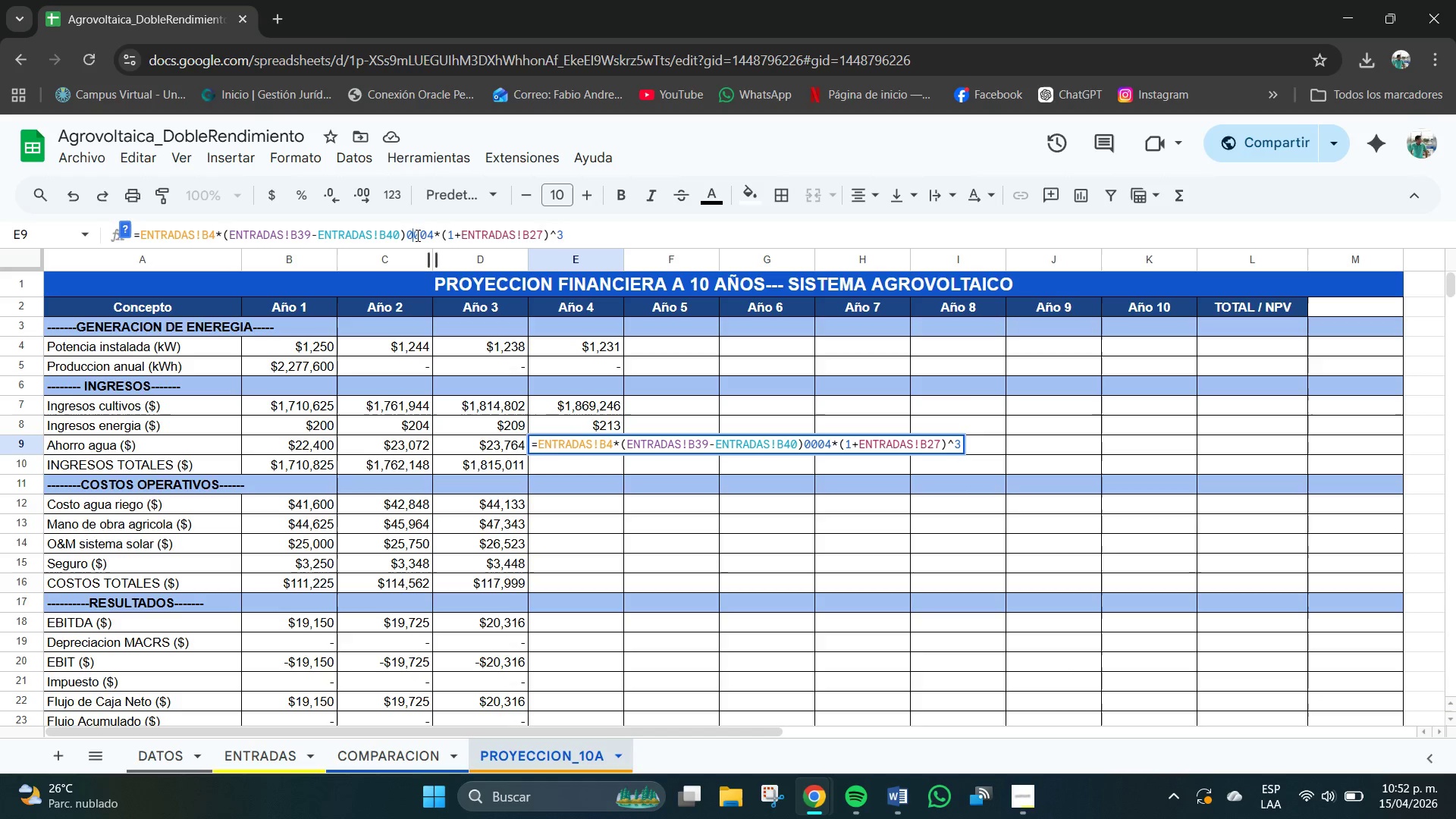 
key(Minus)
 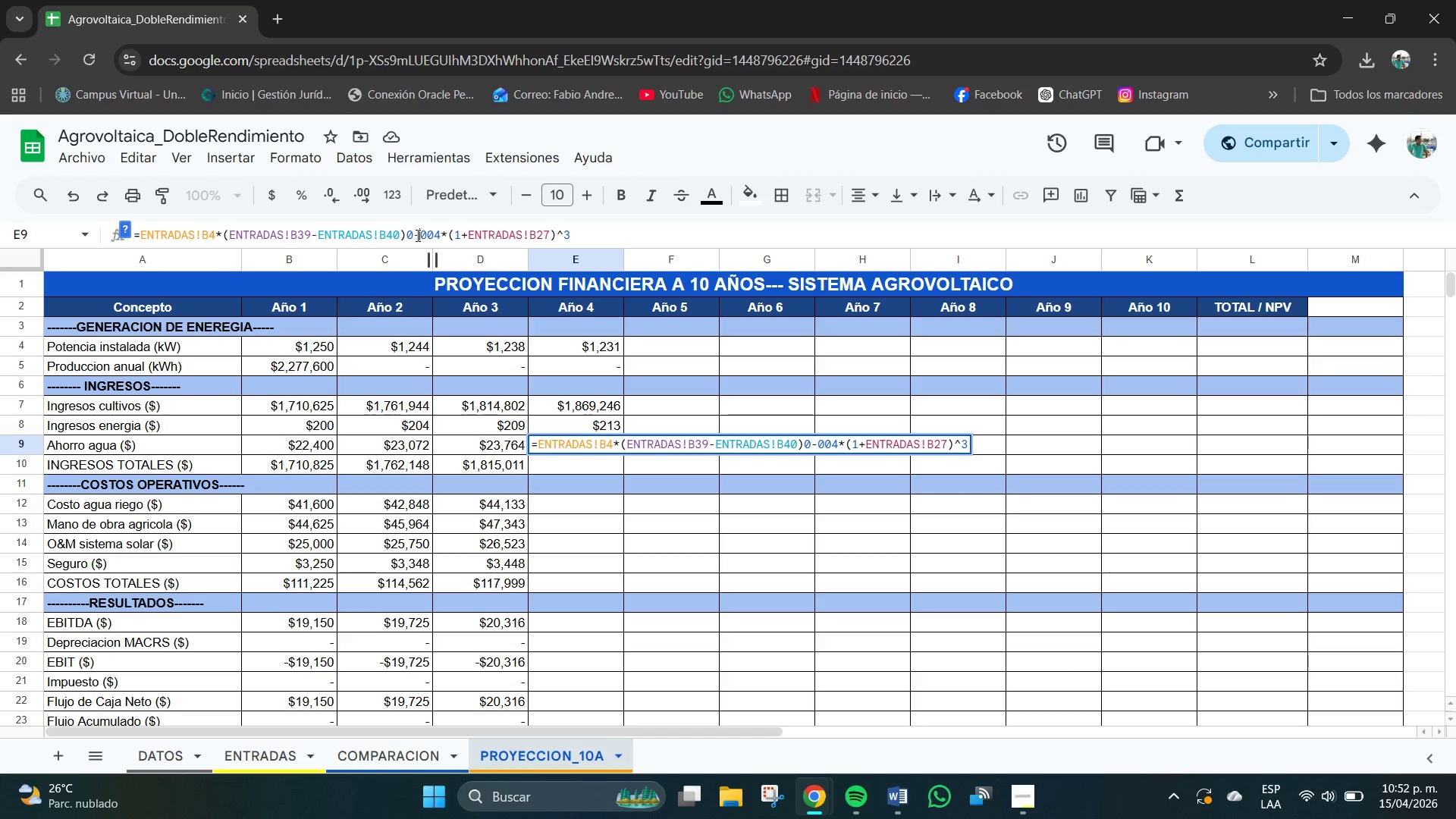 
key(Backspace)
 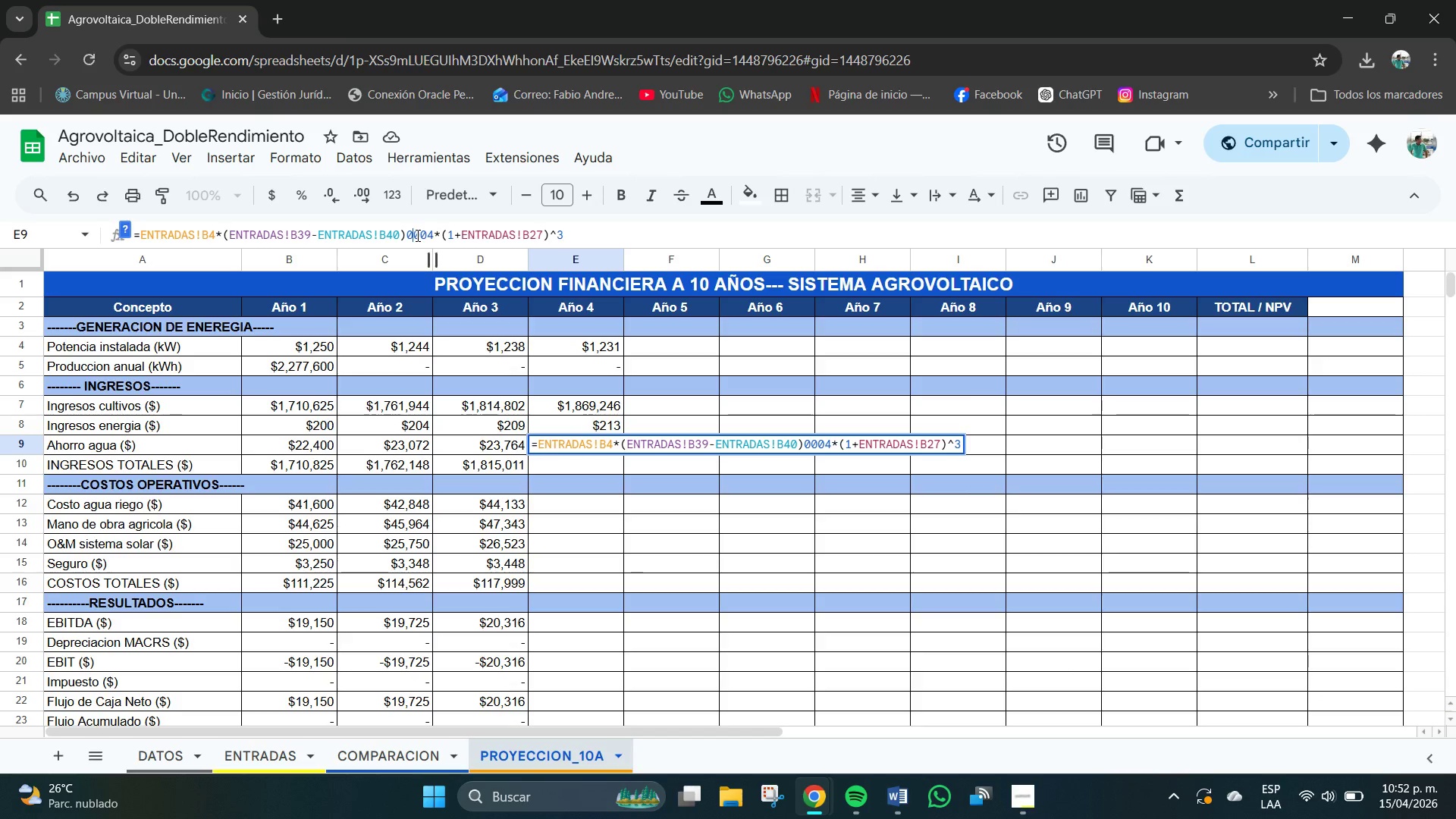 
key(Period)
 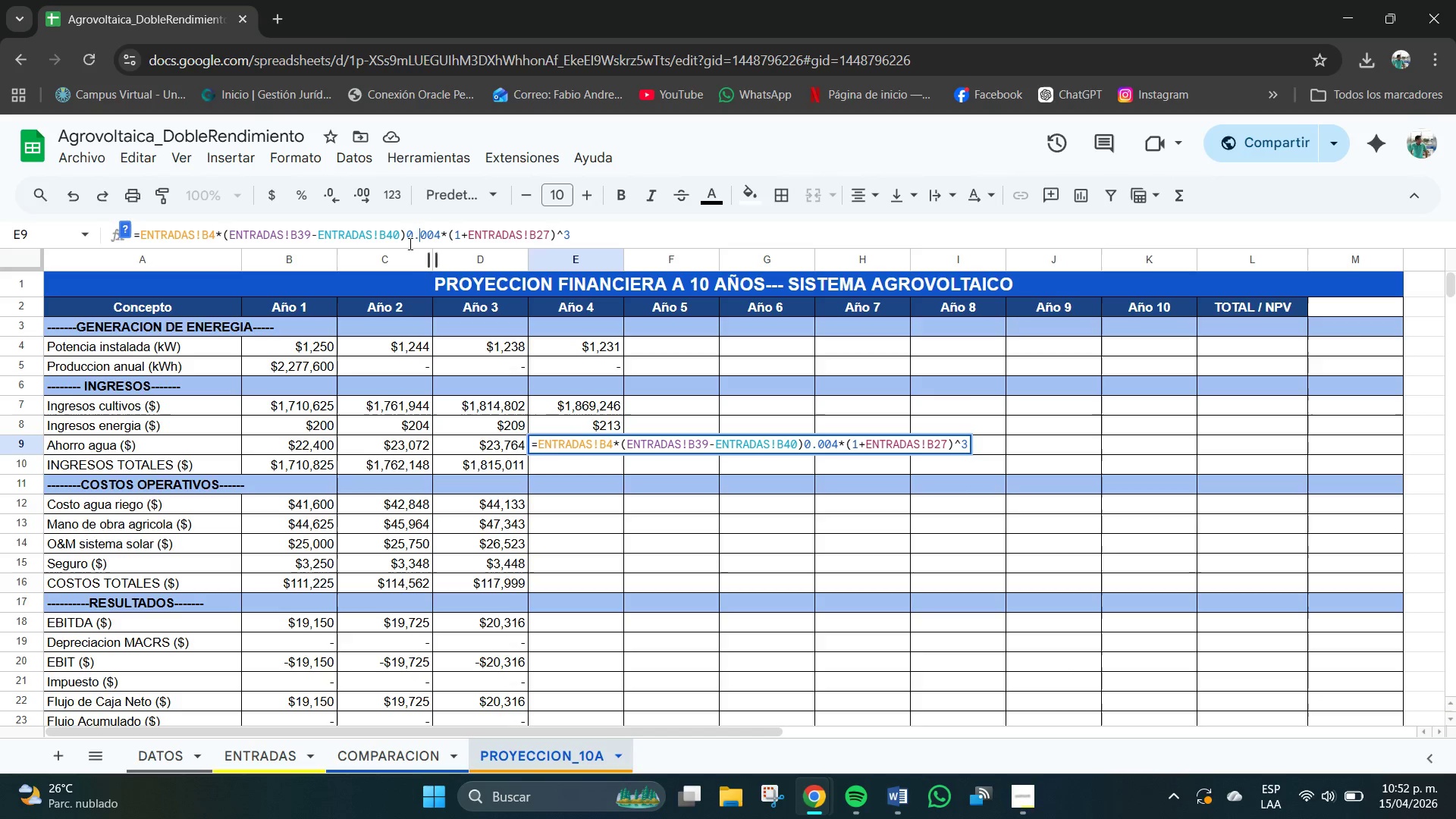 
left_click([406, 237])
 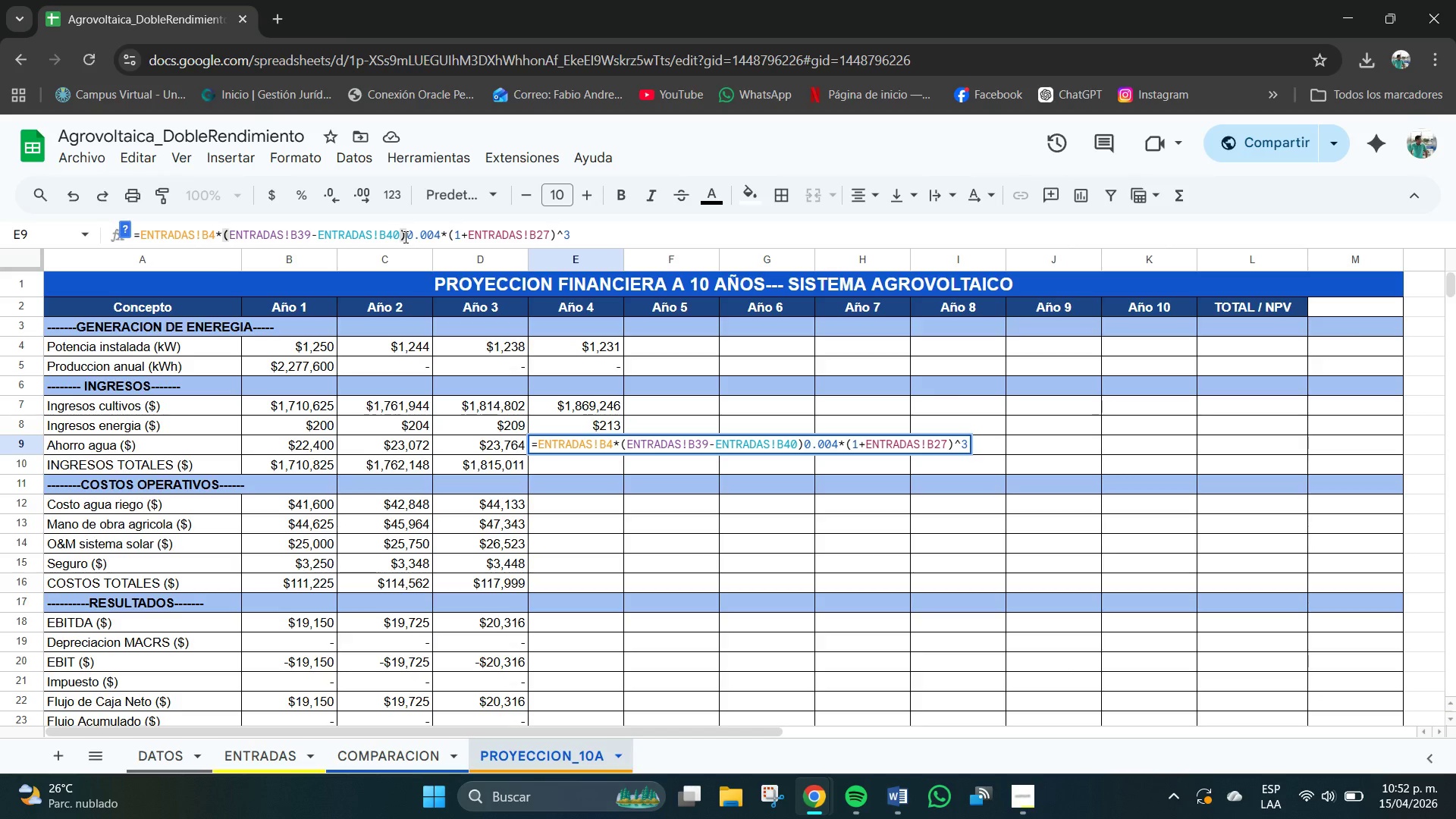 
key(Shift+Equal)
 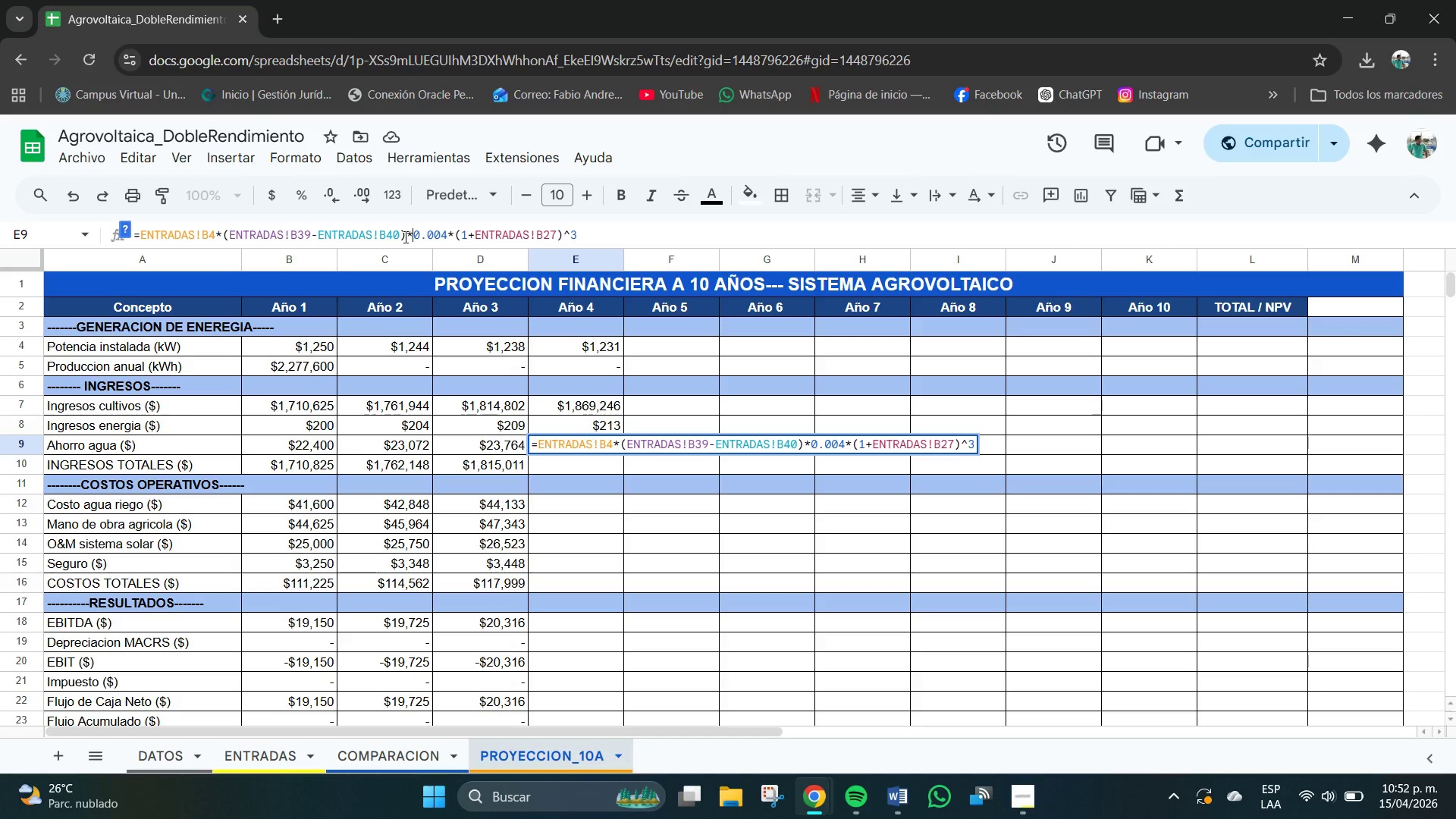 
key(Enter)
 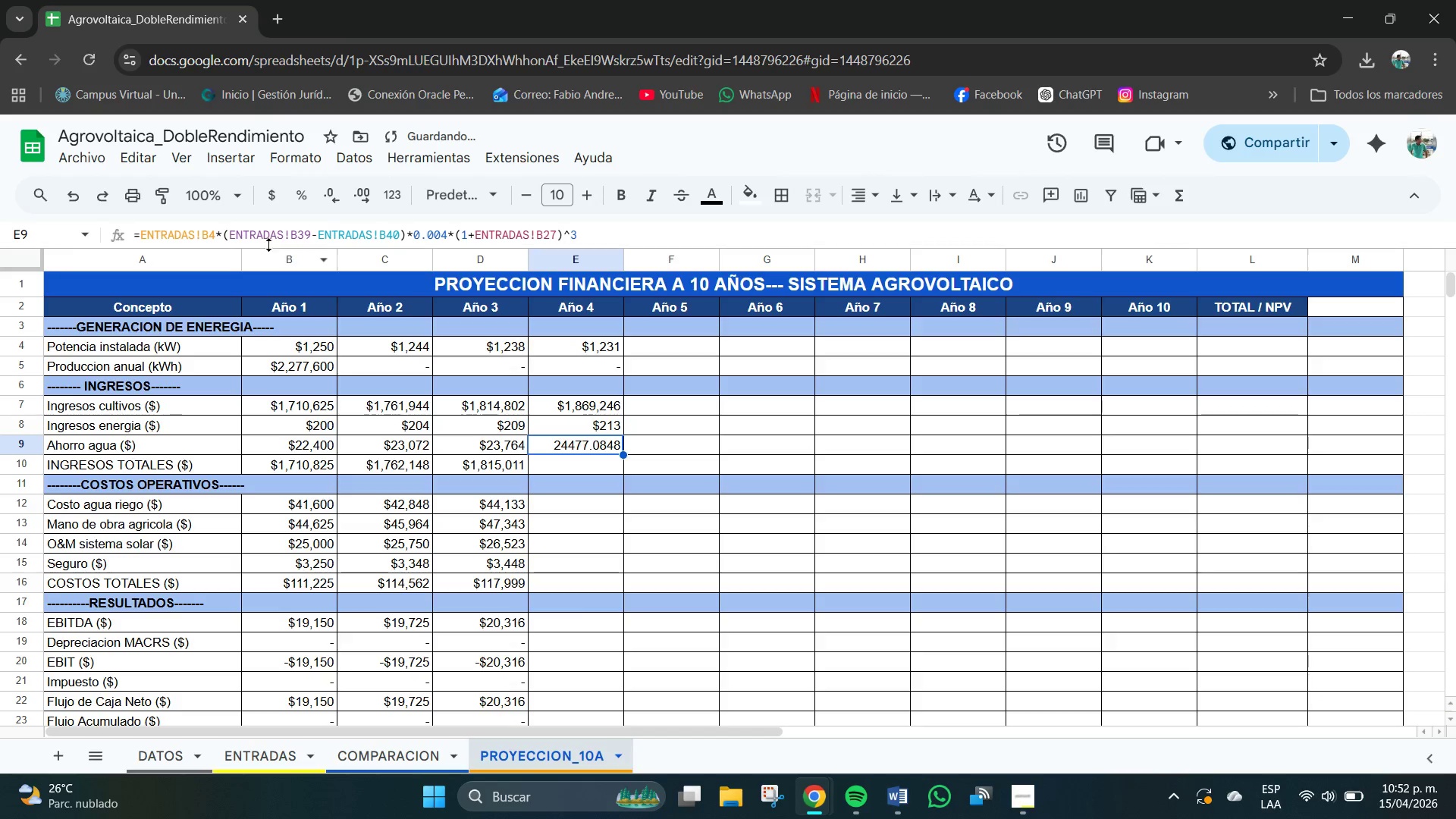 
left_click([270, 196])
 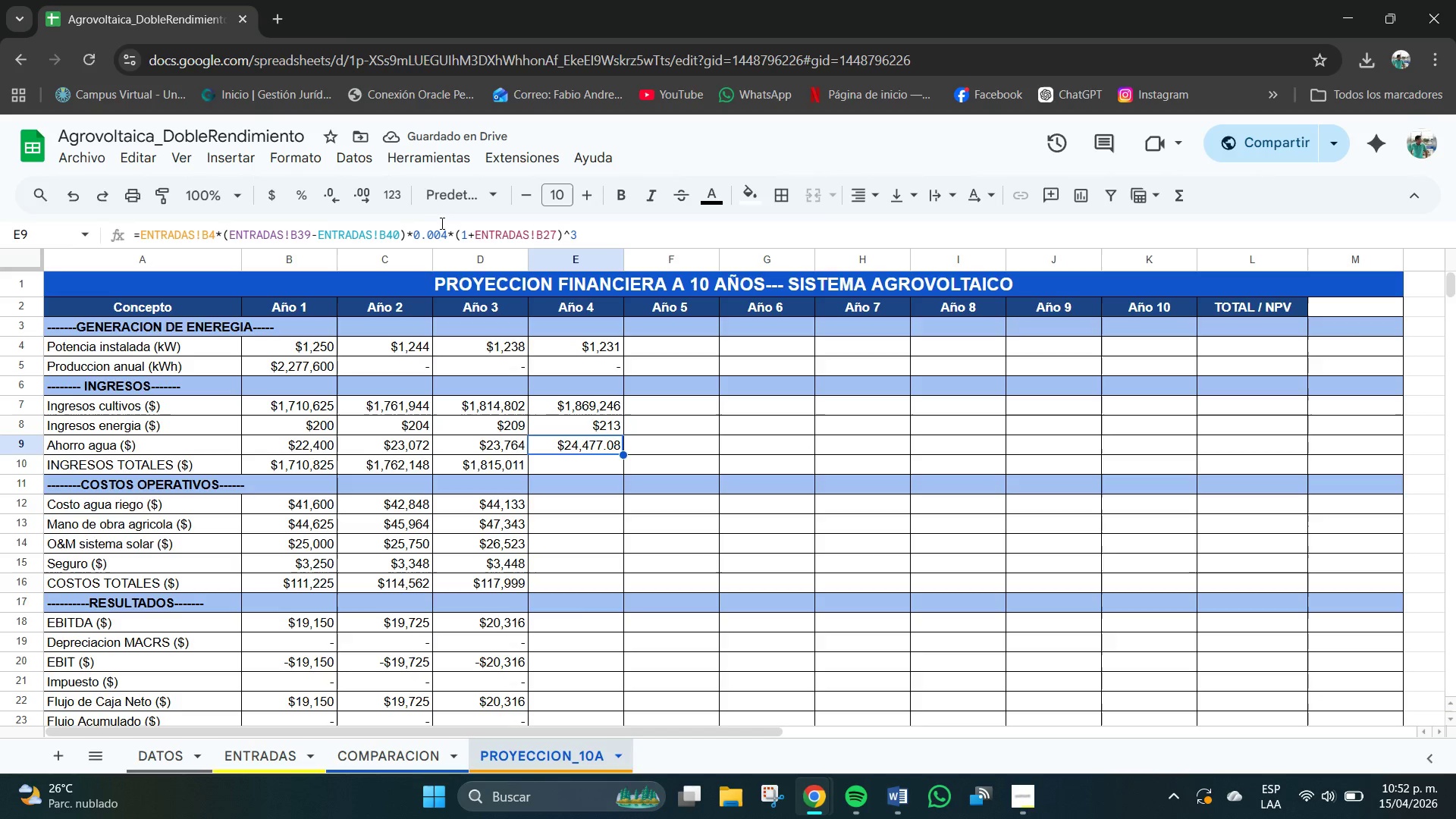 
double_click([331, 199])
 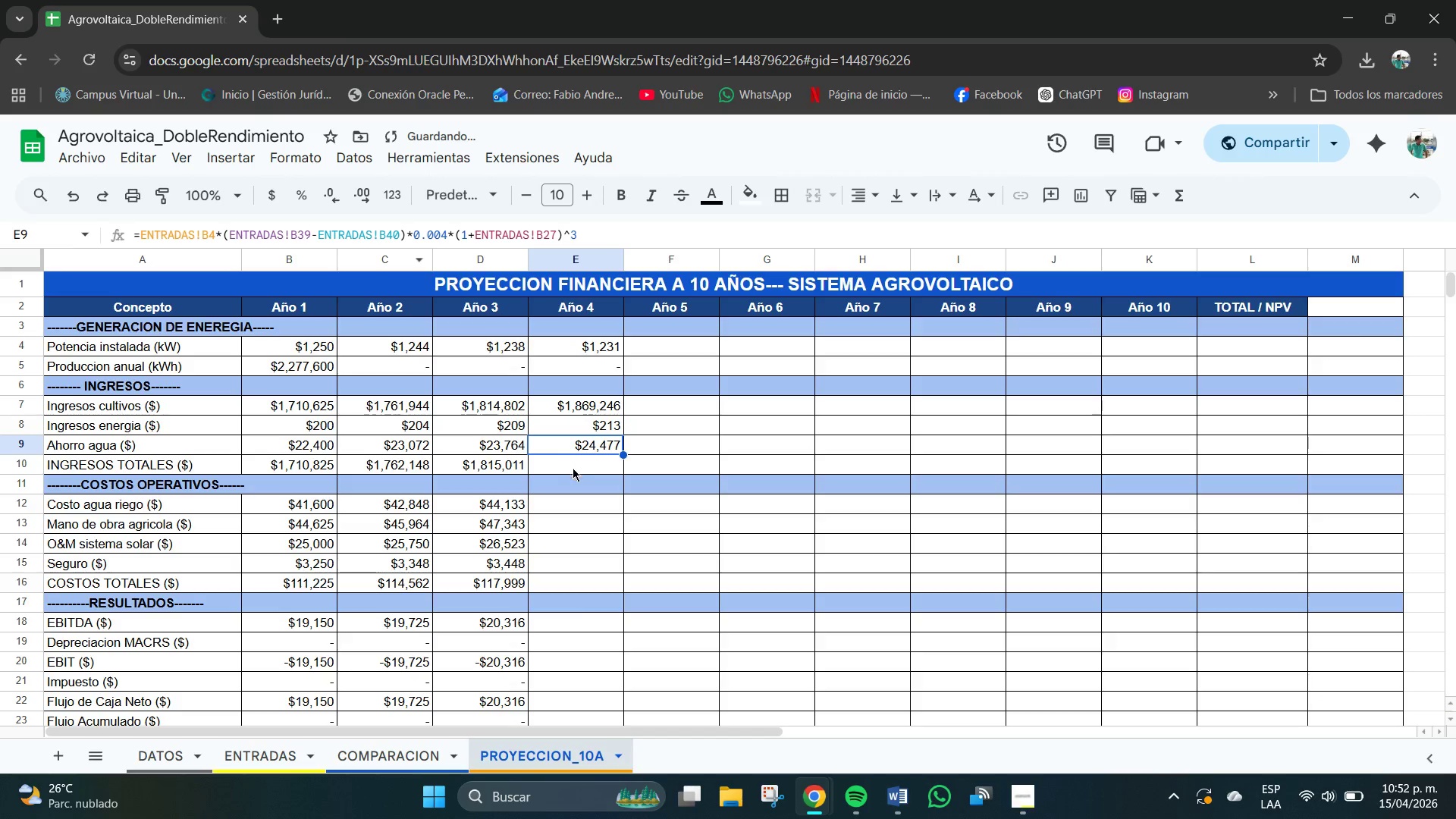 
left_click([577, 465])
 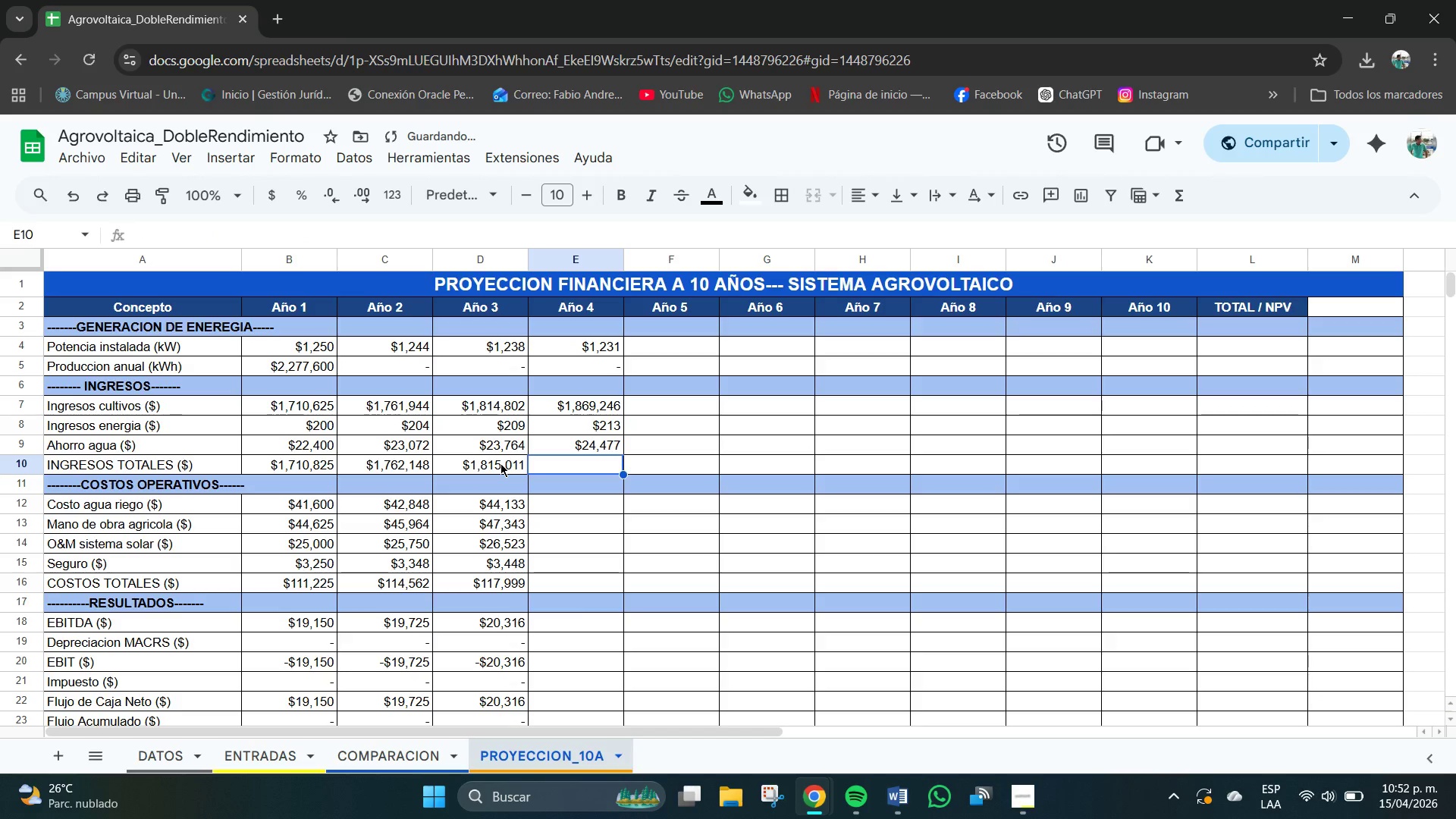 
left_click([500, 463])
 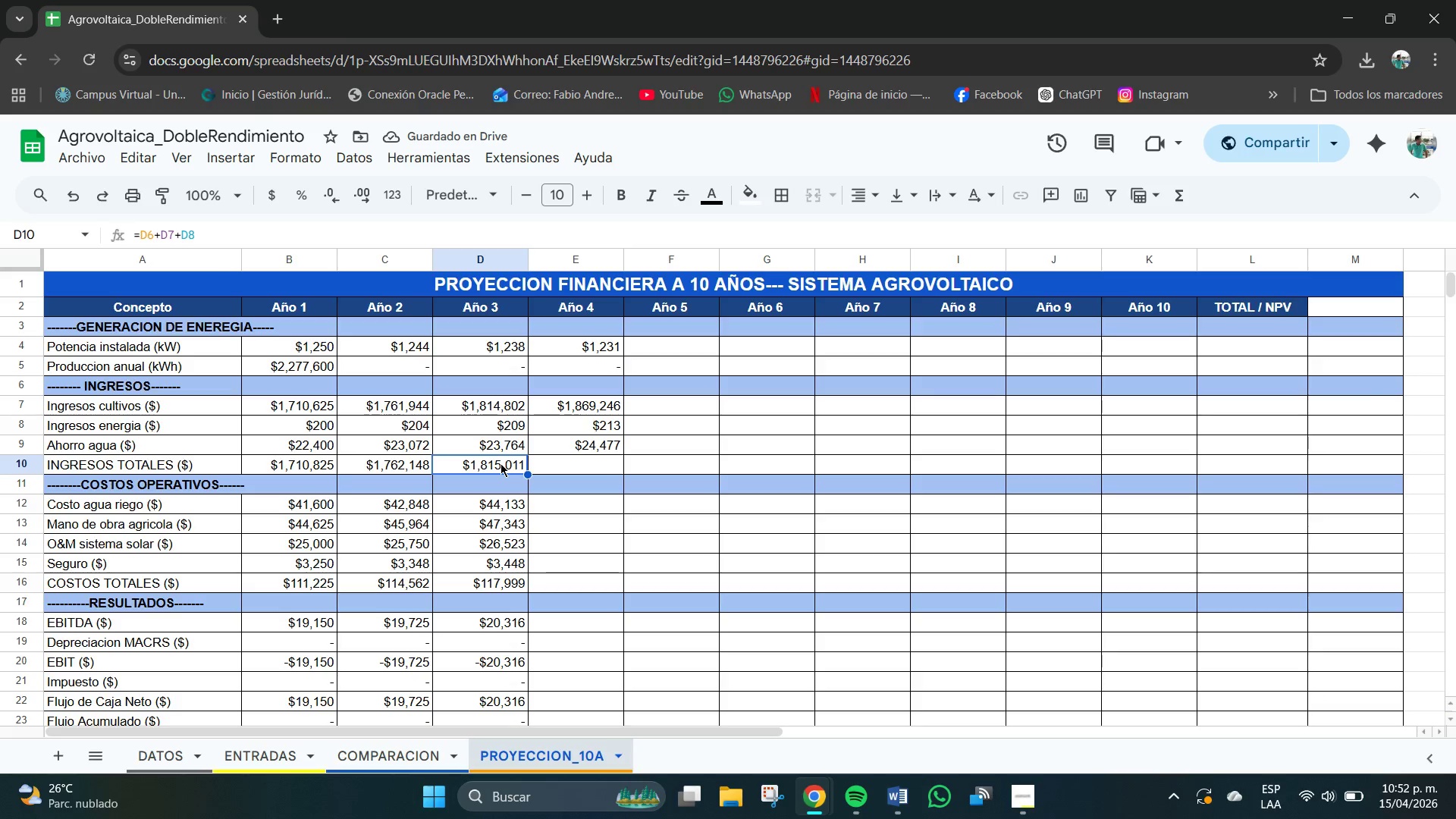 
key(Control+C)
 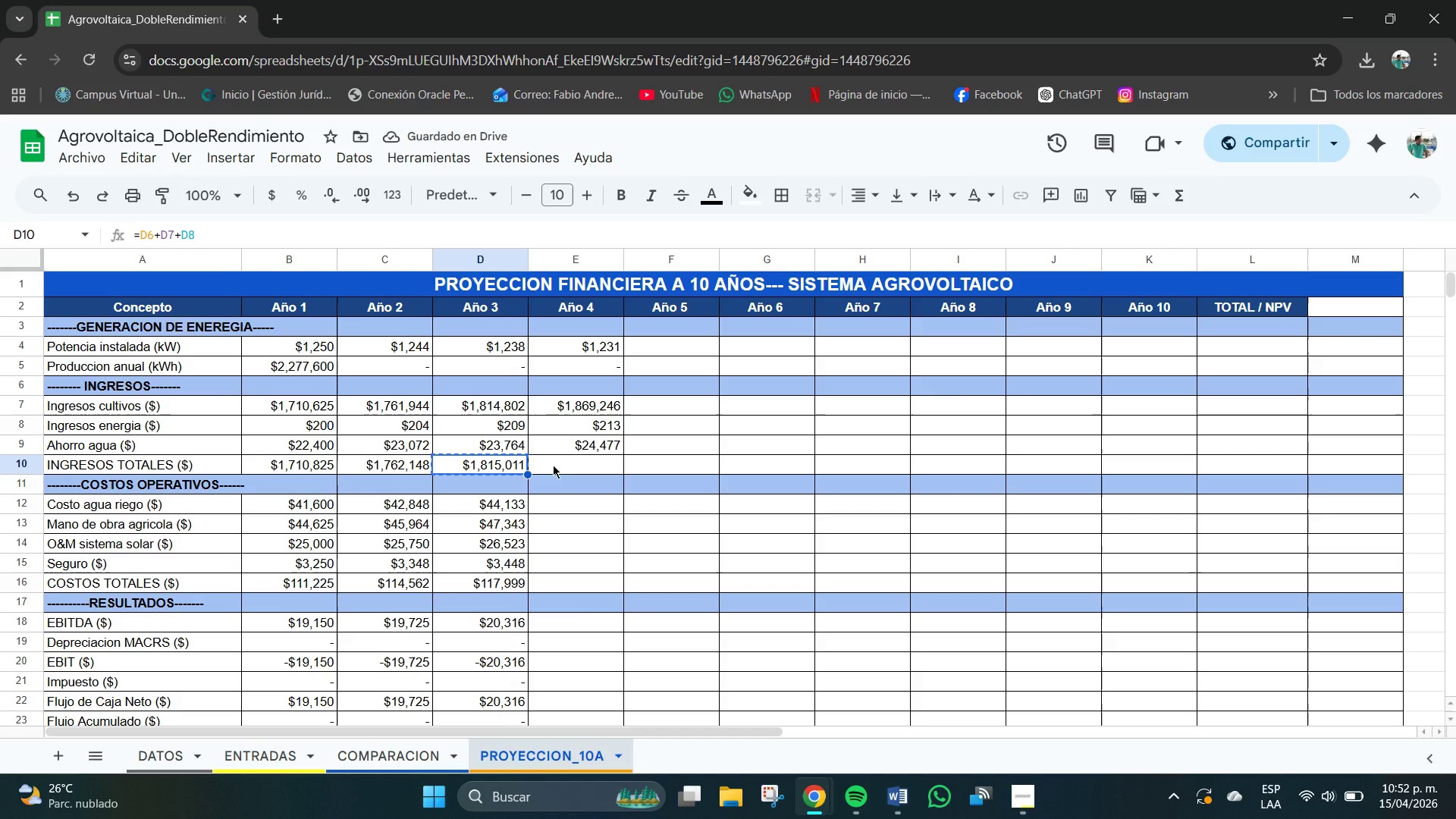 
left_click([556, 465])
 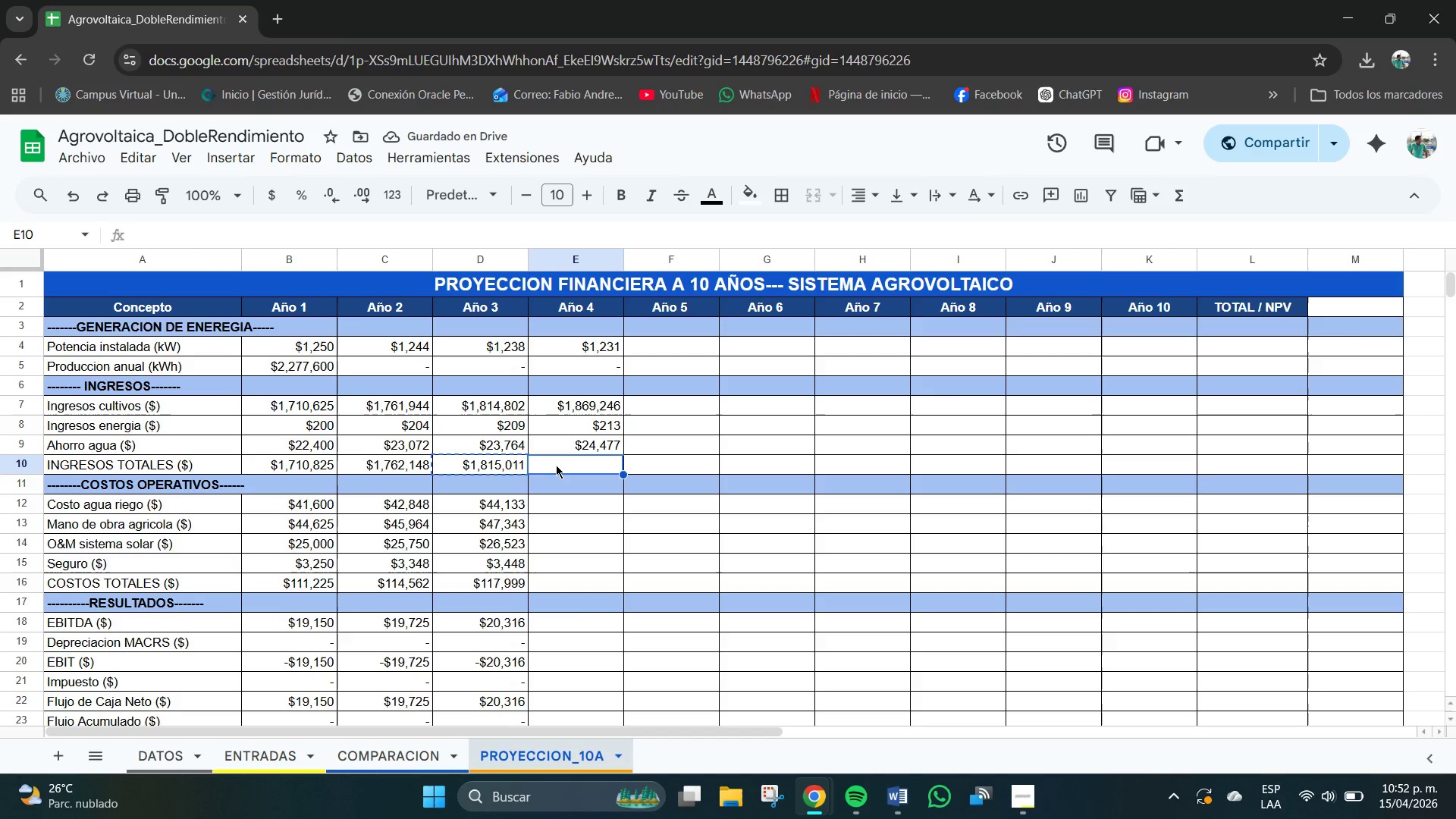 
key(Control+V)
 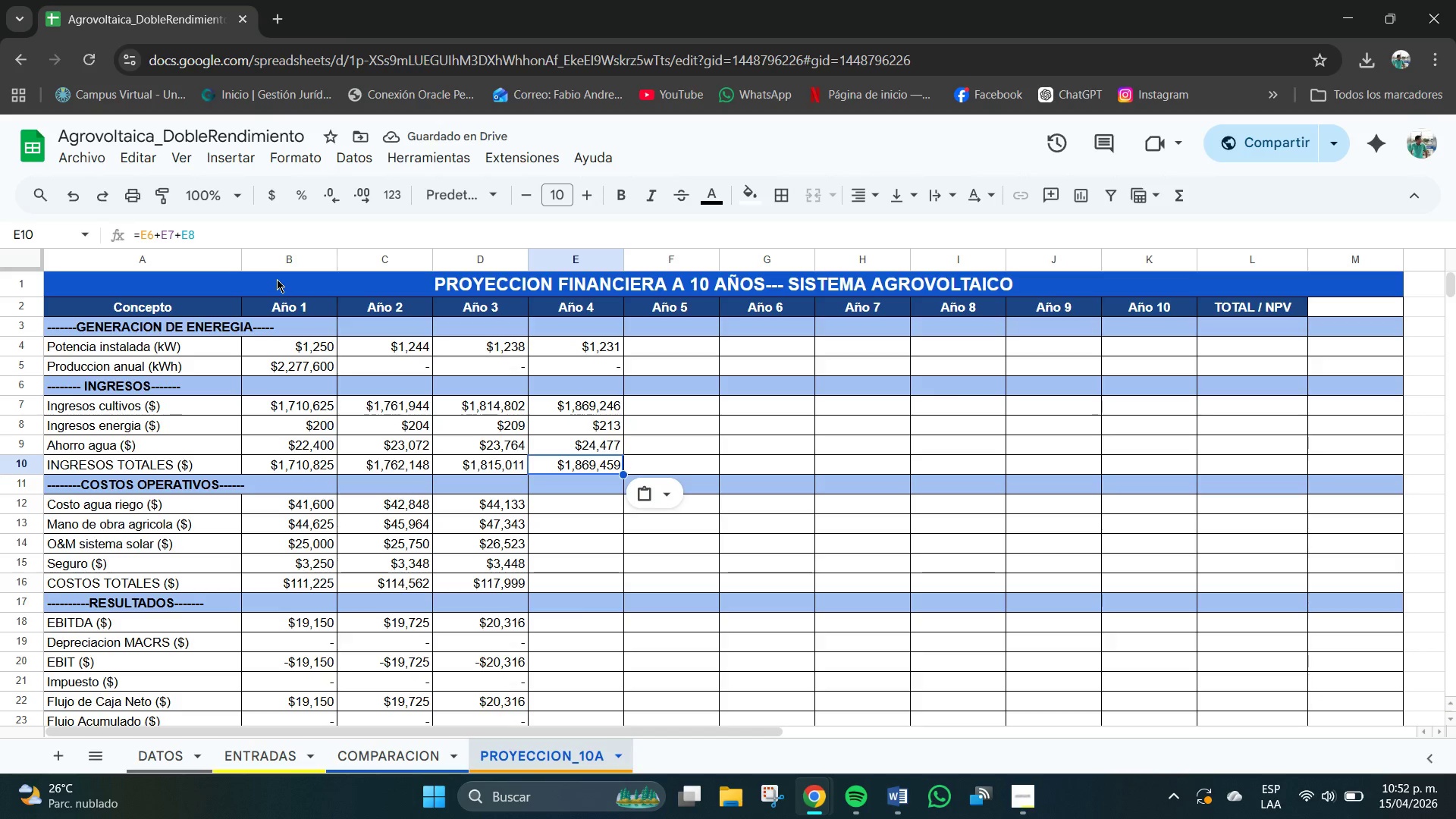 
wait(6.98)
 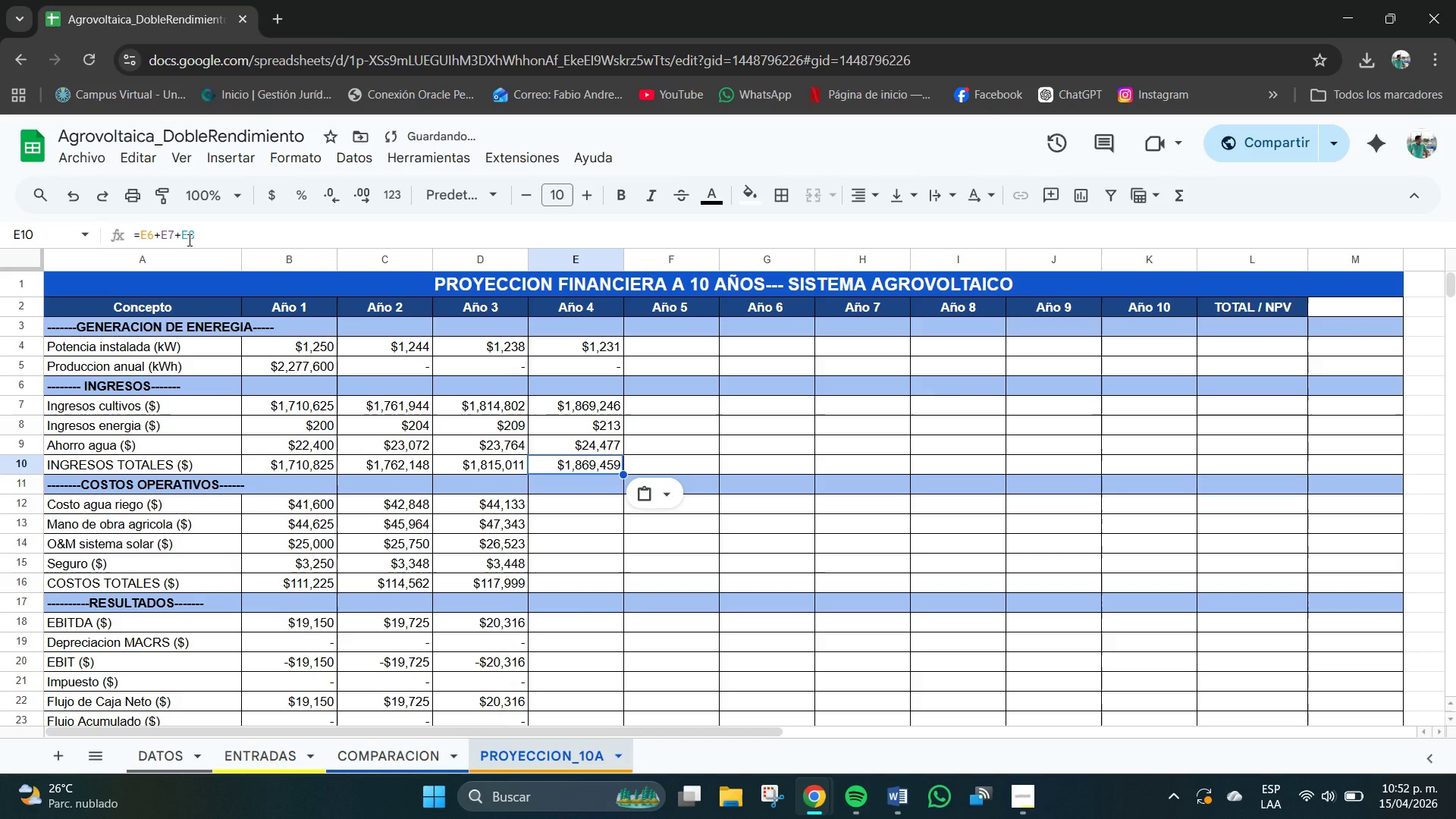 
left_click([150, 234])
 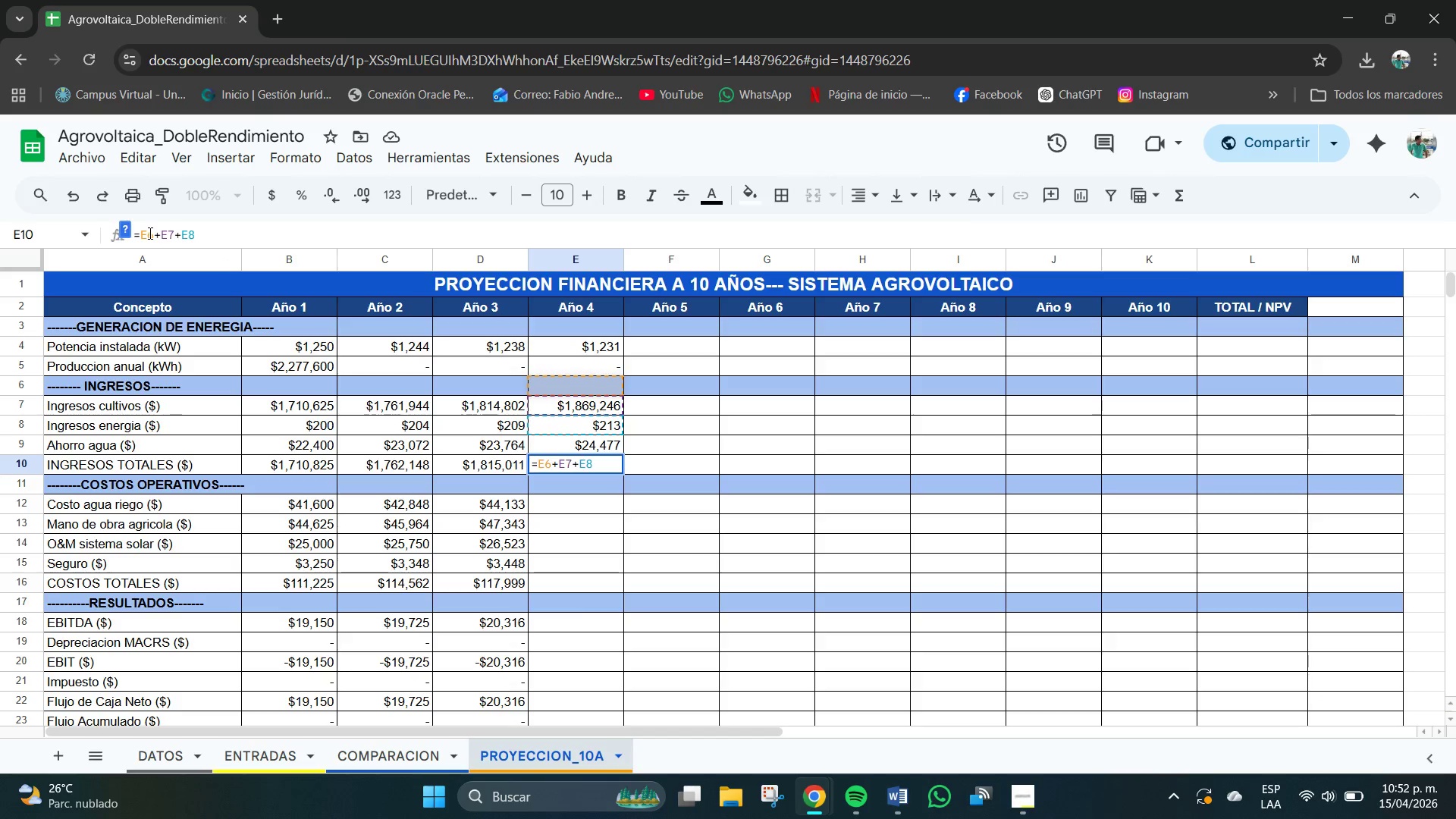 
key(Backspace)
 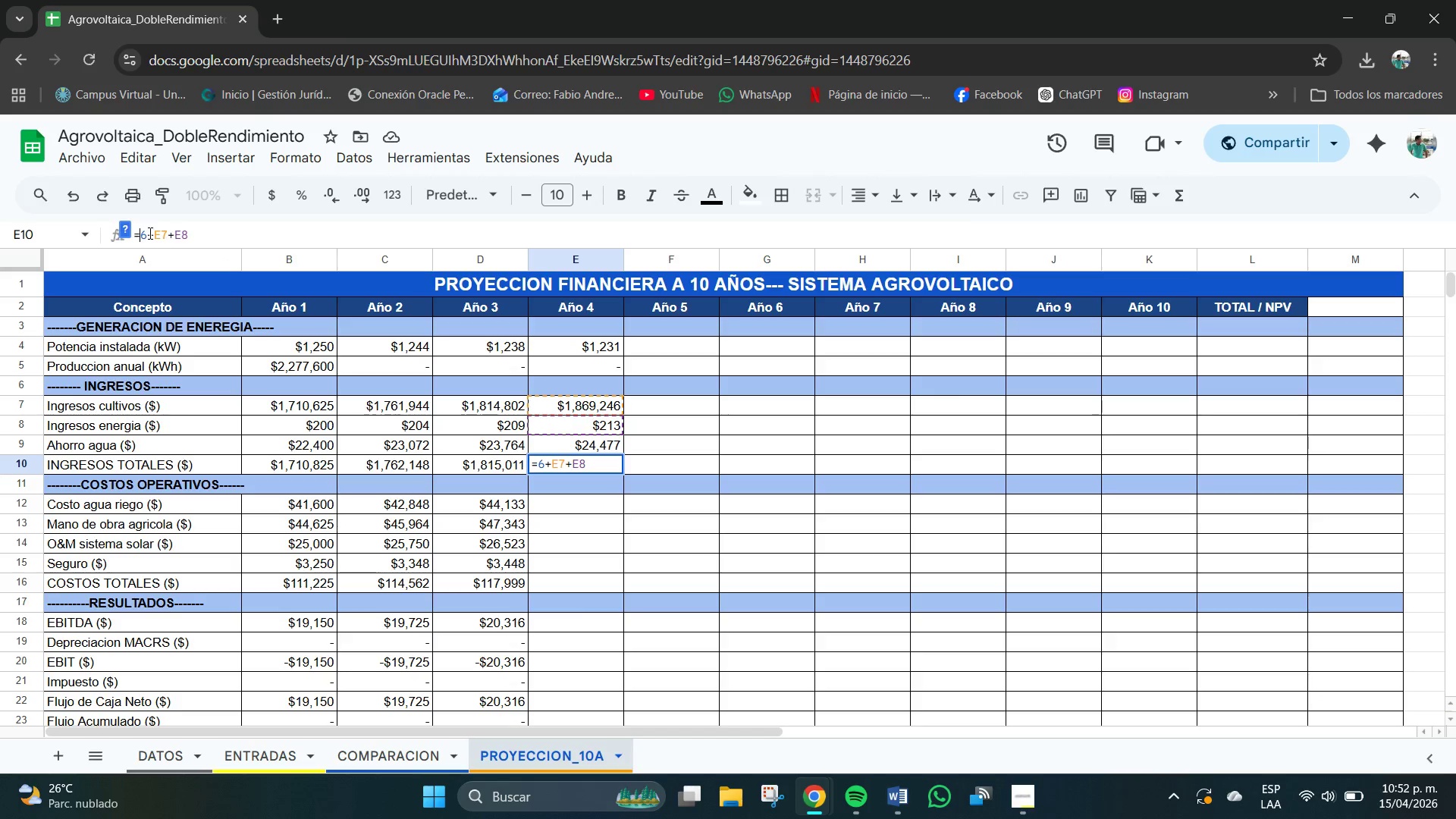 
key(F)
 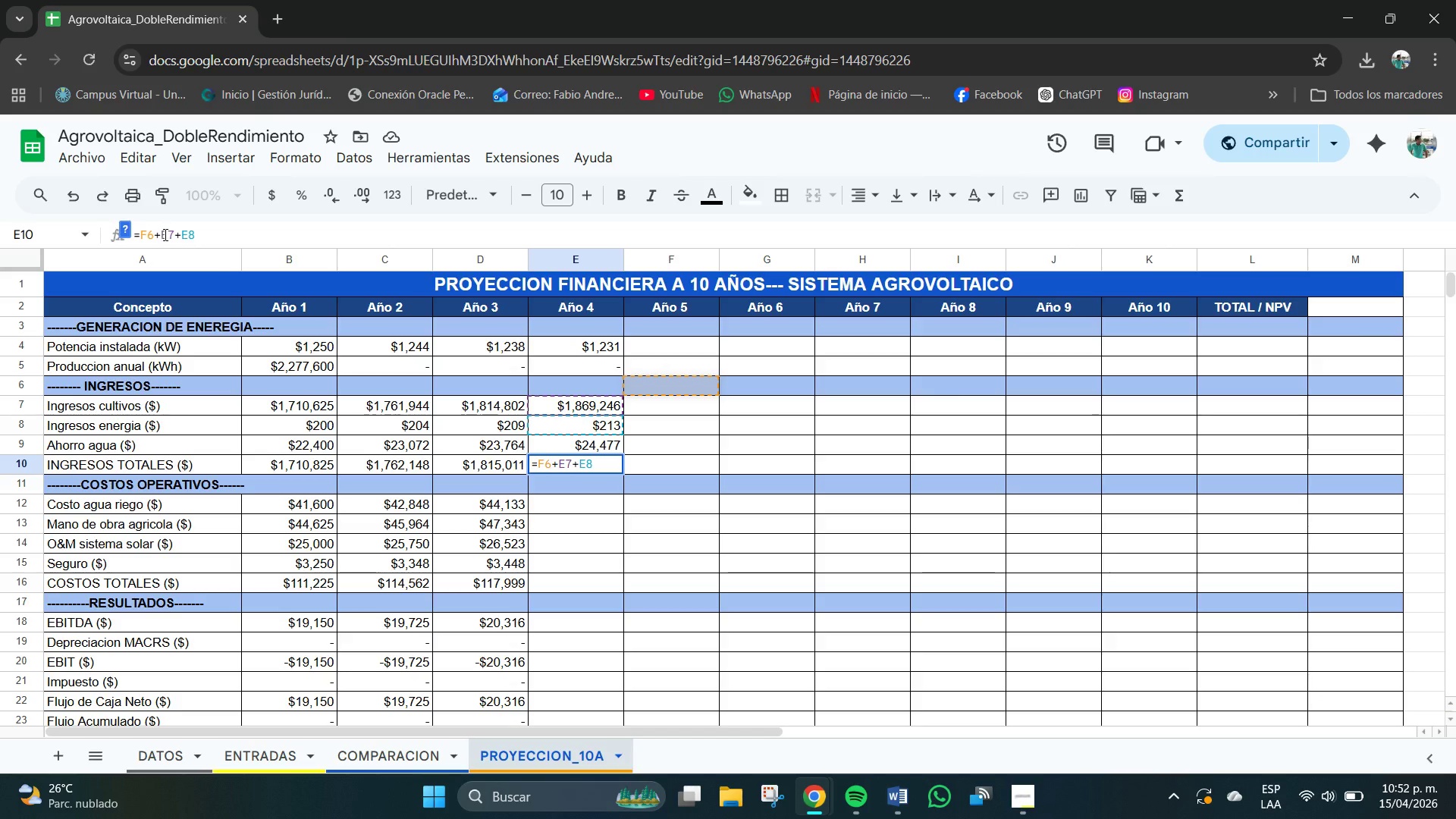 
left_click([165, 235])
 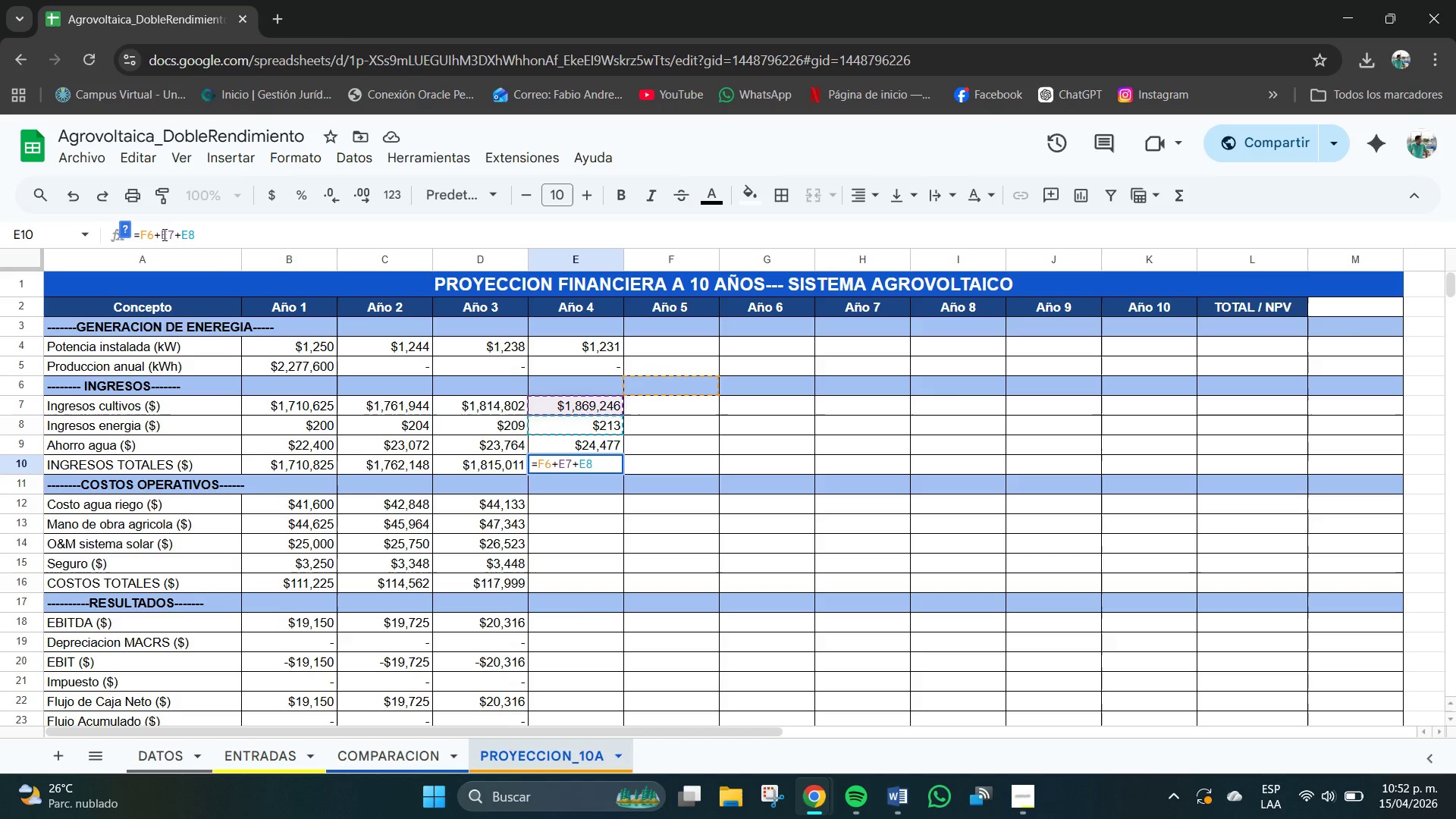 
key(Backspace)
 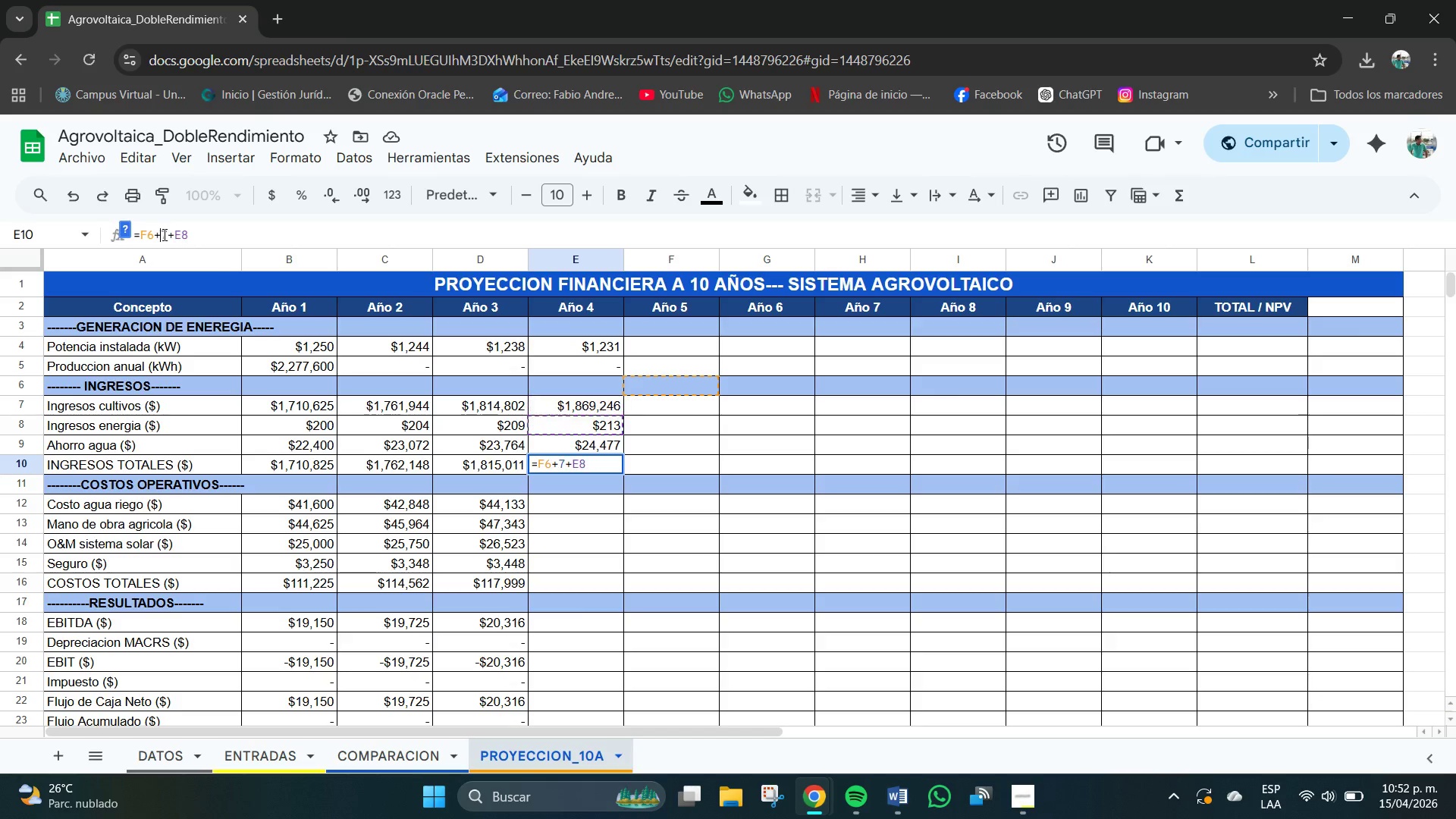 
key(F)
 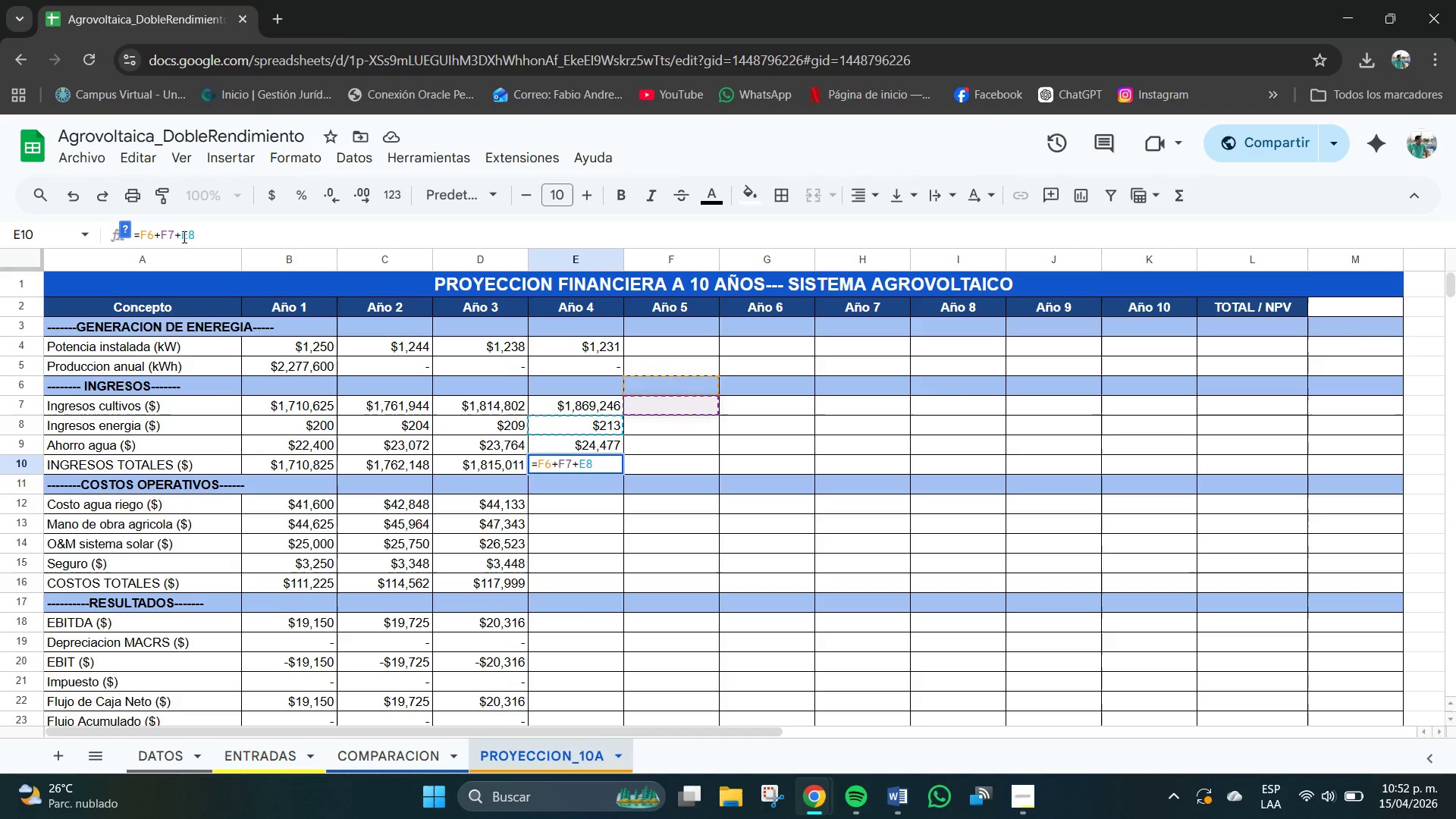 
left_click([185, 235])
 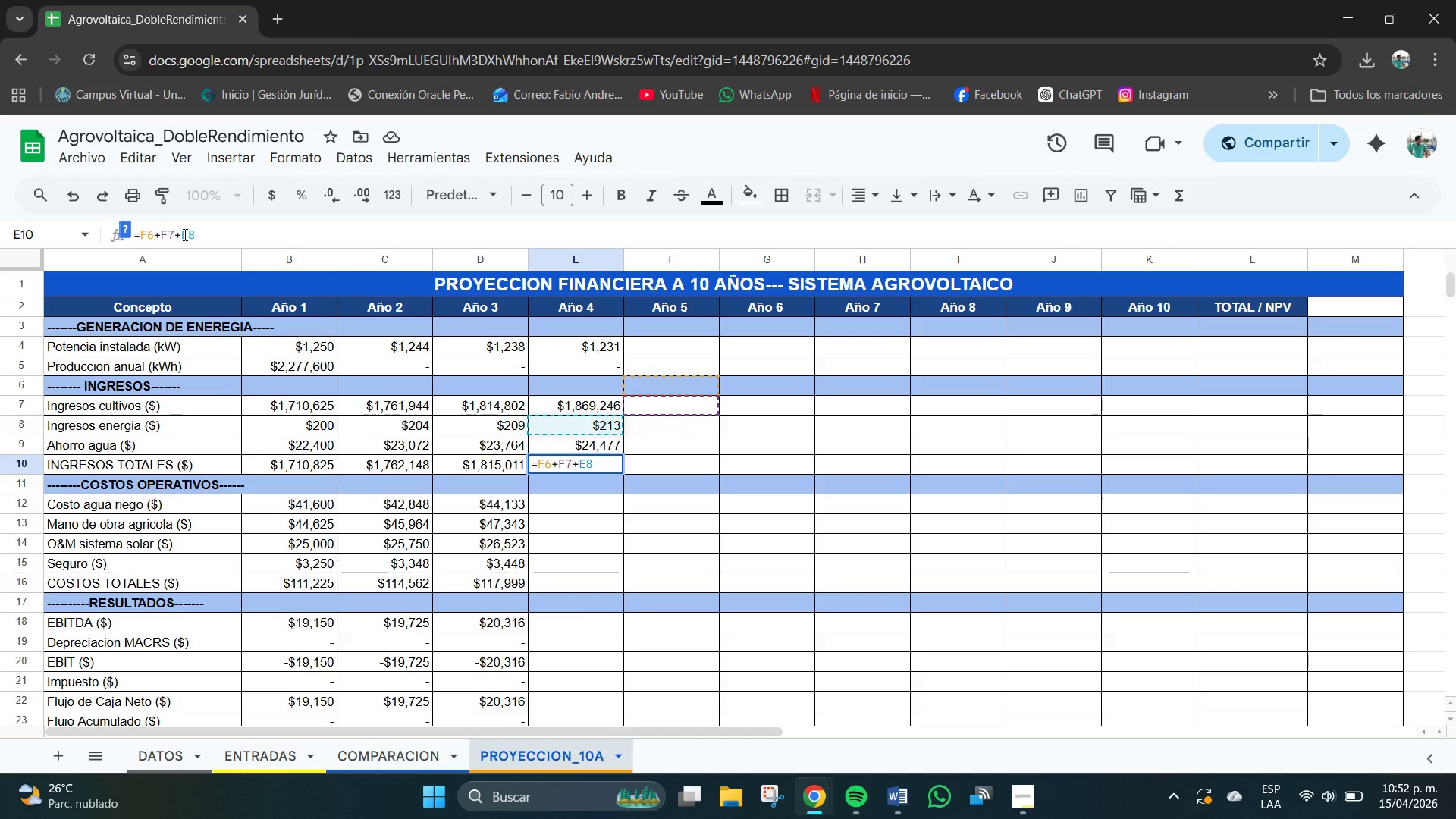 
key(Backspace)
 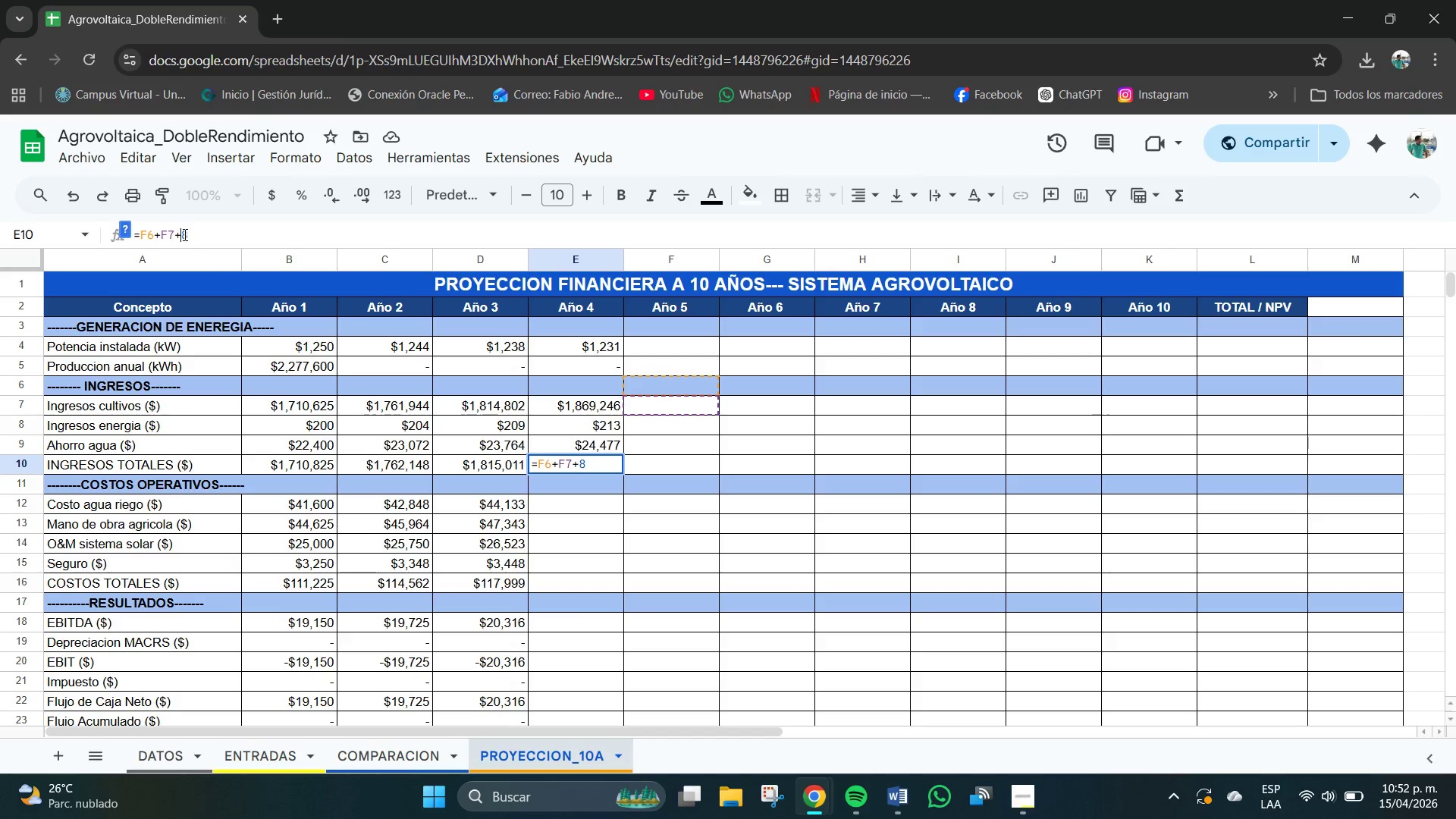 
key(F)
 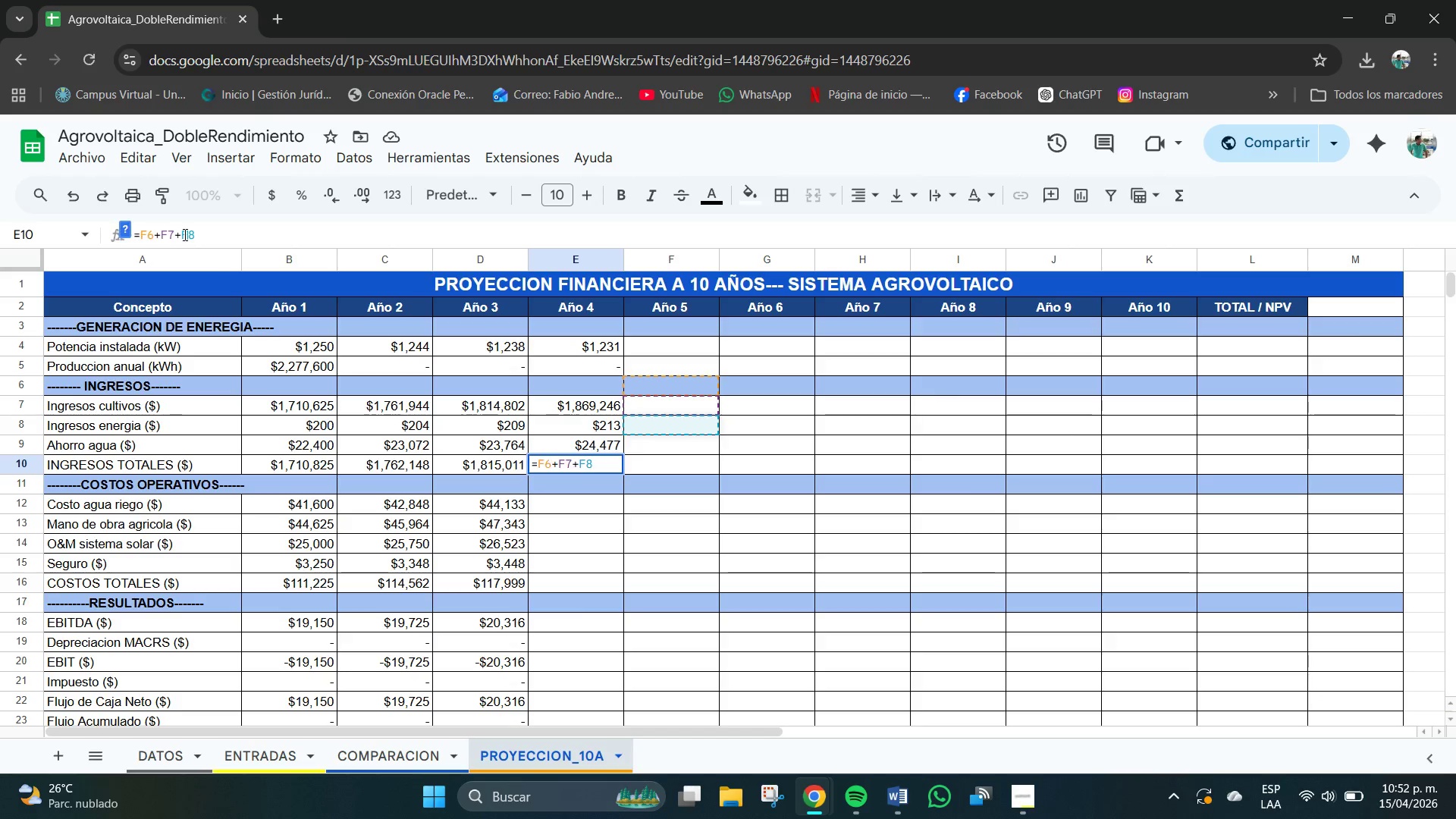 
key(Enter)
 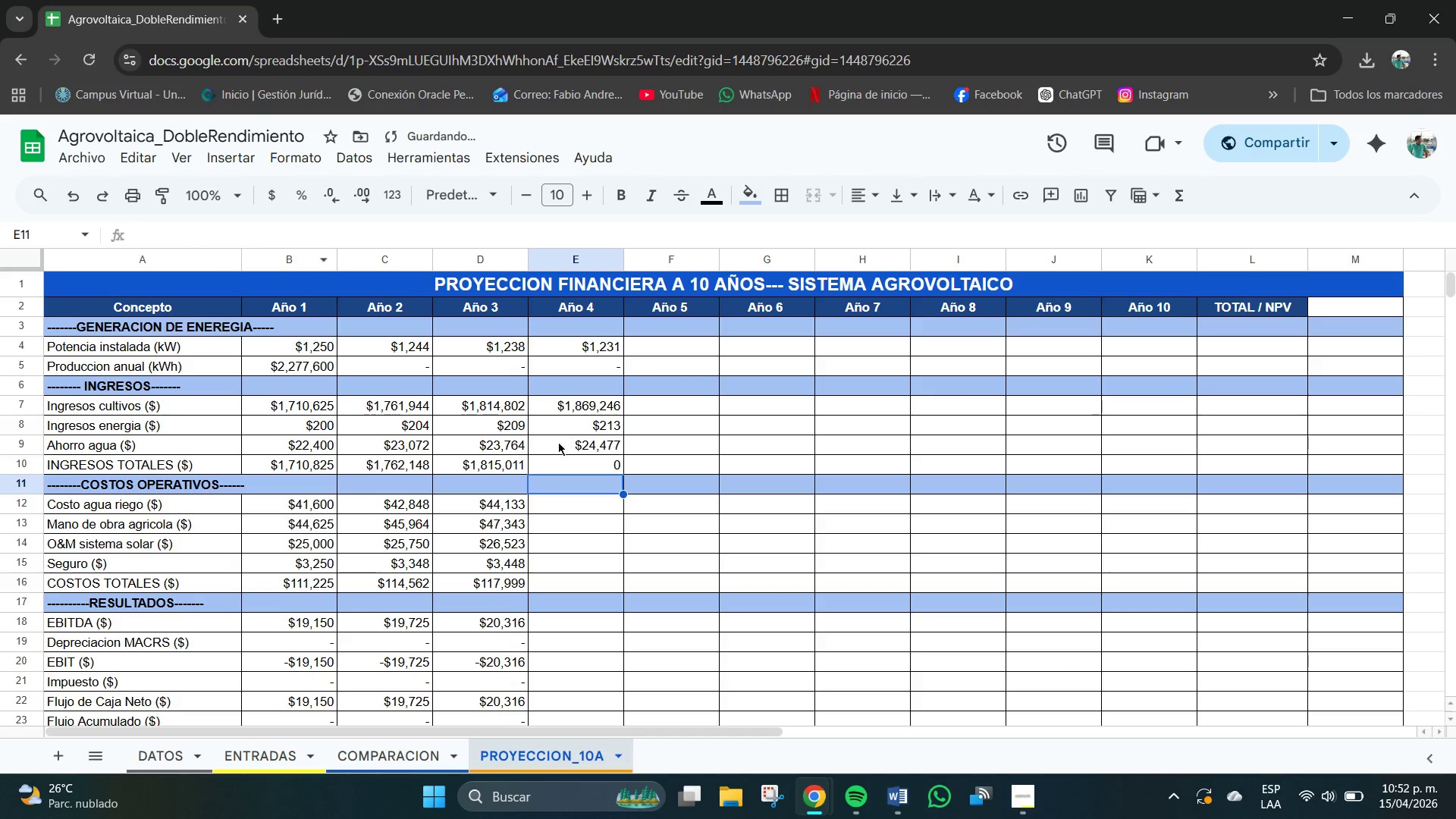 
left_click([602, 471])
 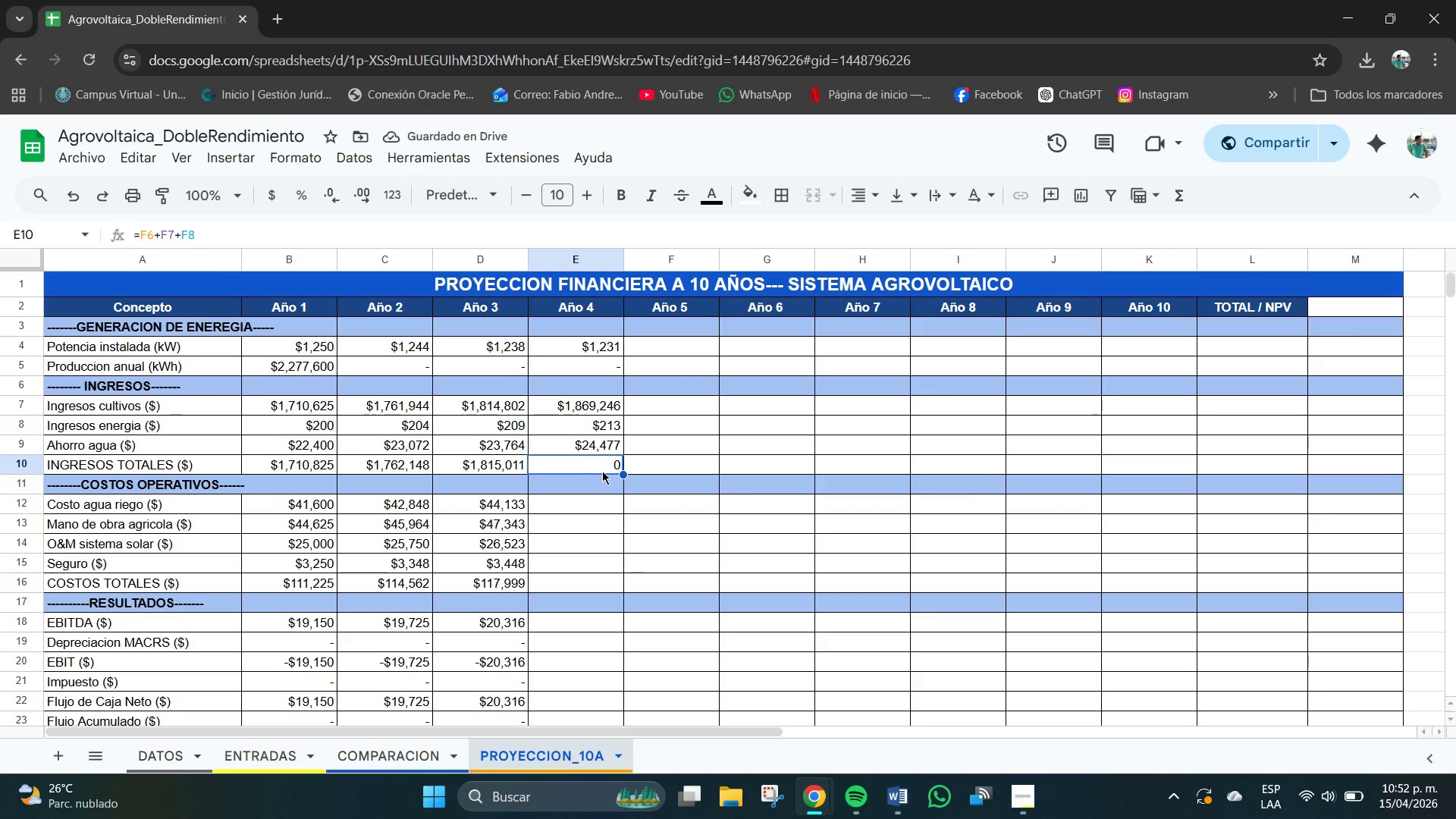 
key(Backspace)
type()F6+F7+F8)
 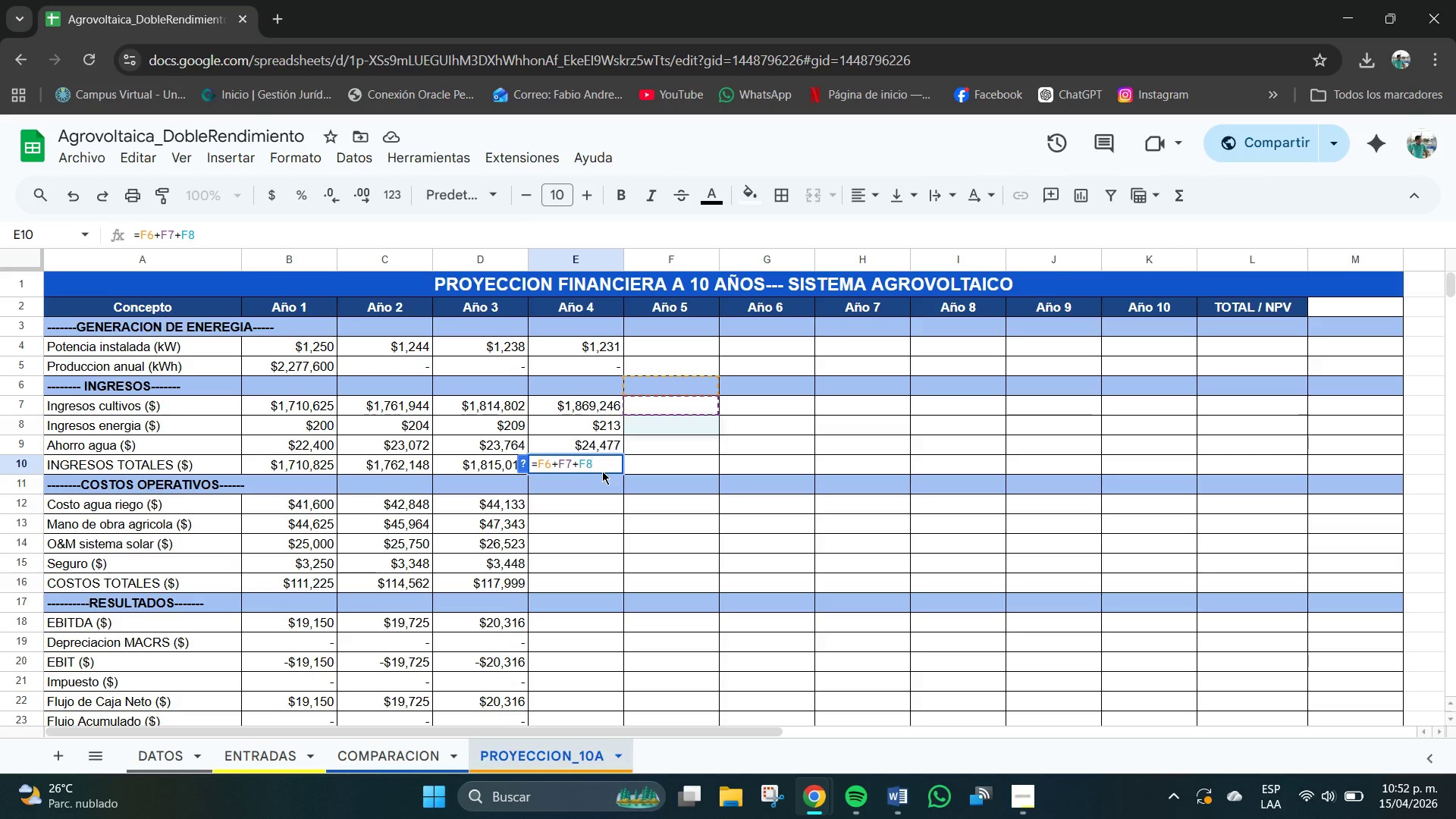 
key(Enter)
 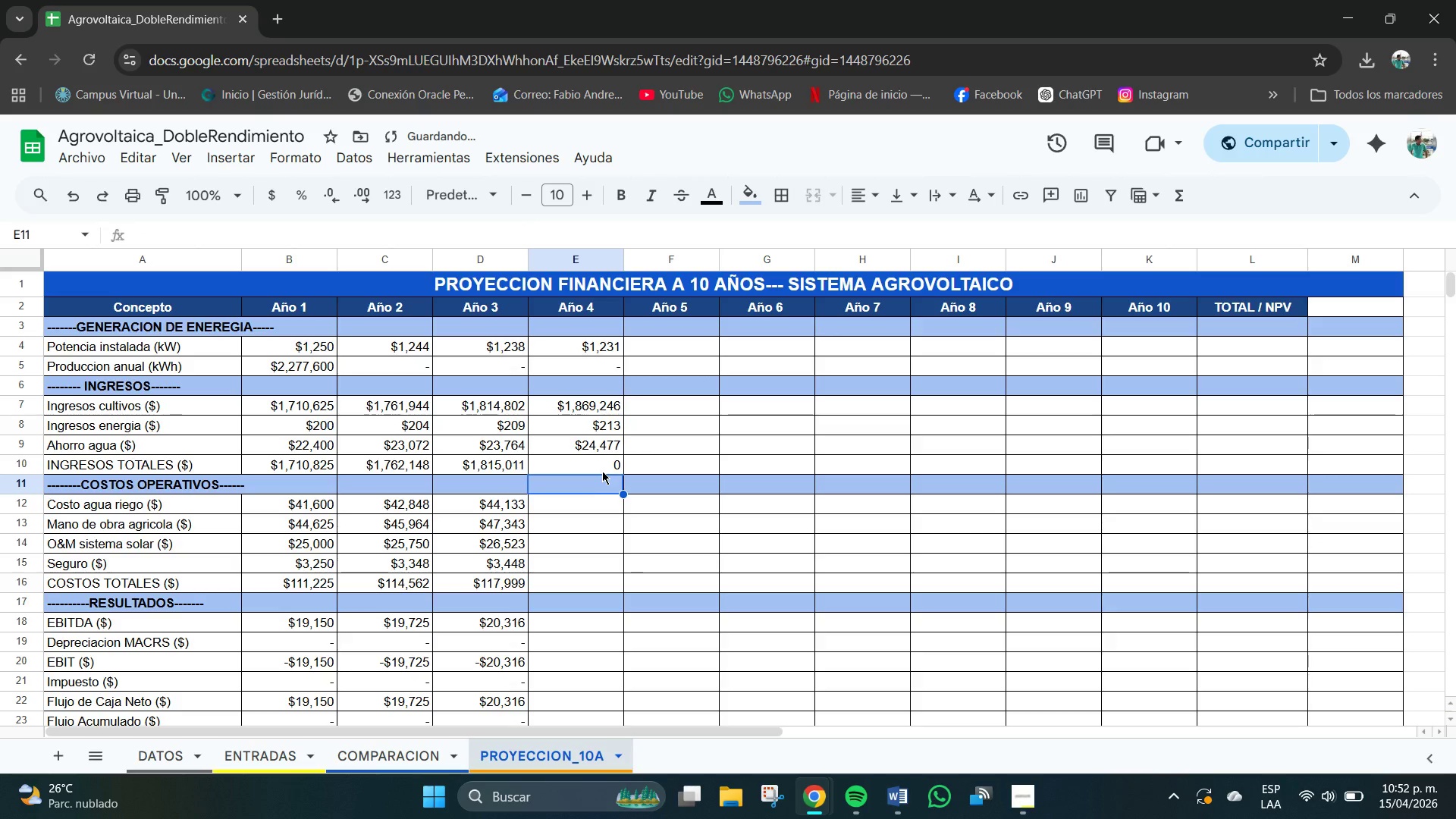 
left_click([602, 462])
 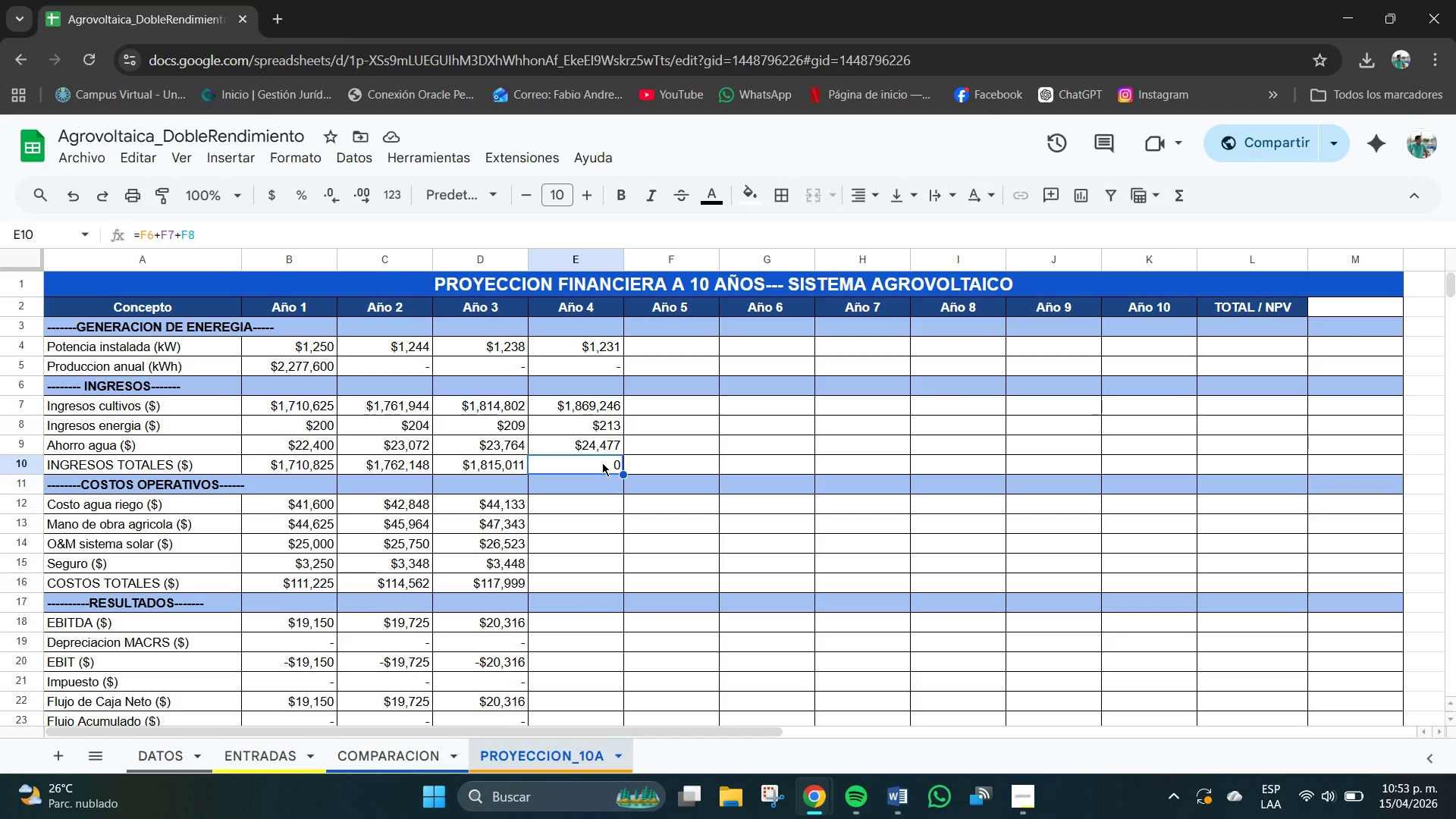 
wait(6.53)
 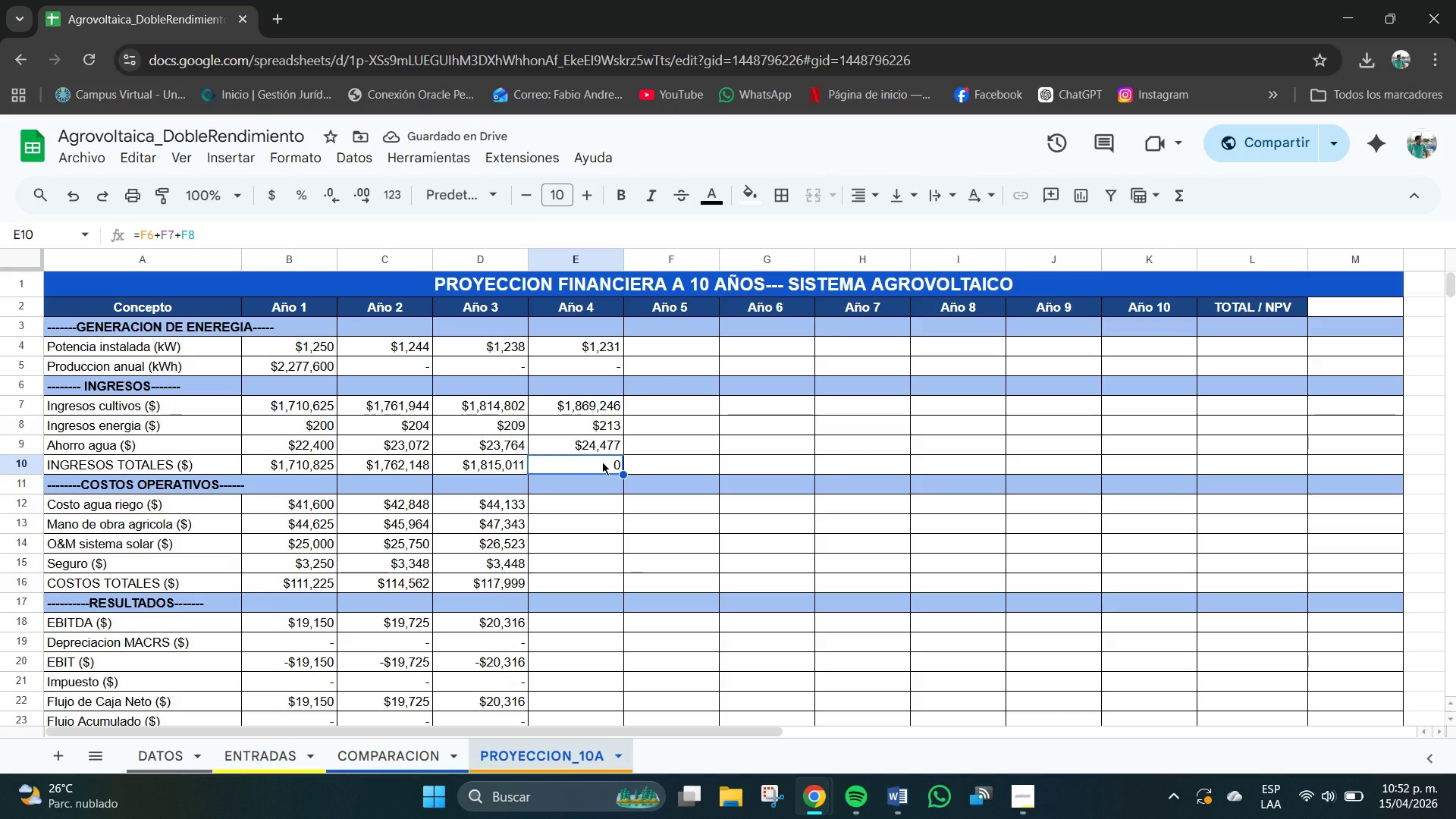 
key(Backspace)
 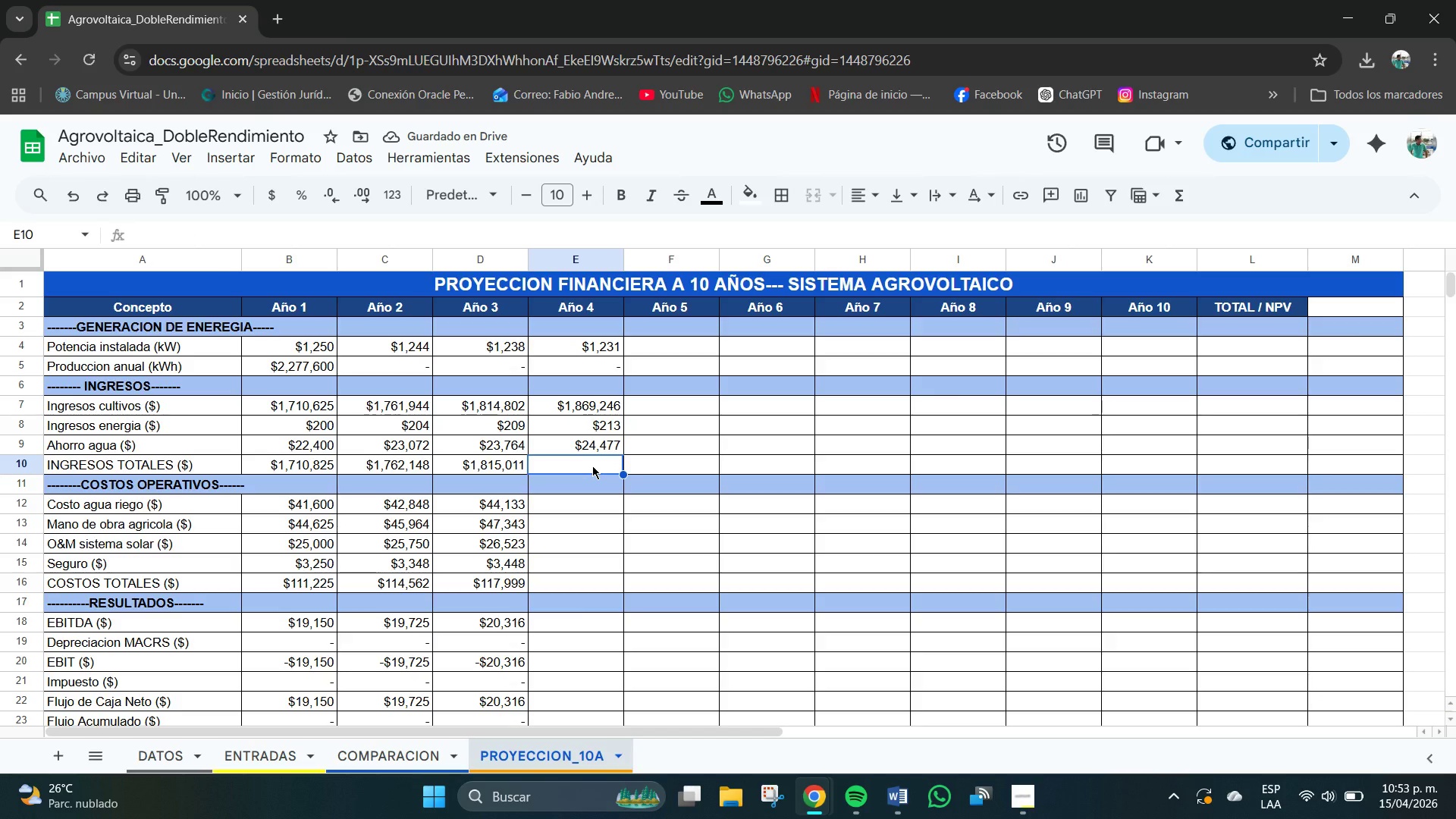 
wait(6.12)
 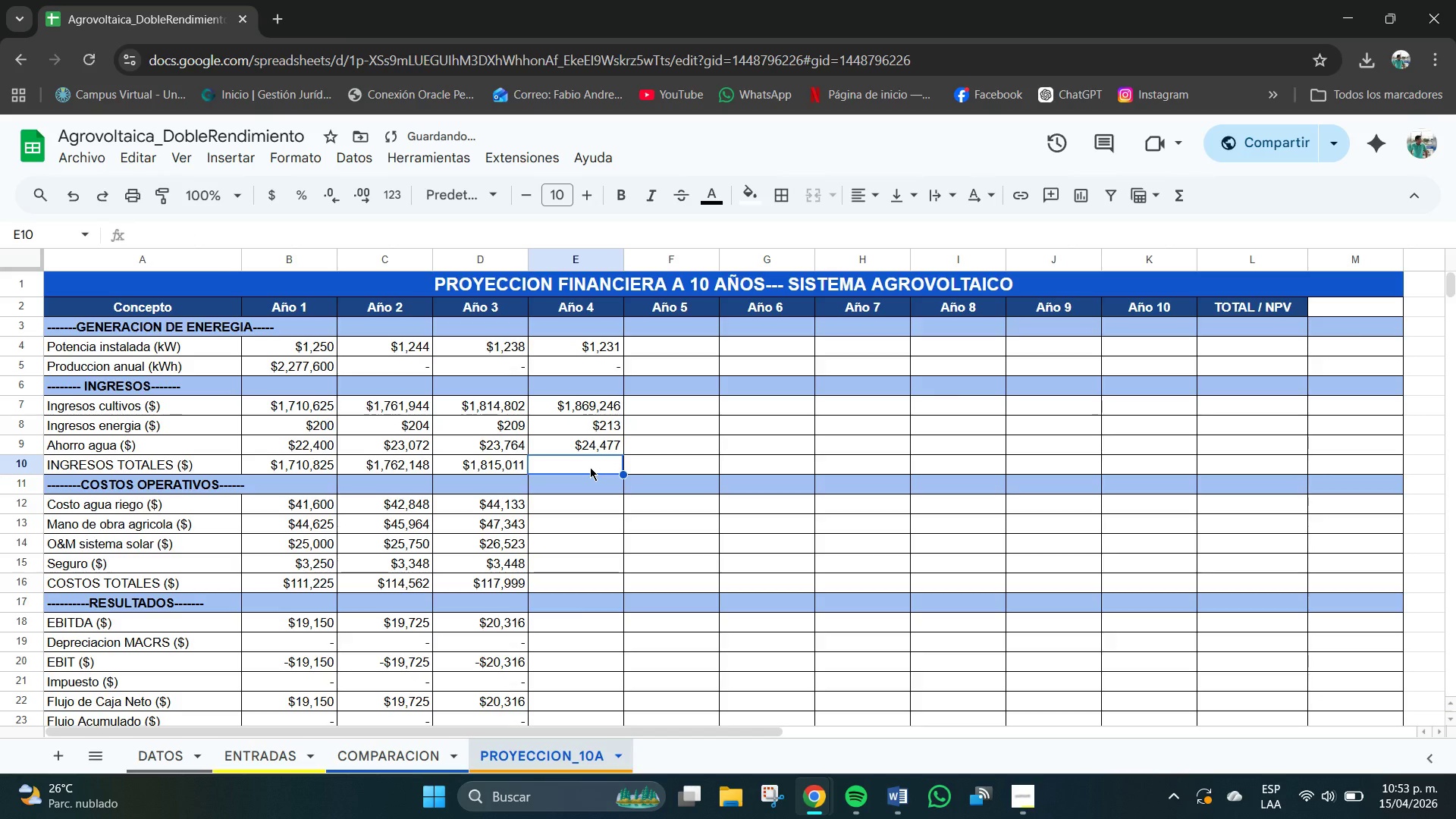 
type(E6+E7+E8)
 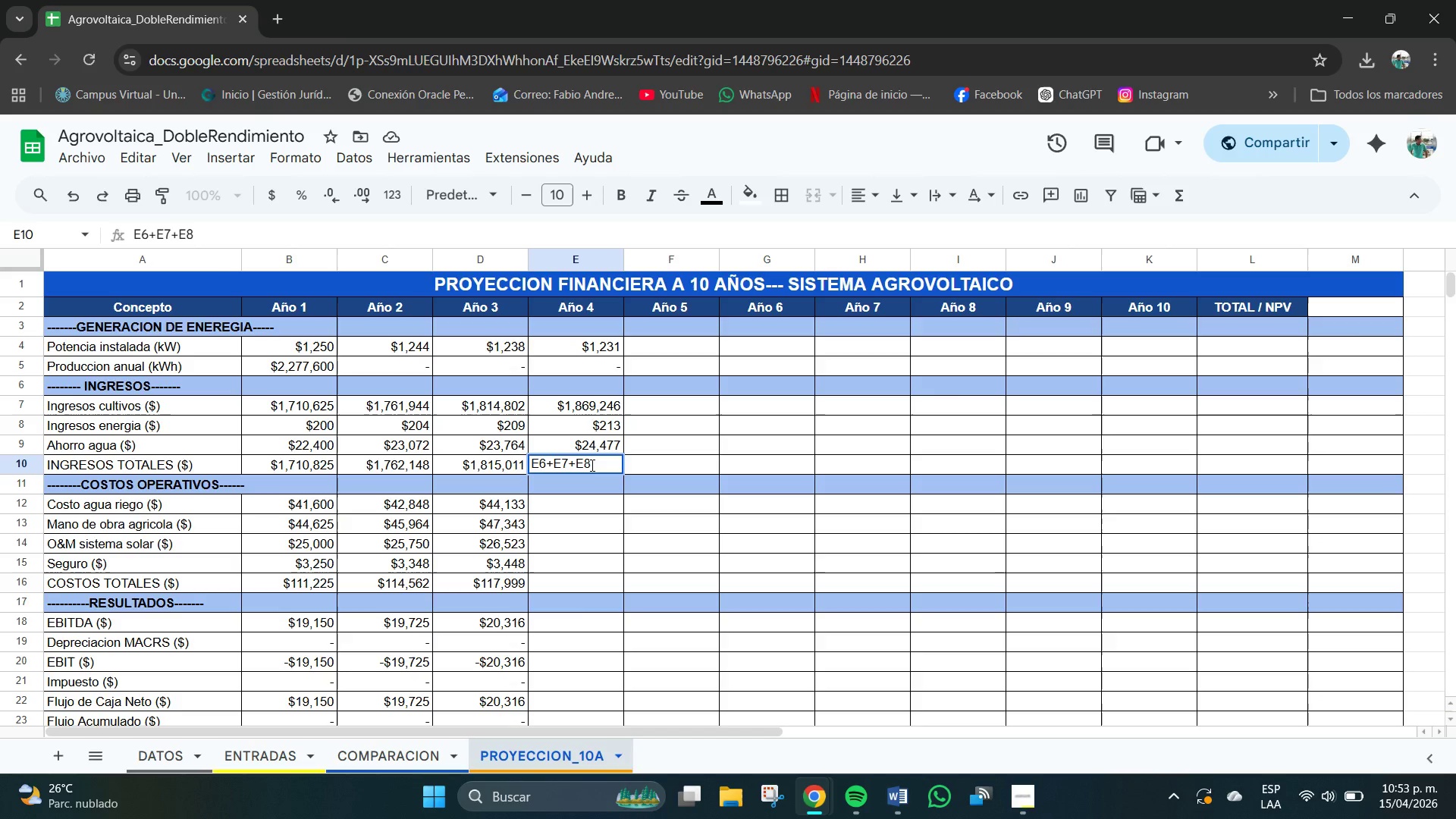 
key(Enter)
 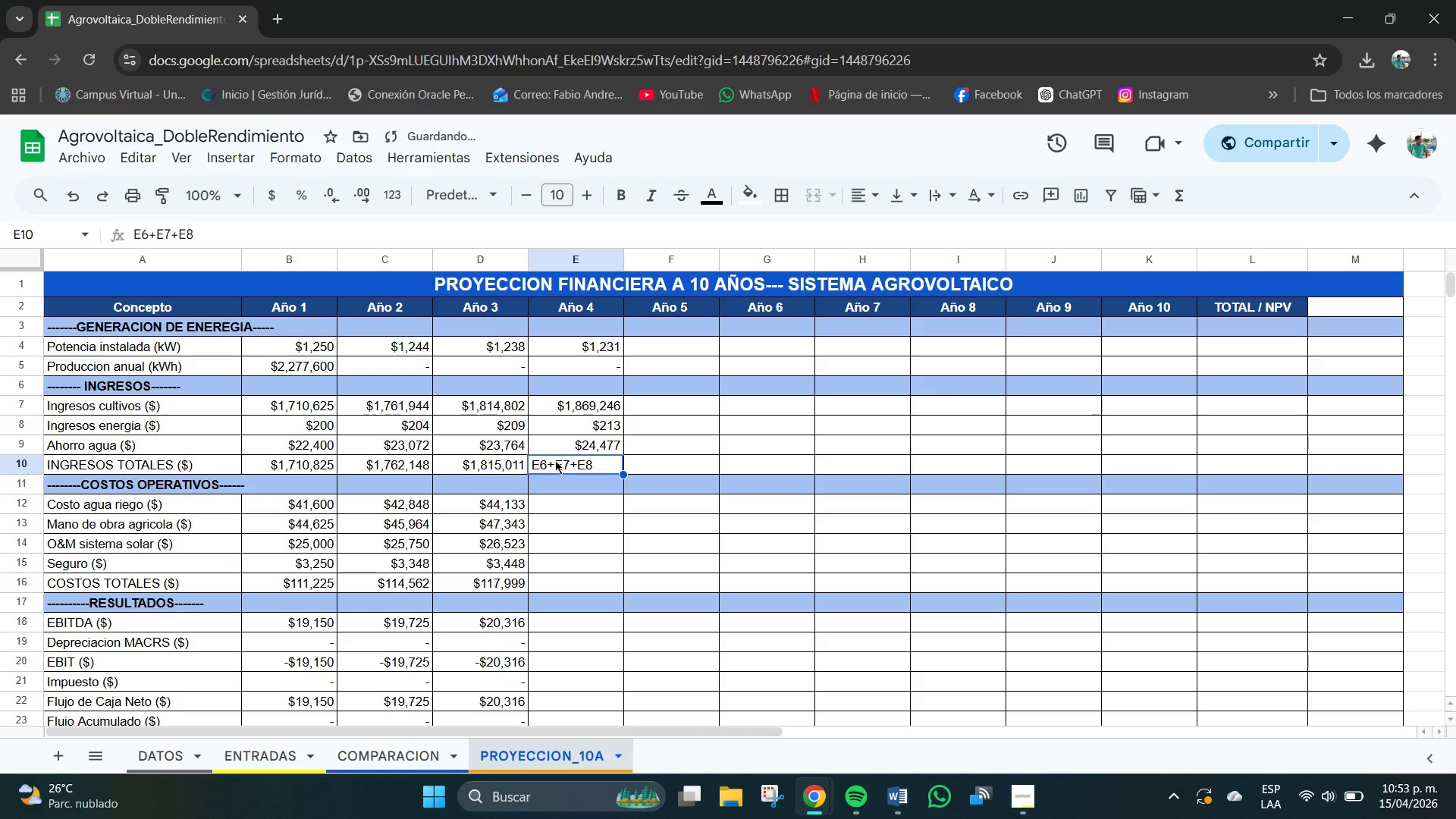 
left_click([528, 463])
 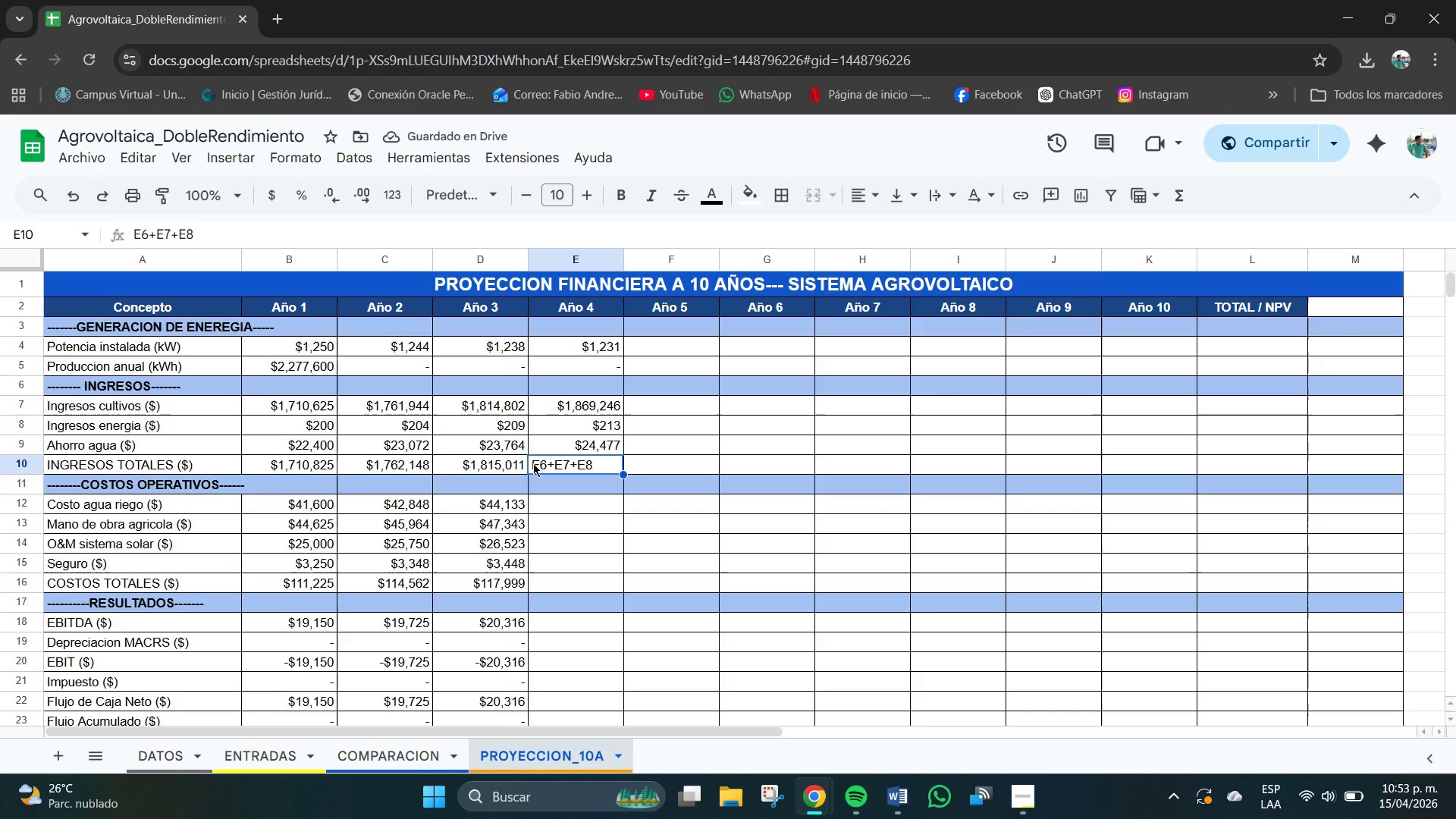 
double_click([533, 463])
 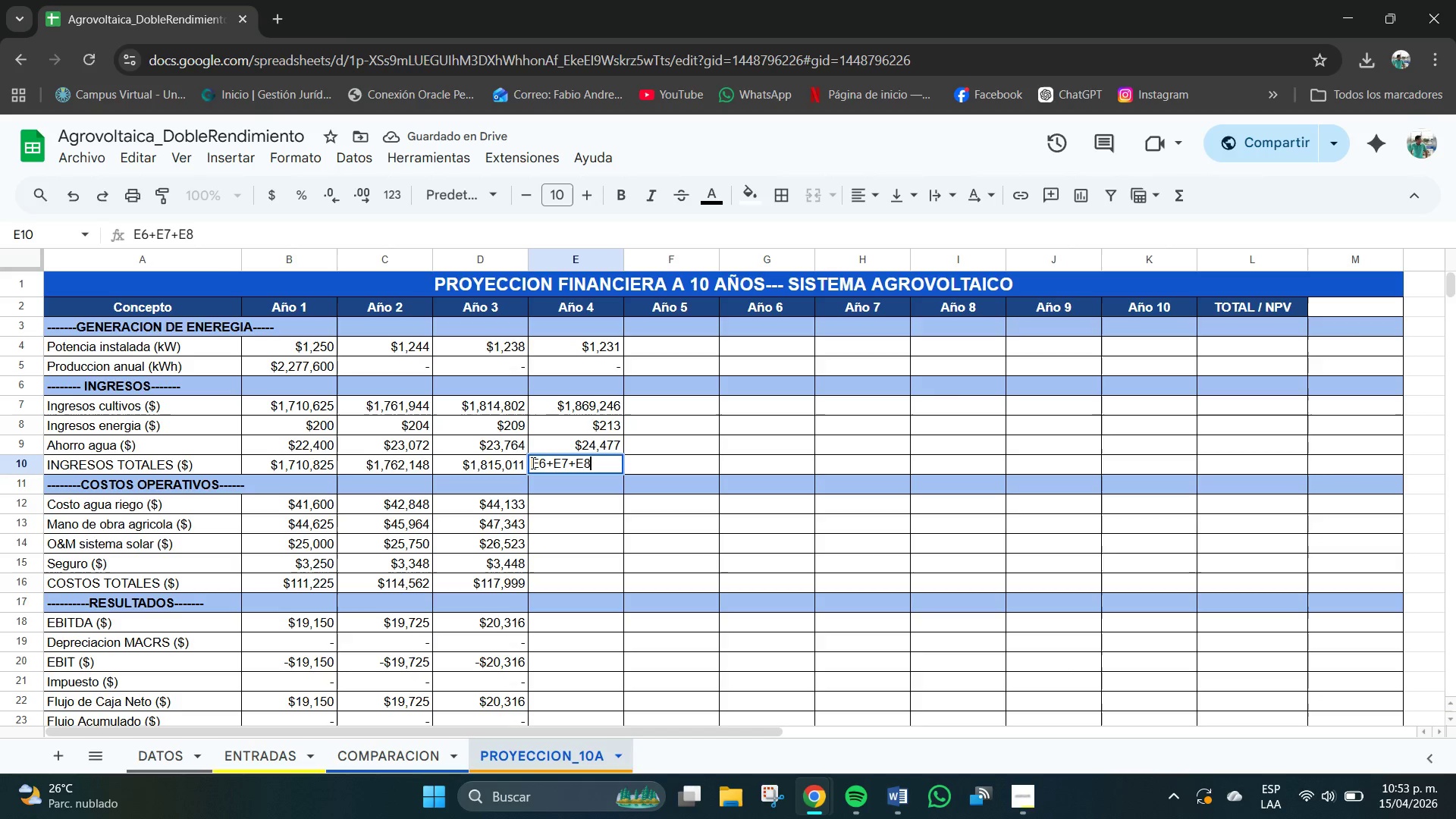 
left_click([533, 463])
 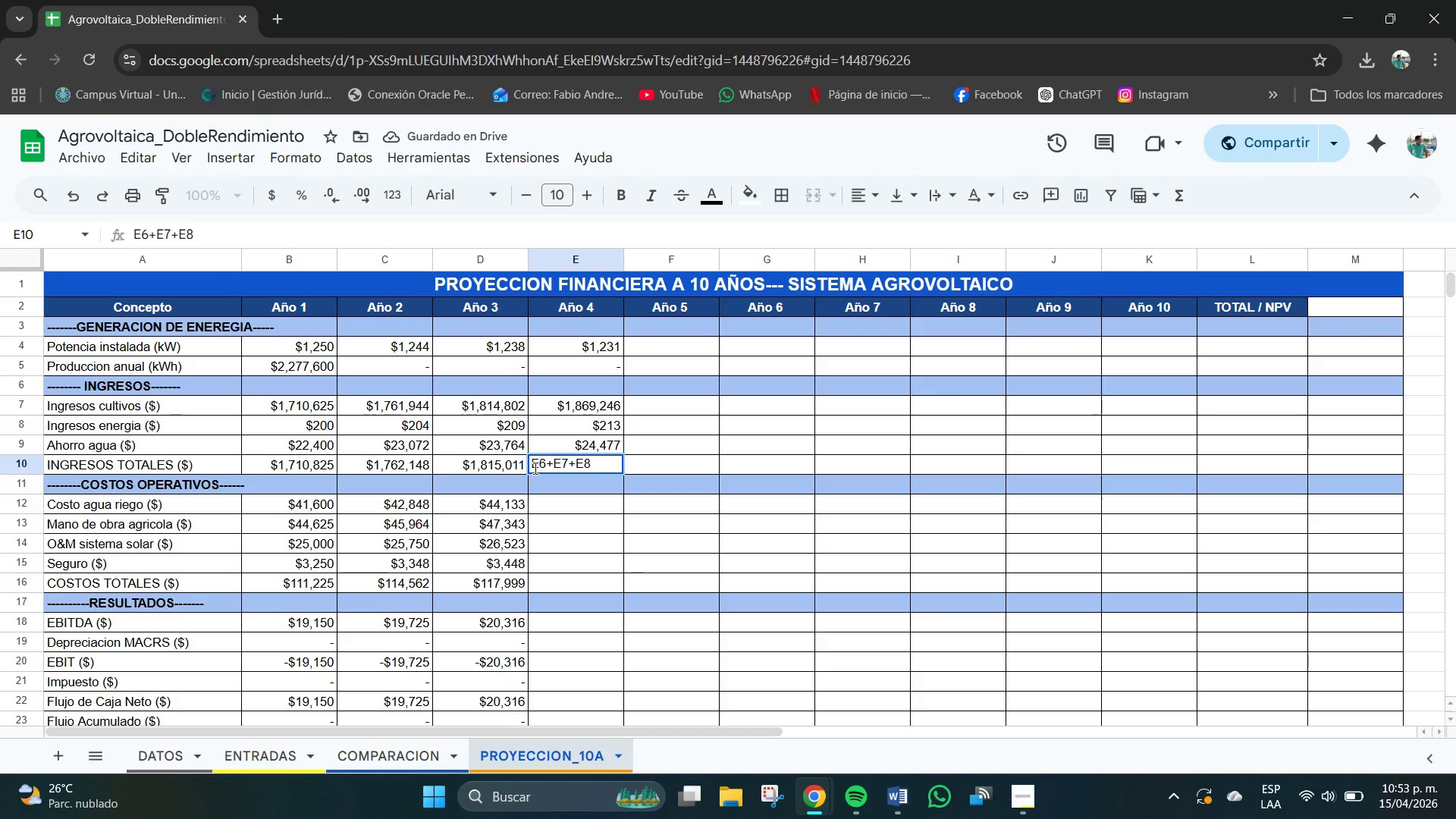 
key(Shift+0)
 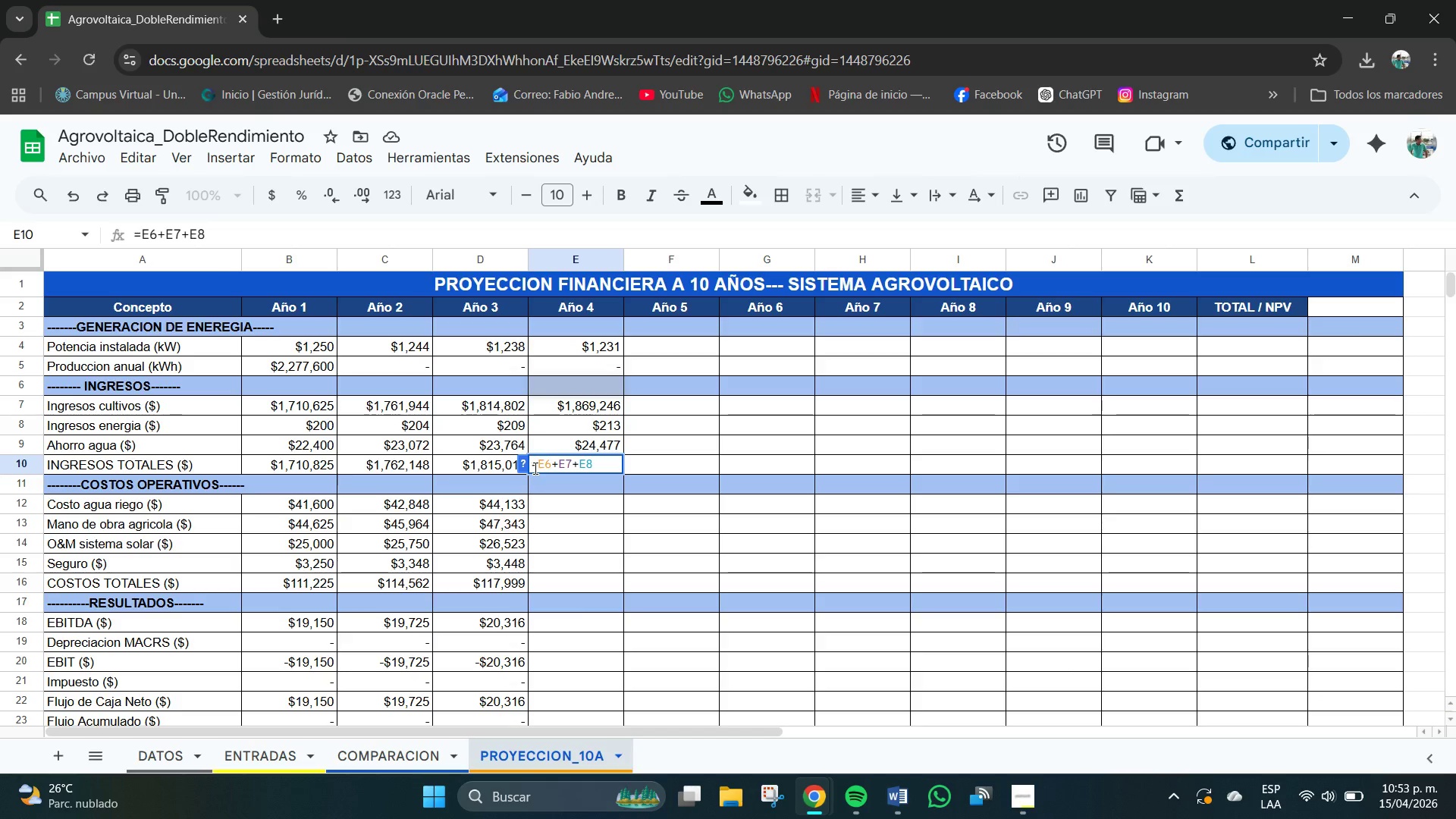 
key(Enter)
 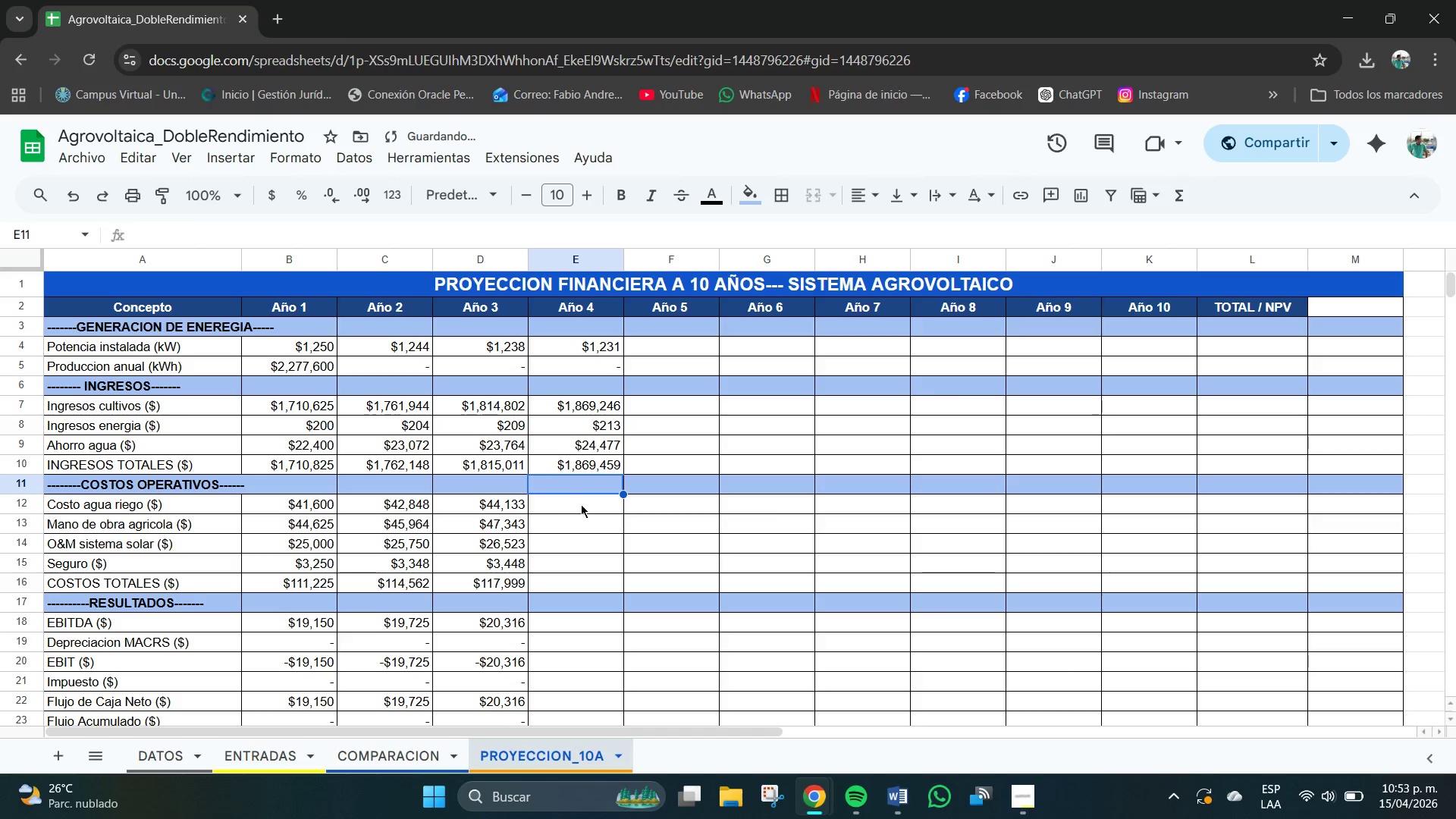 
left_click([582, 503])
 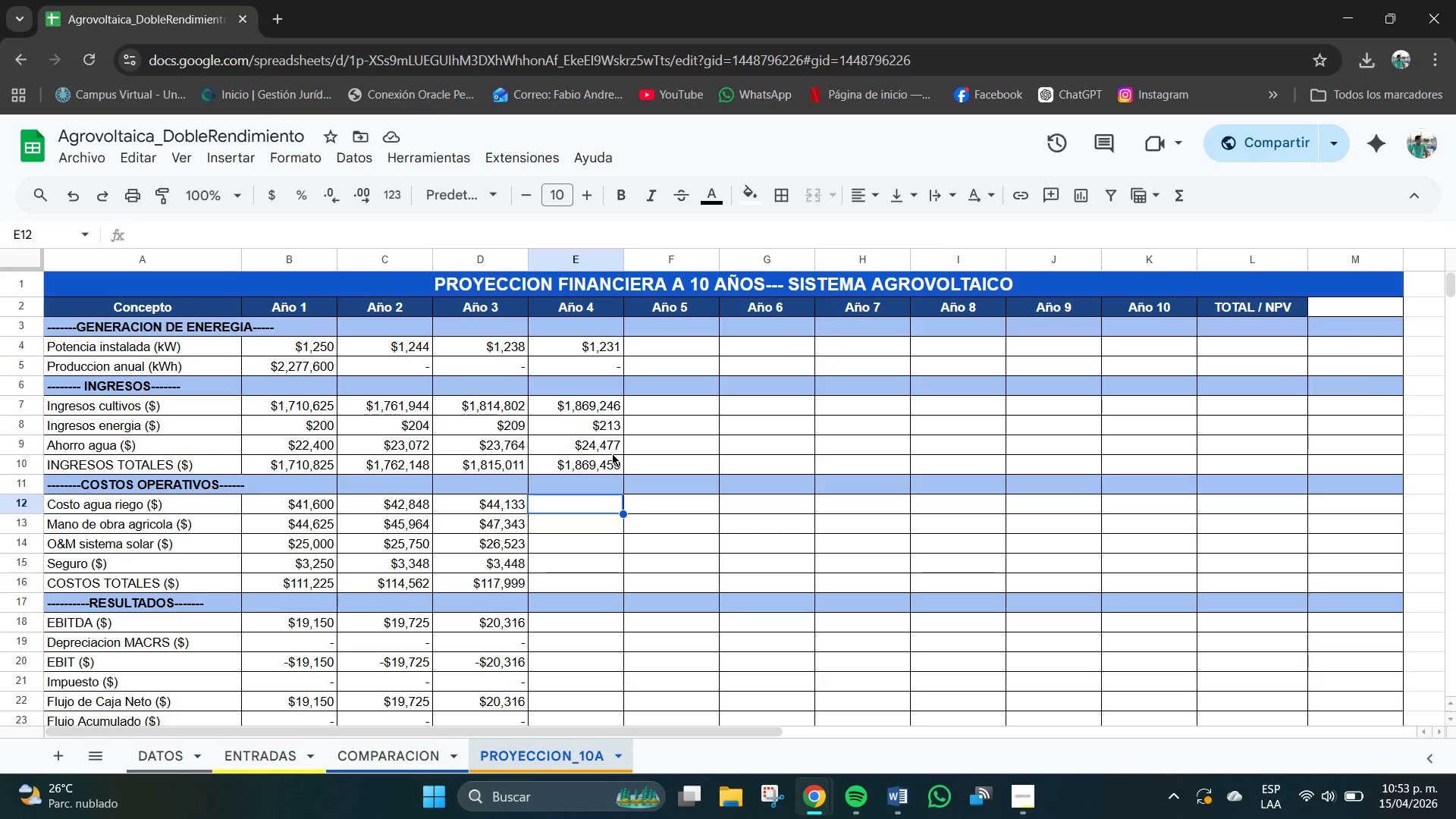 
wait(14.12)
 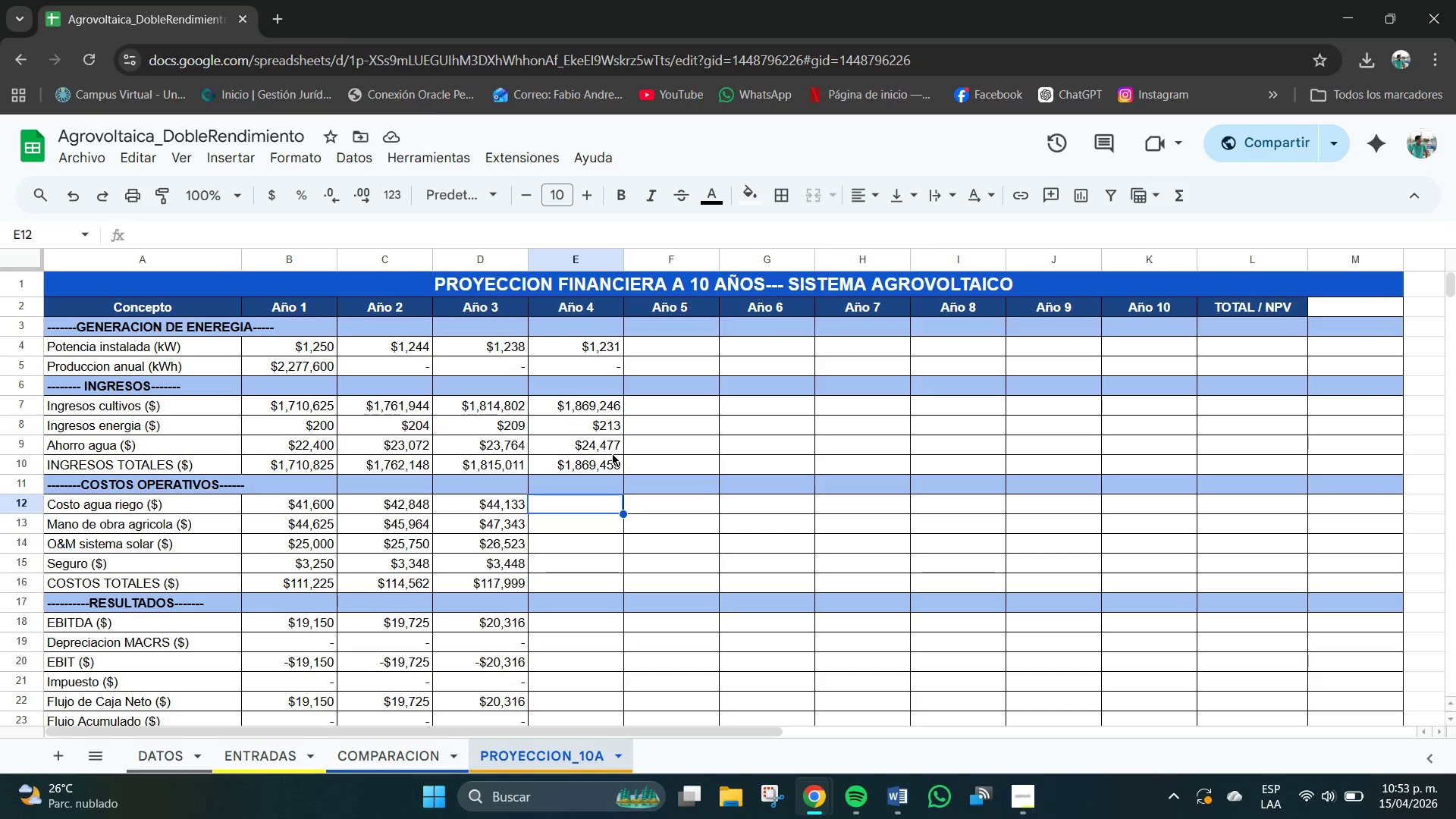 
left_click([510, 507])
 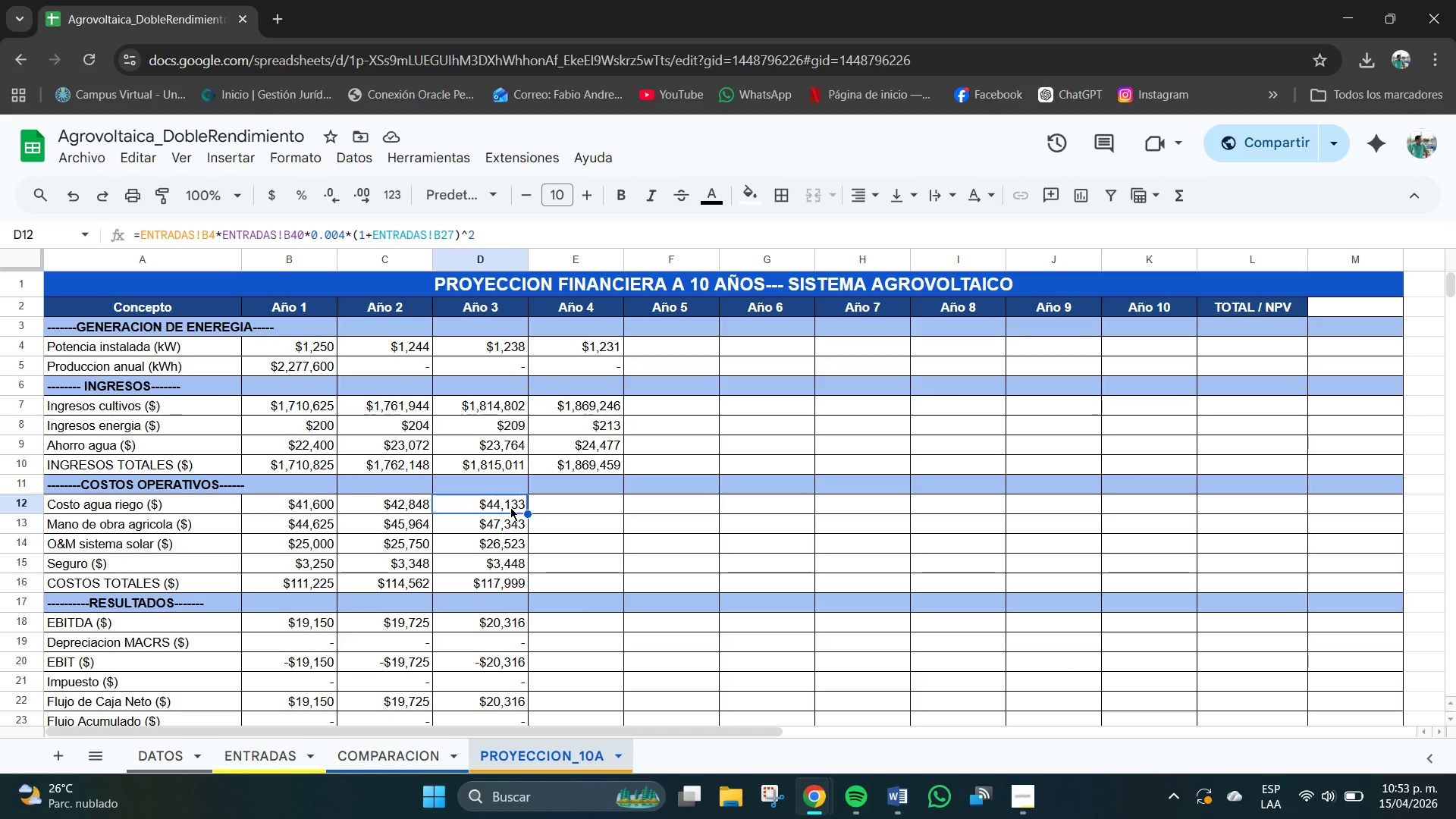 
key(Control+C)
 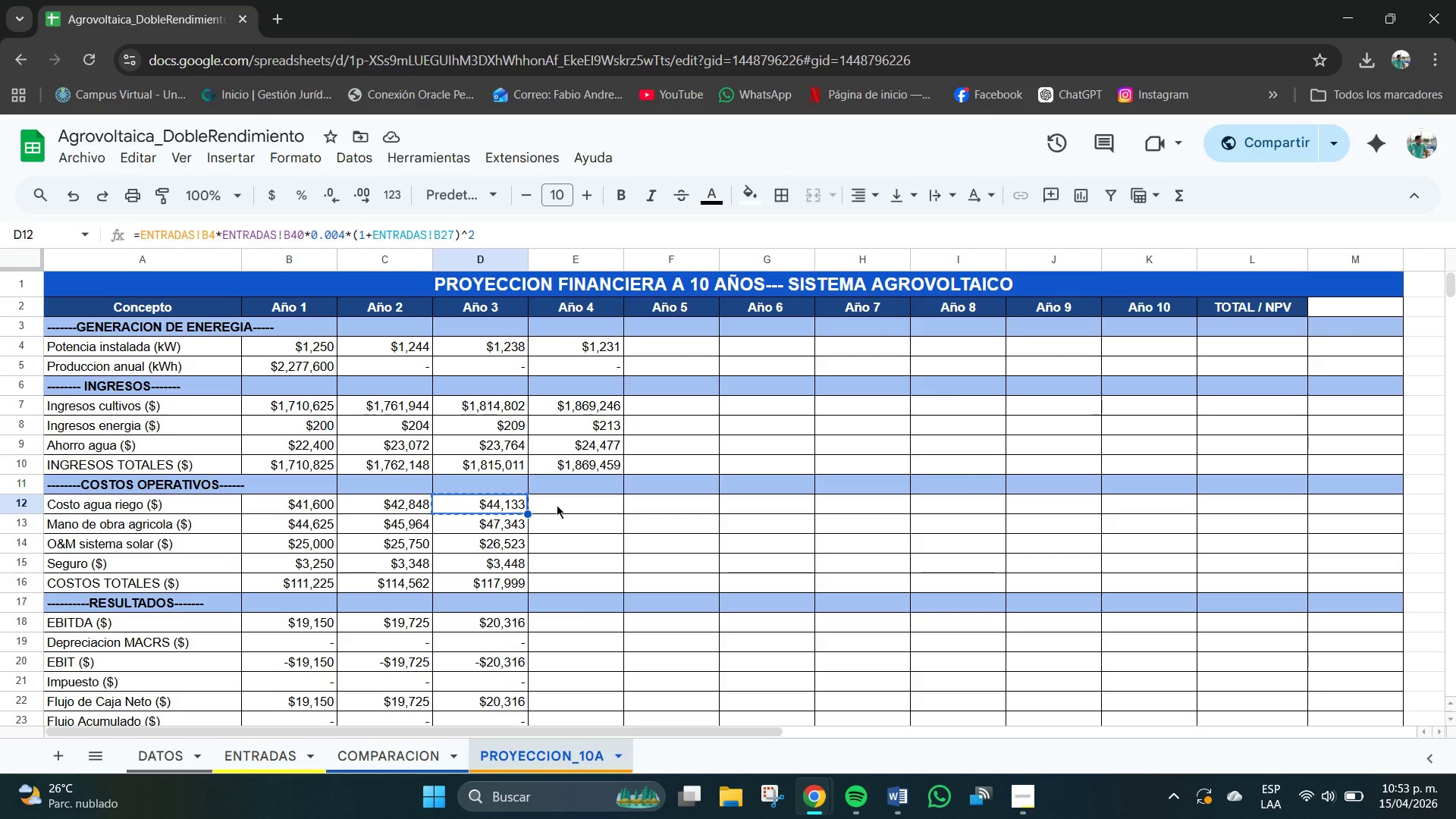 
left_click([558, 504])
 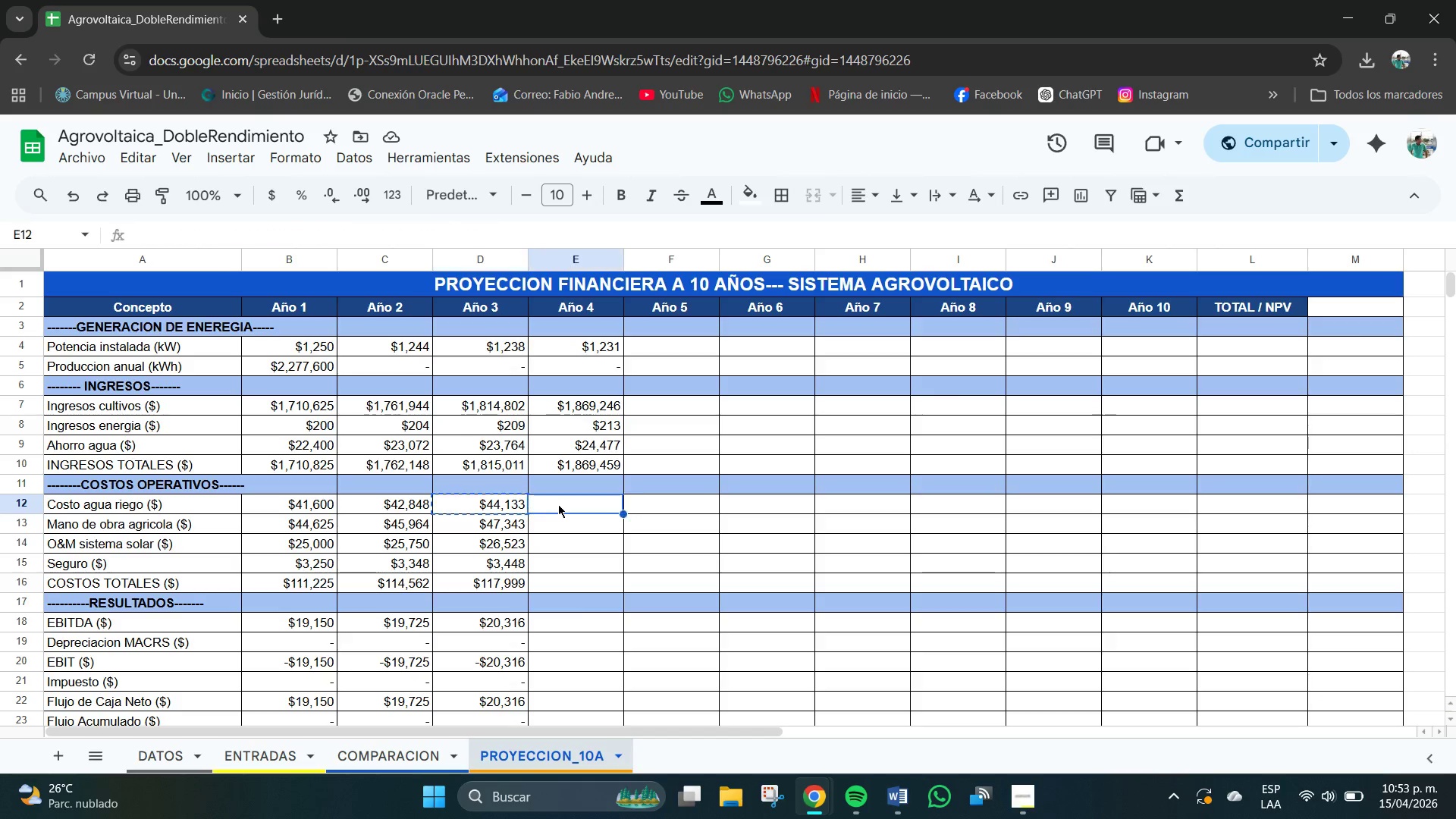 
key(Control+V)
 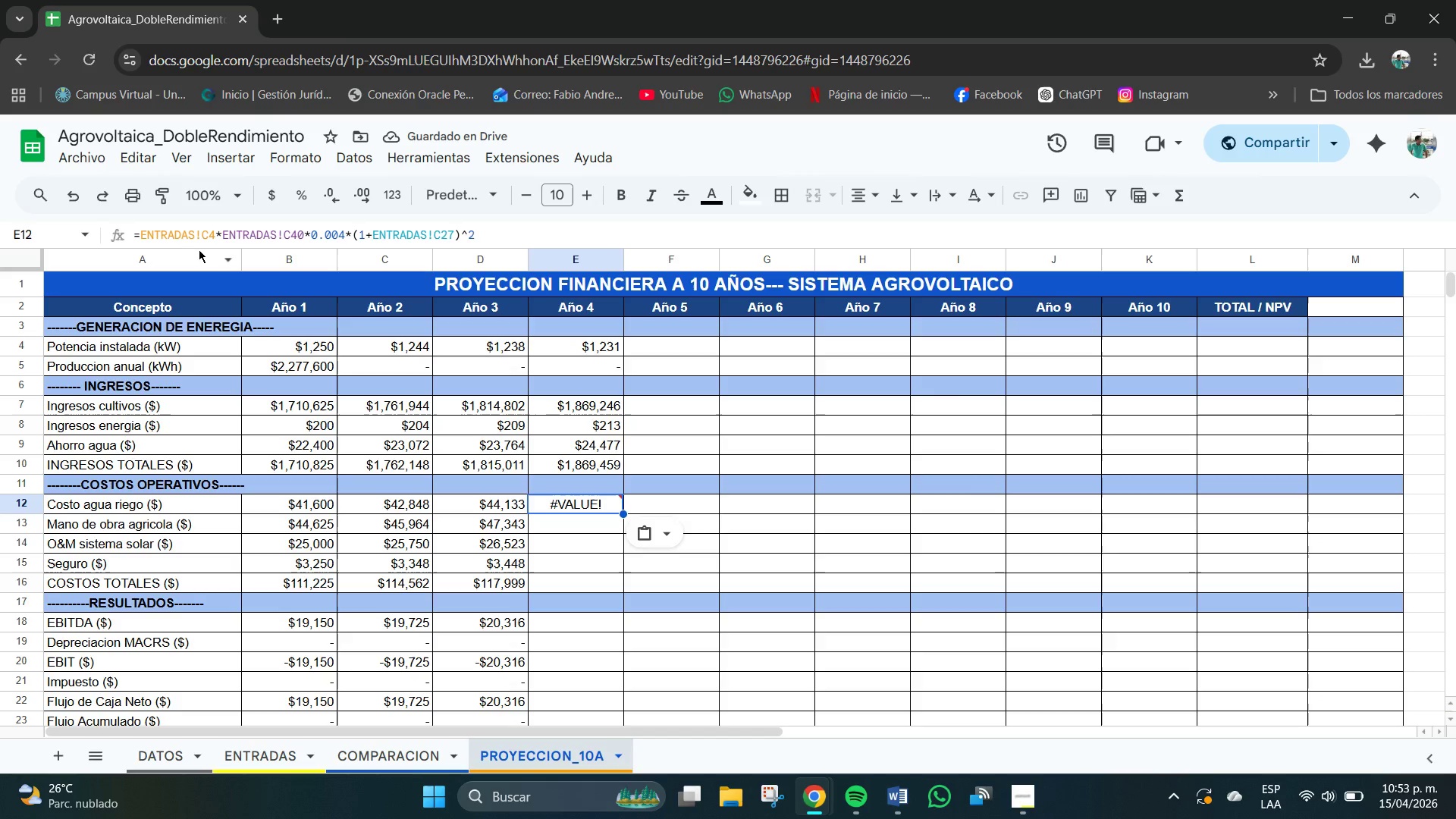 
left_click([208, 237])
 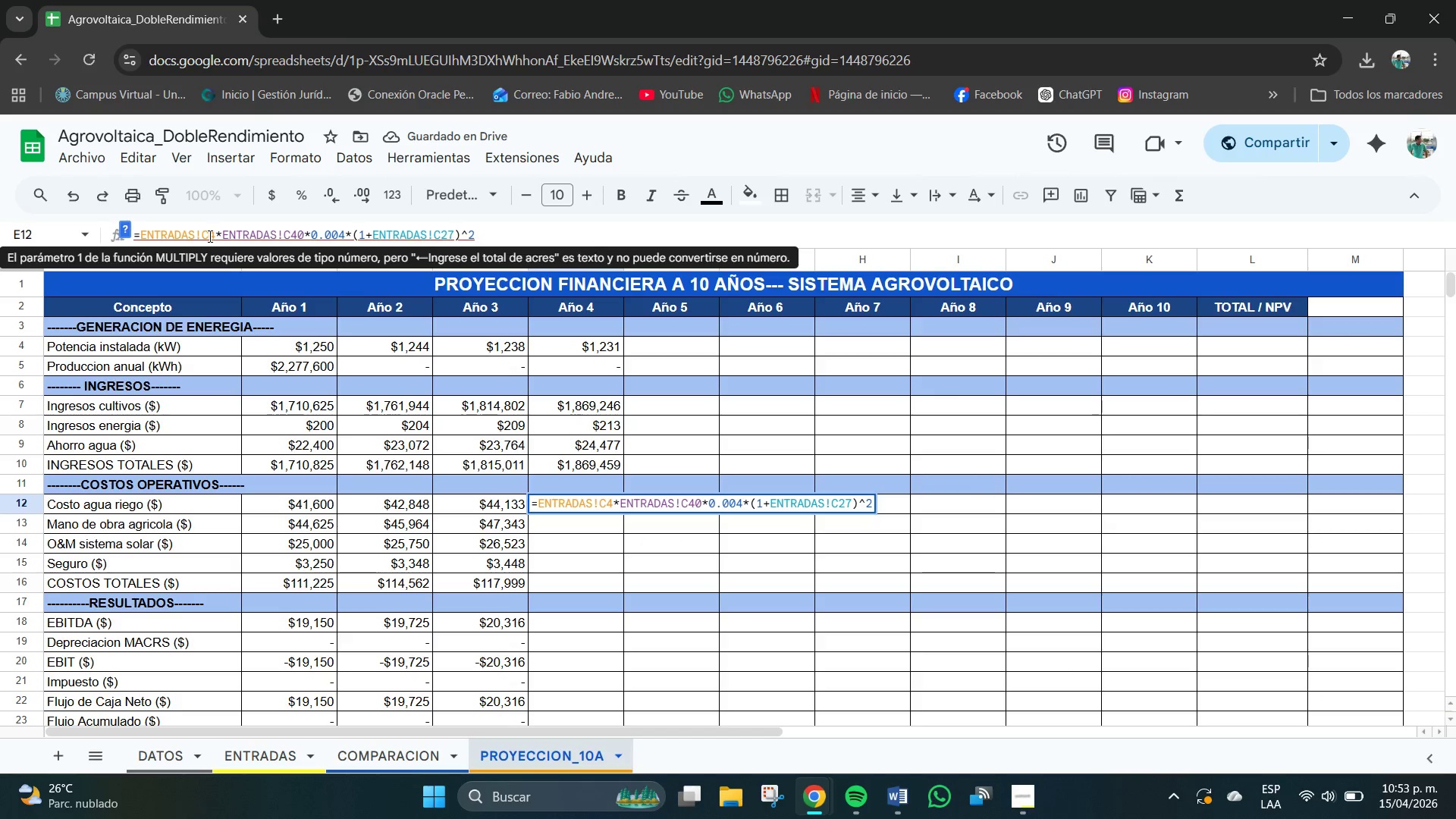 
key(Backspace)
 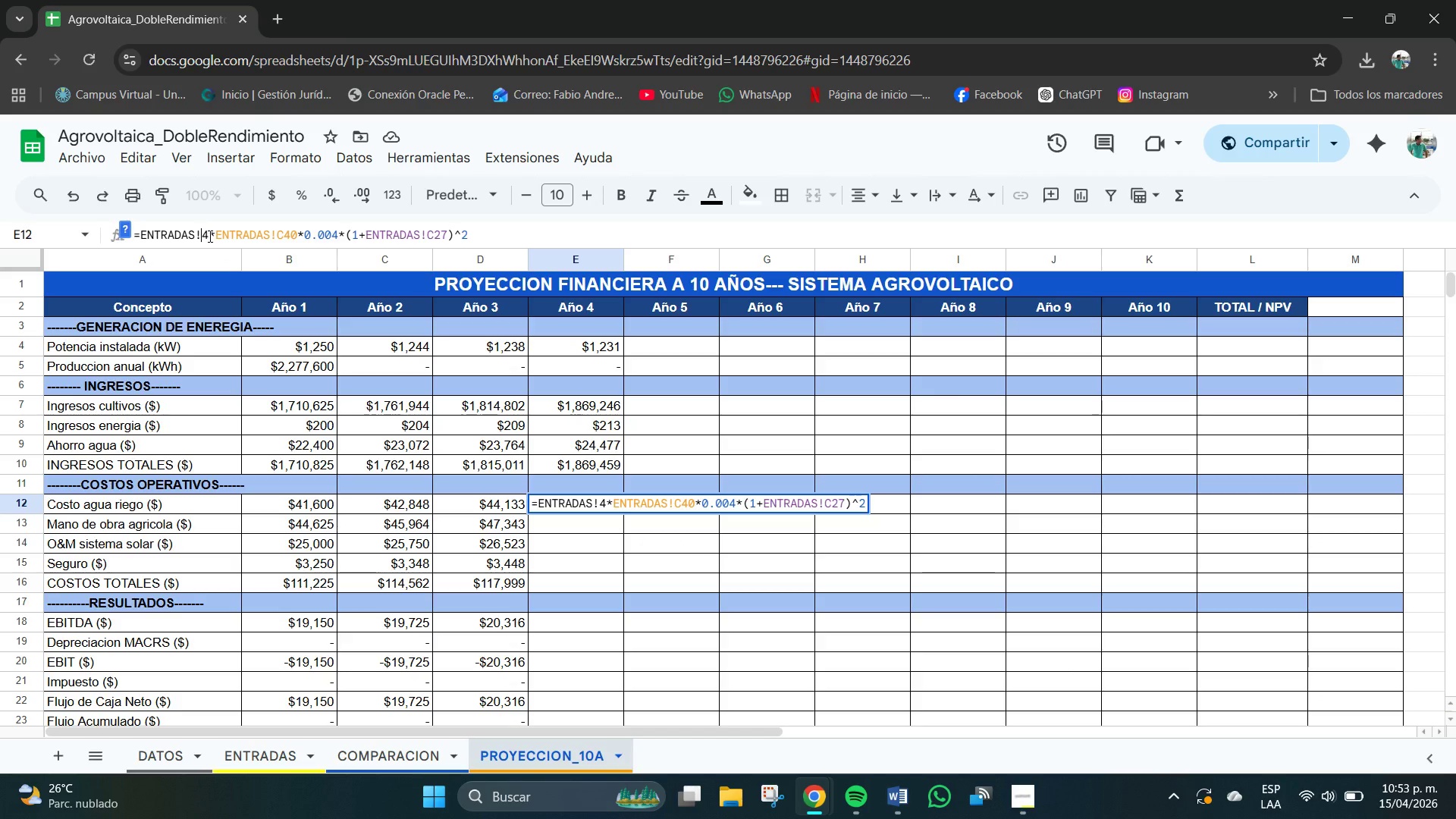 
key(B)
 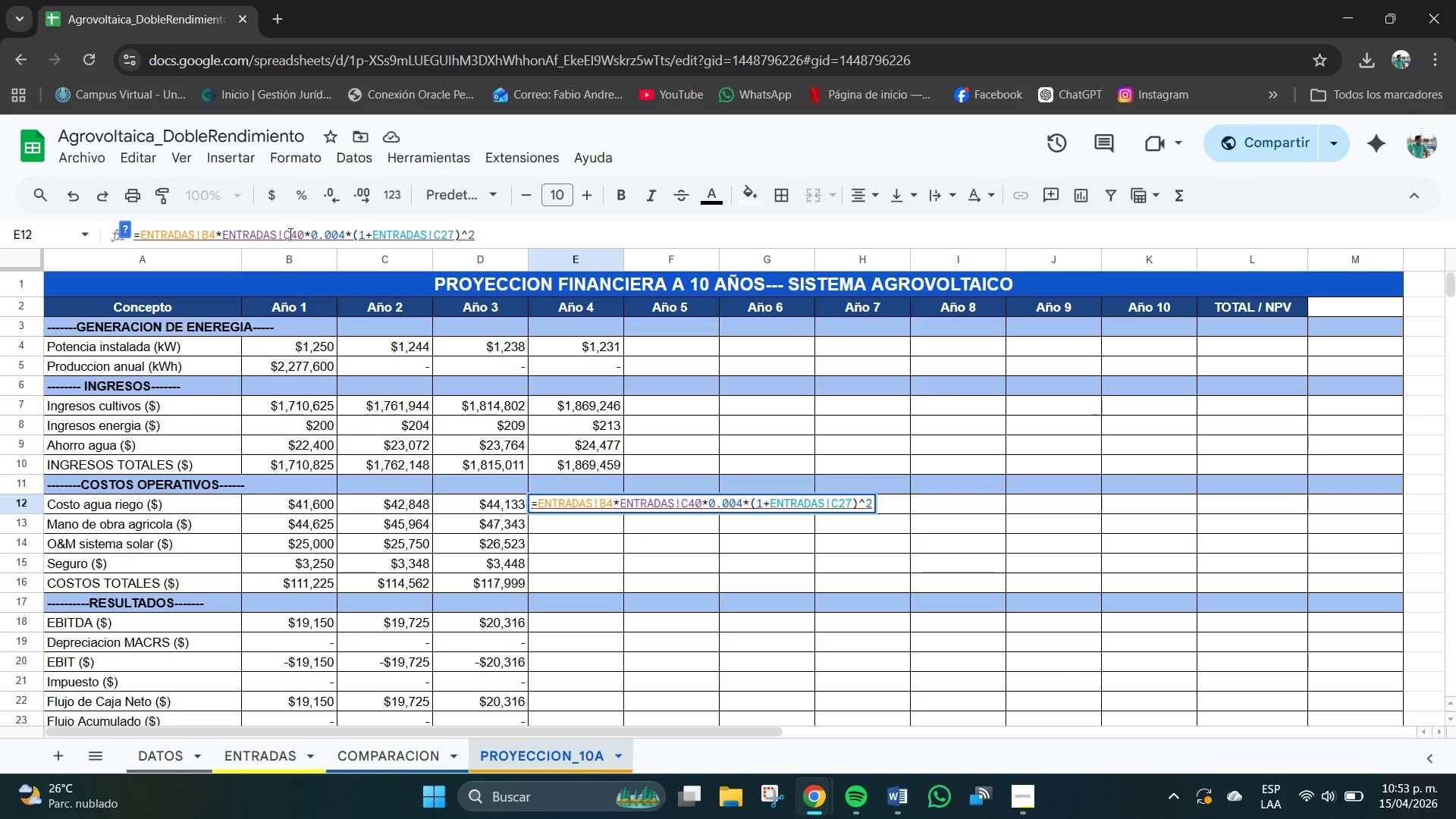 
key(Backspace)
 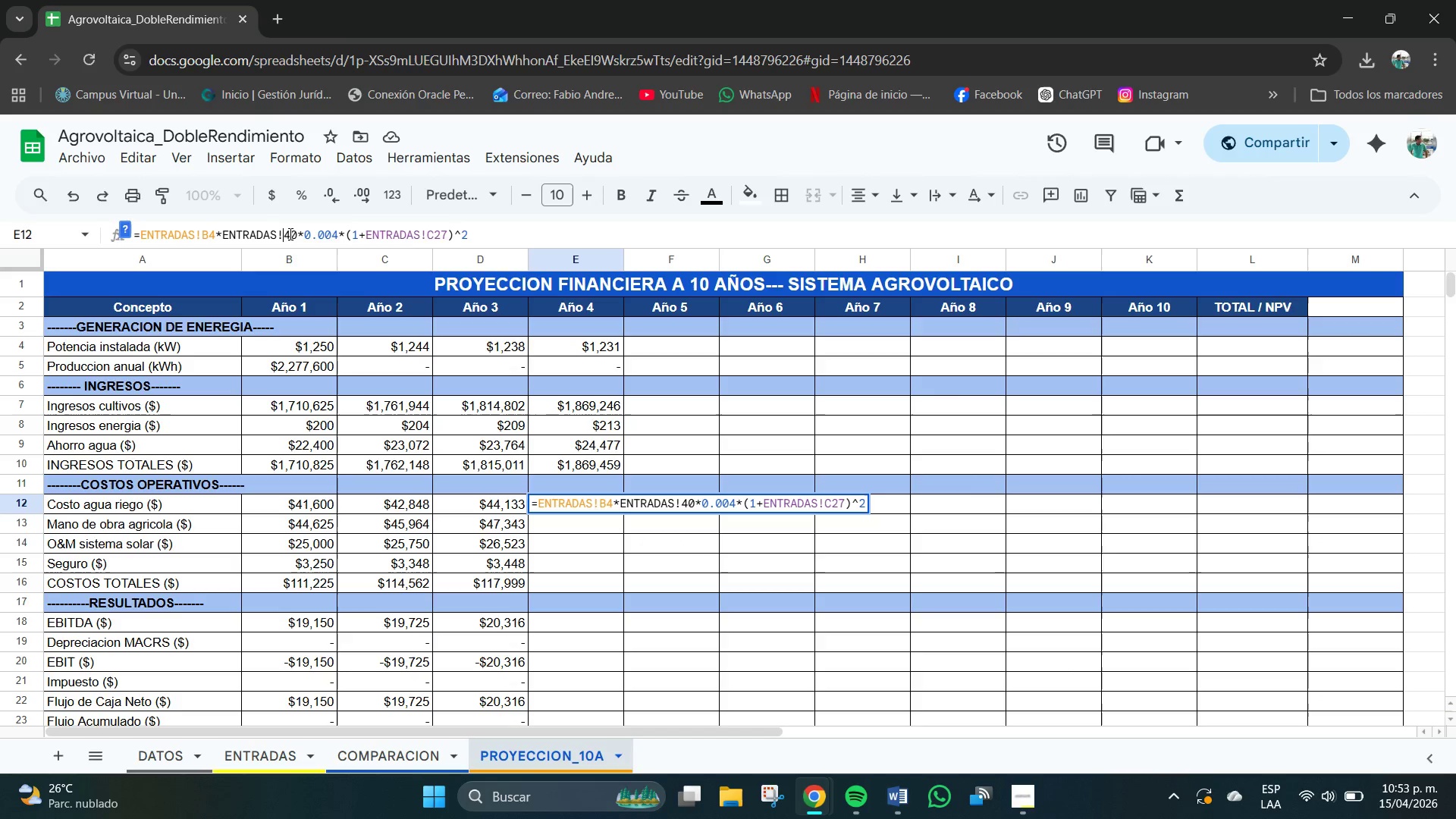 
key(B)
 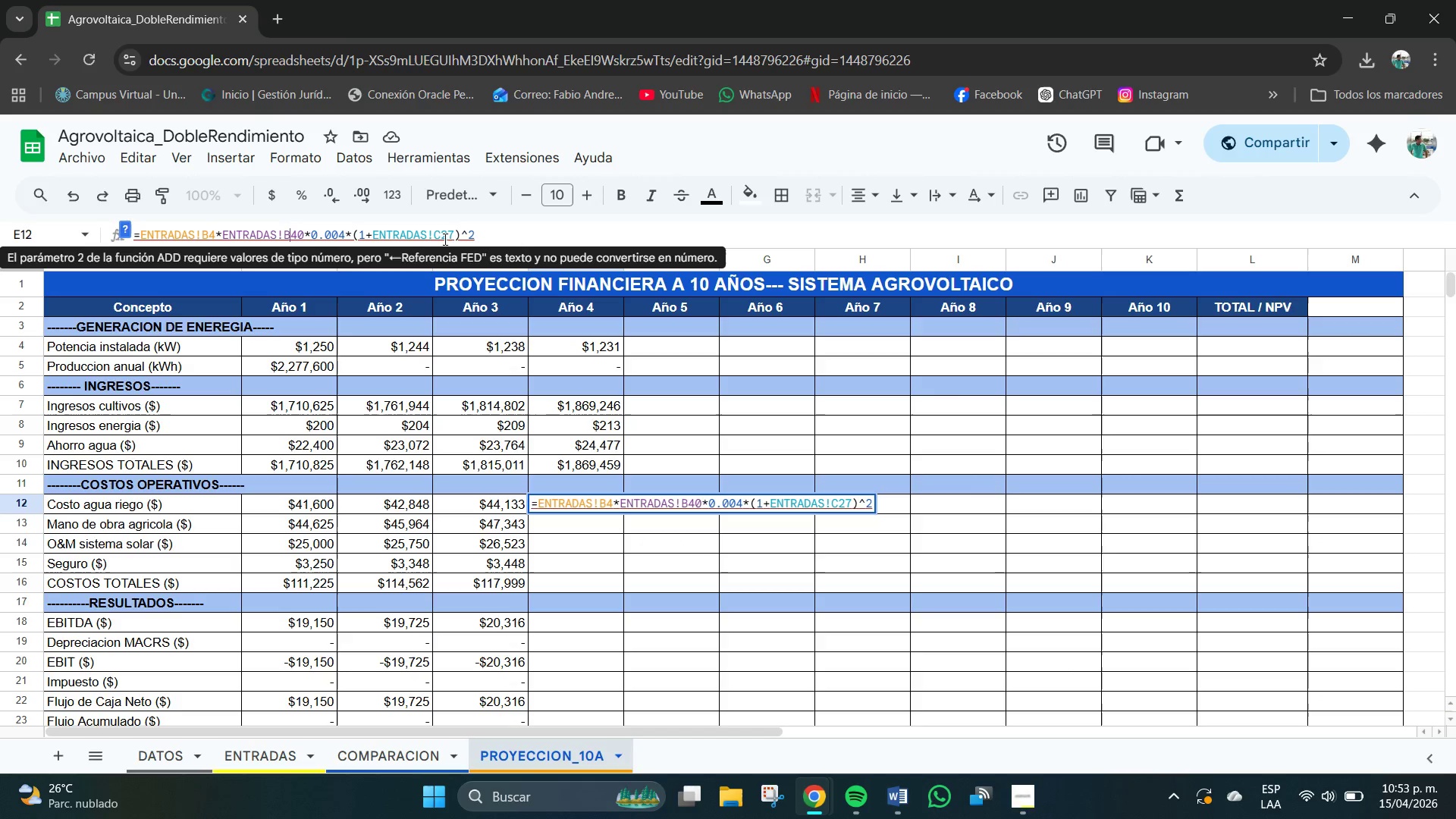 
left_click([441, 234])
 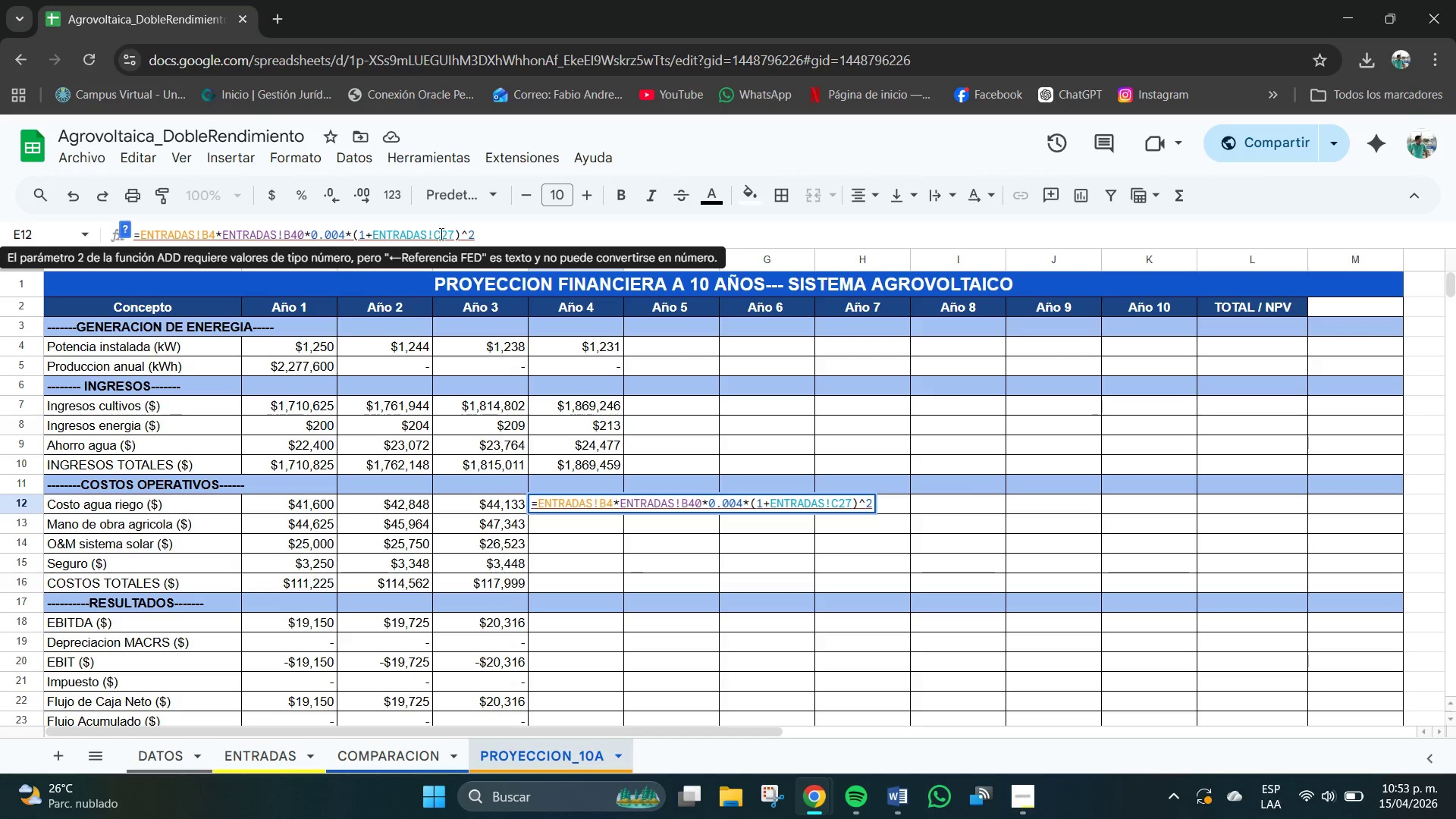 
key(Backspace)
 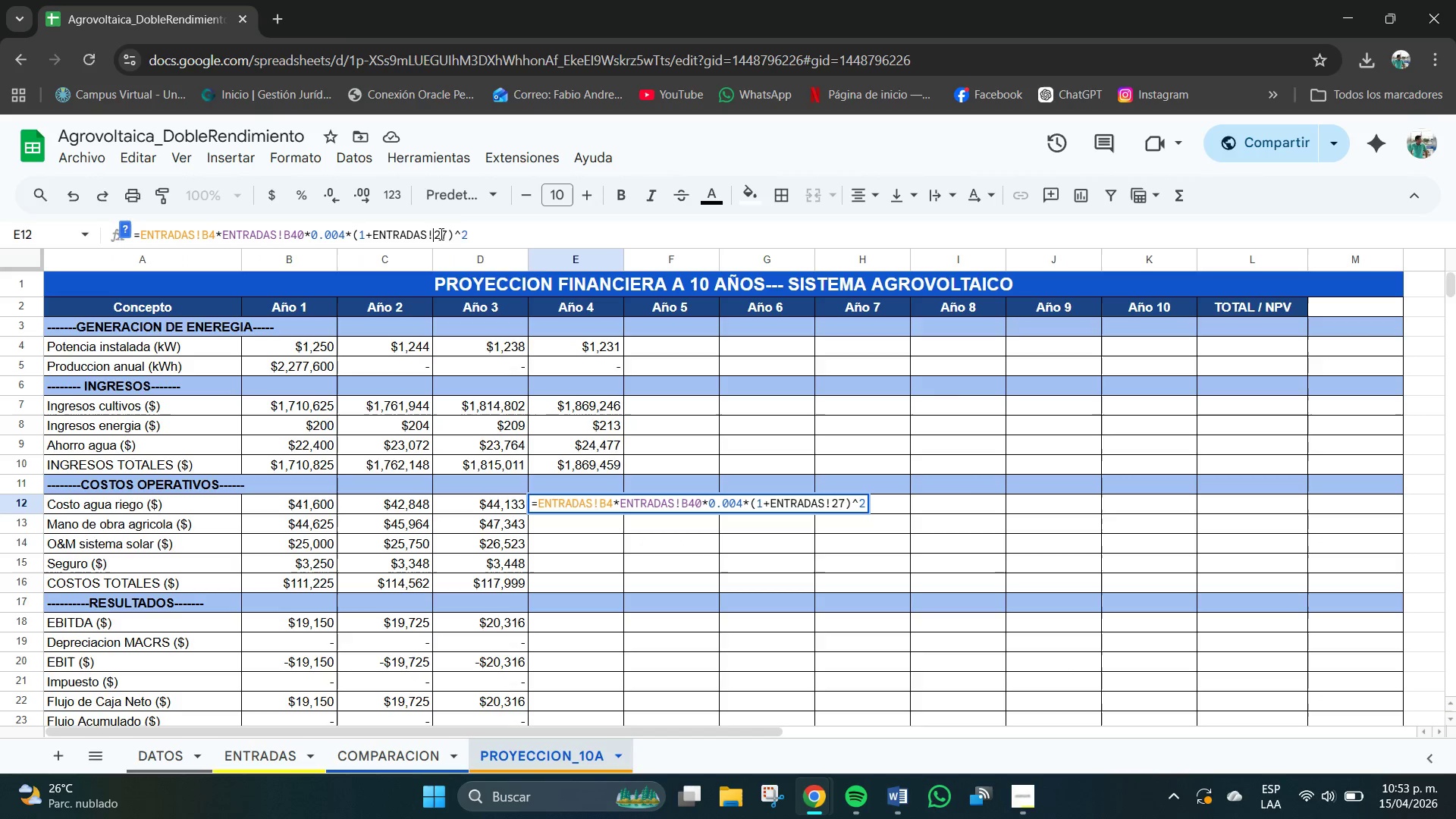 
key(B)
 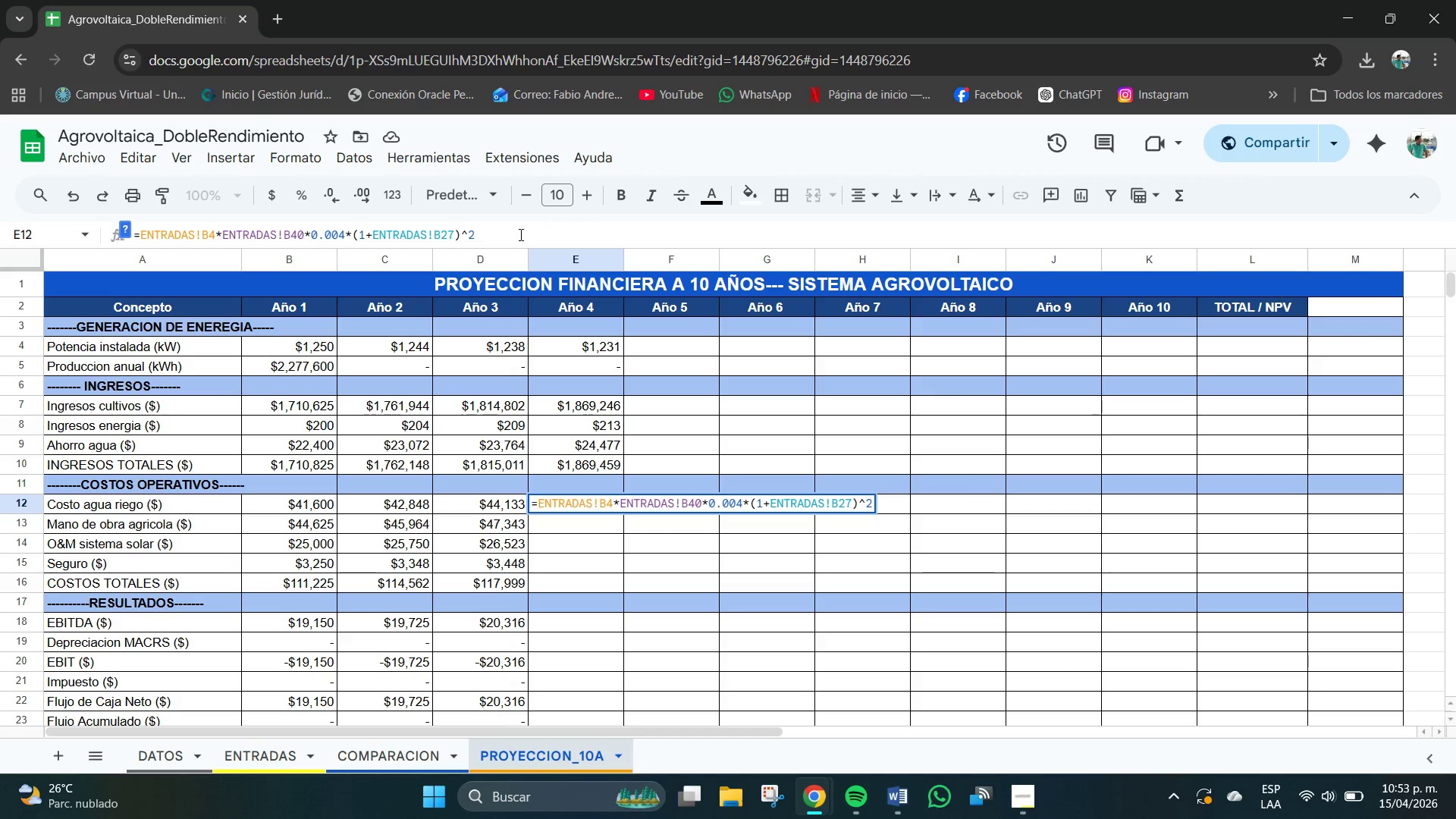 
left_click([497, 234])
 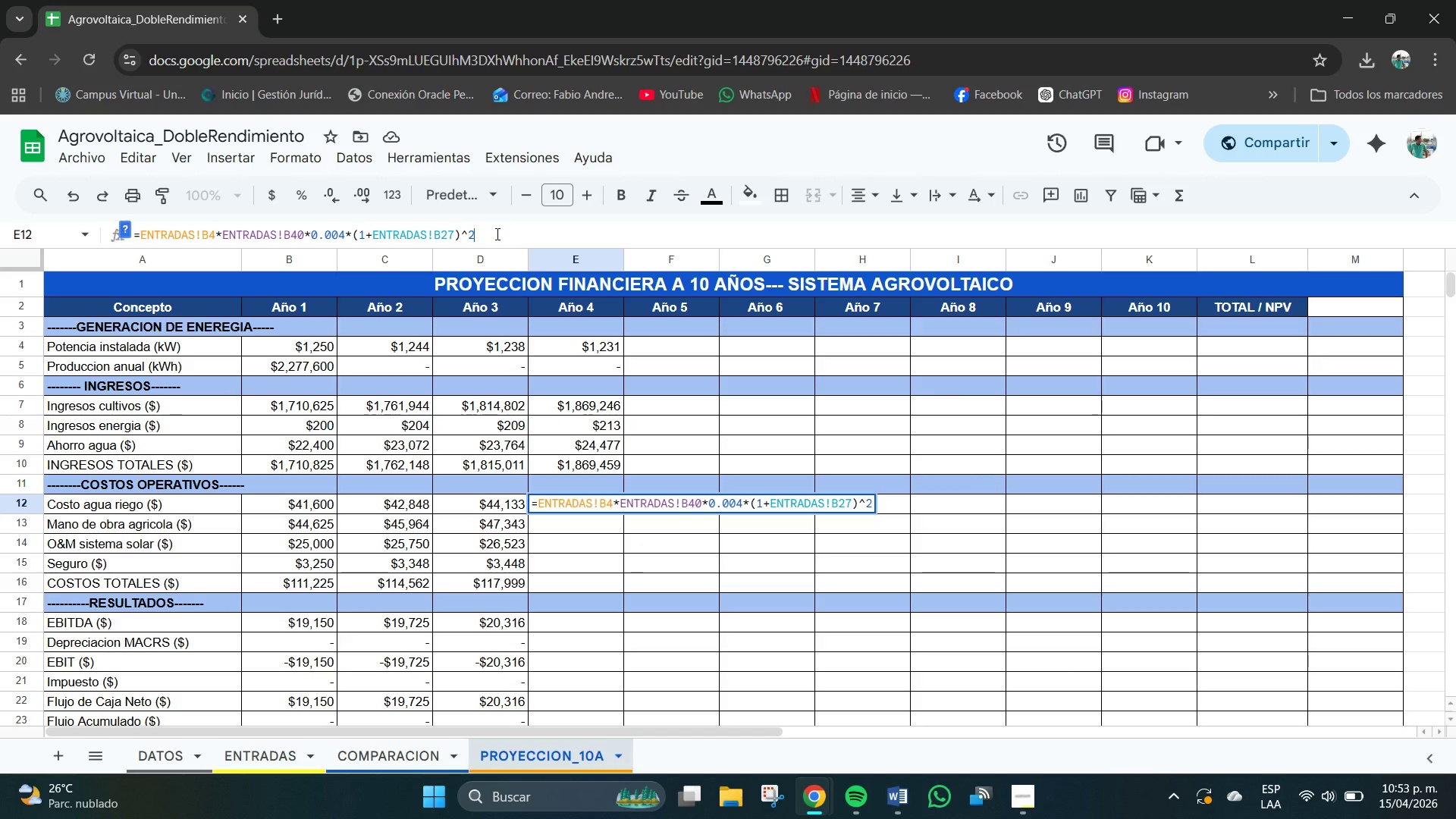 
key(Backspace)
 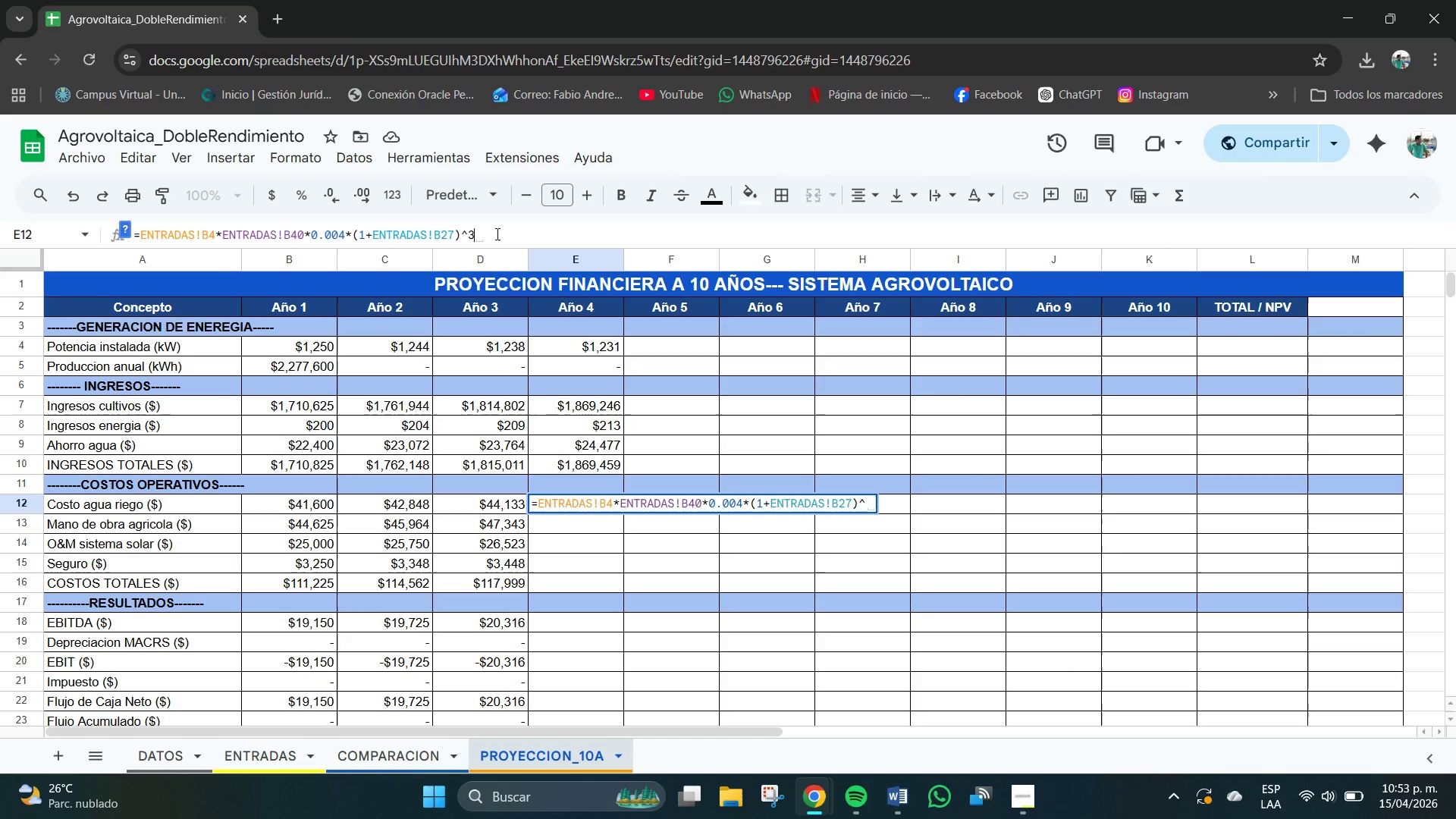 
key(Numpad3)
 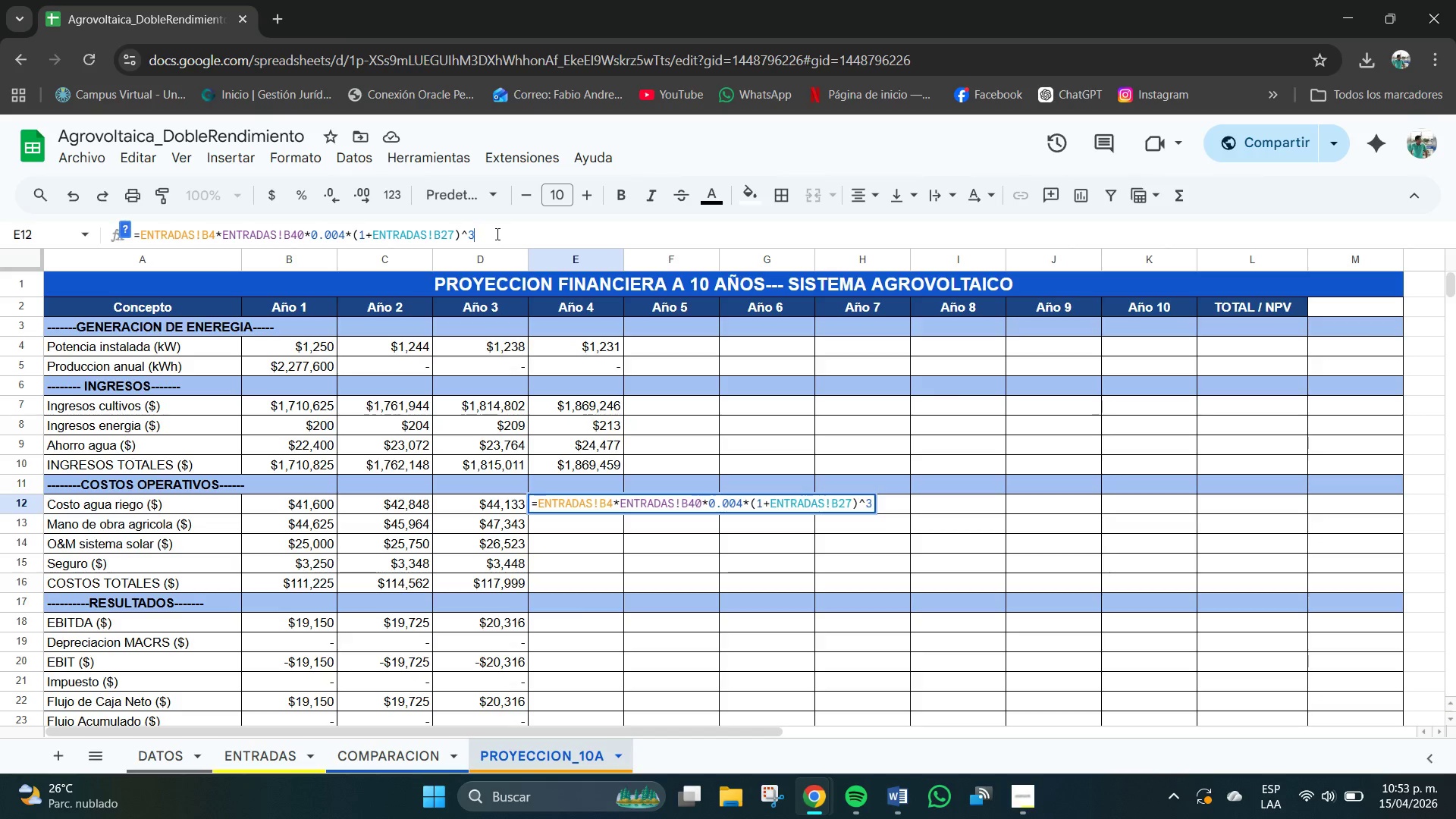 
key(NumpadEnter)
 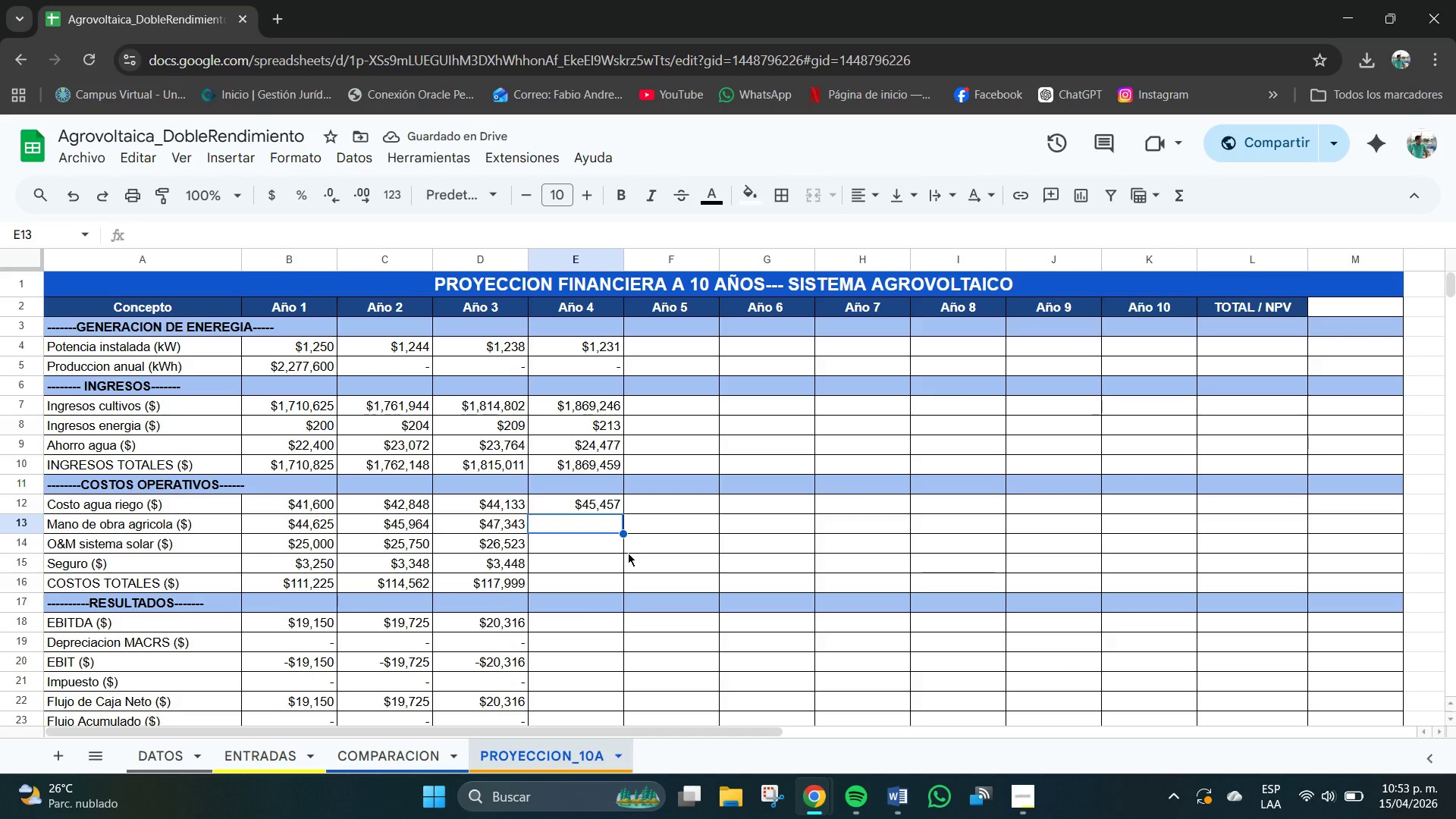 
left_click([516, 525])
 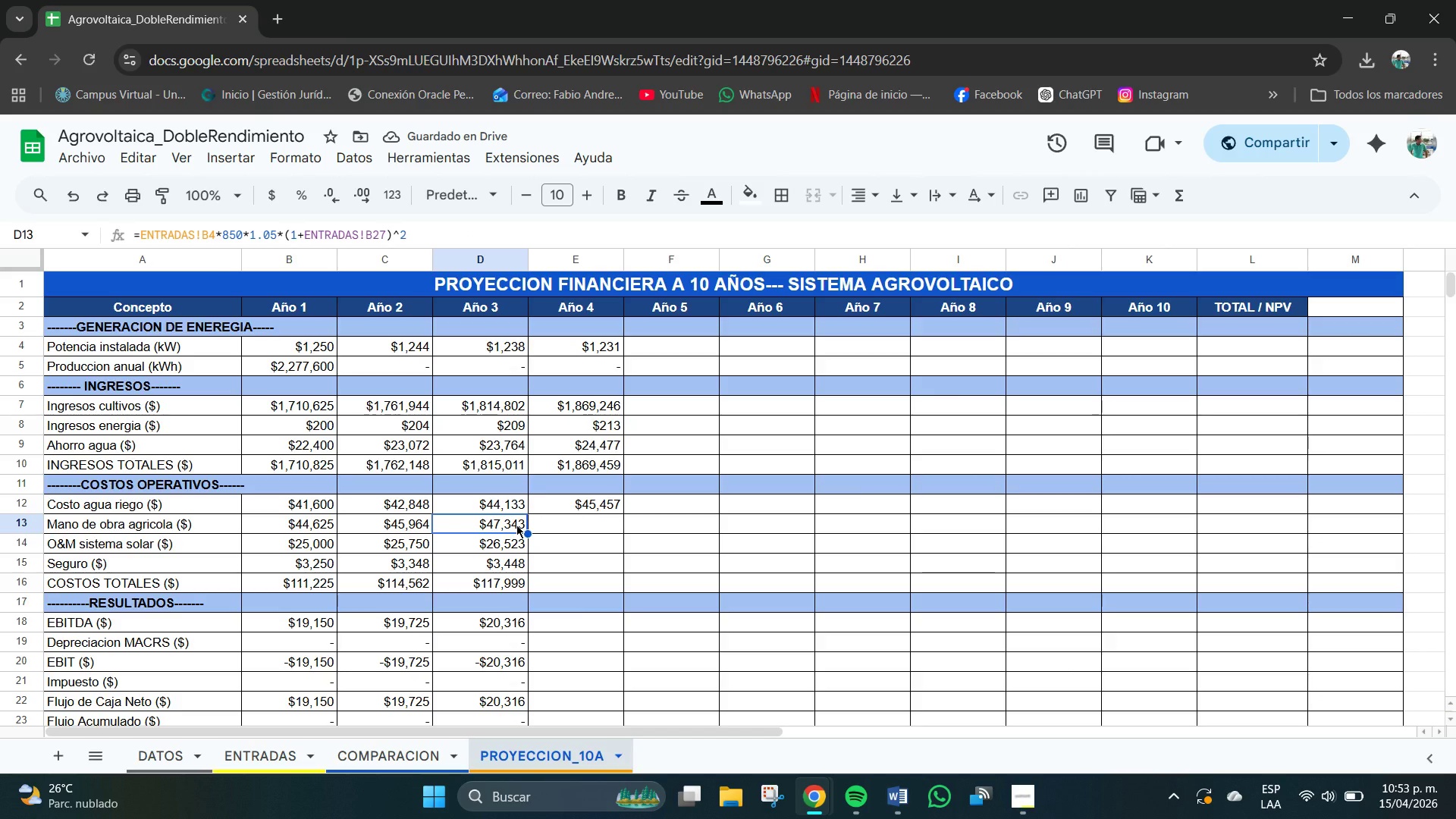 
key(Control+C)
 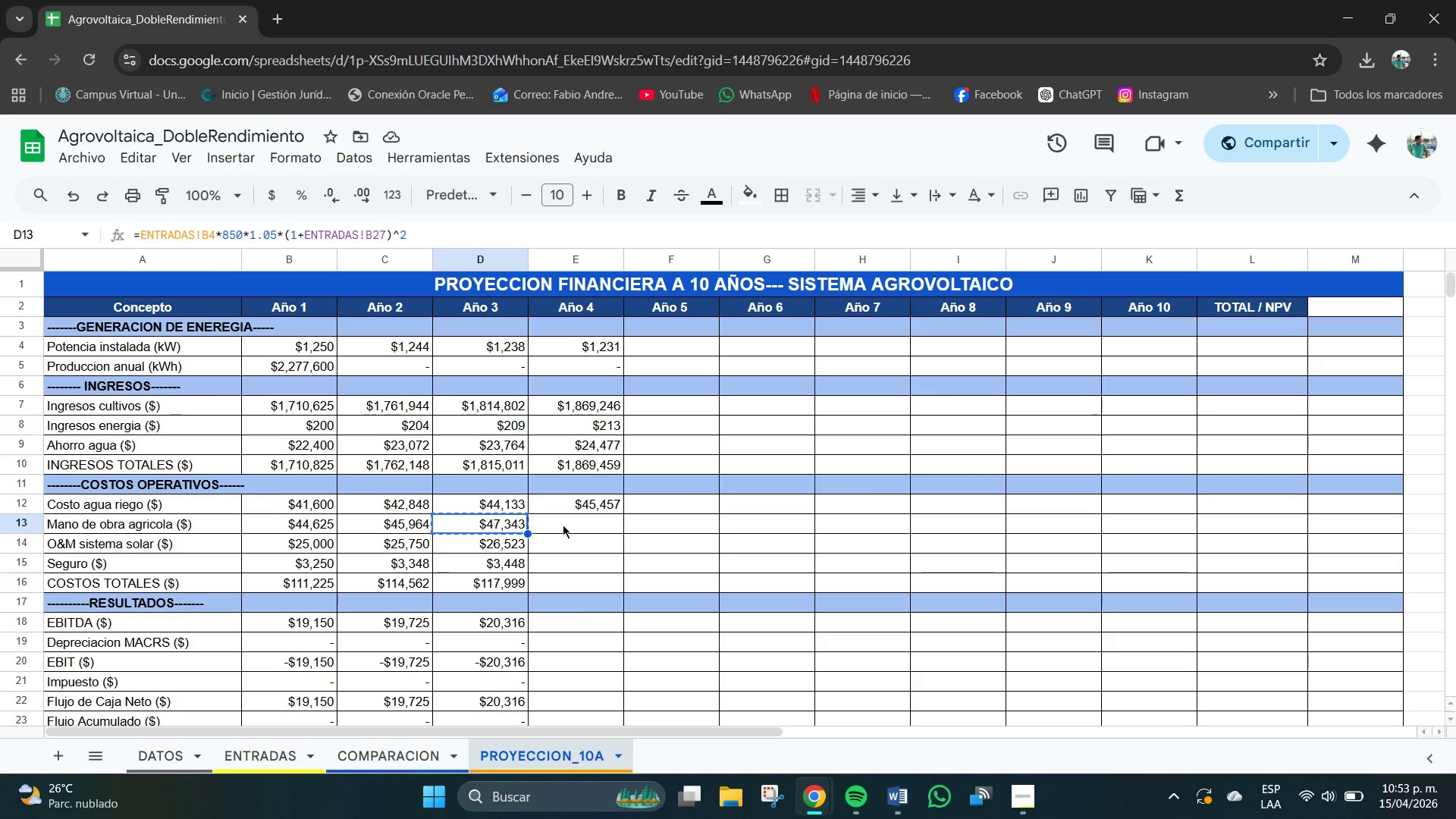 
left_click([563, 525])
 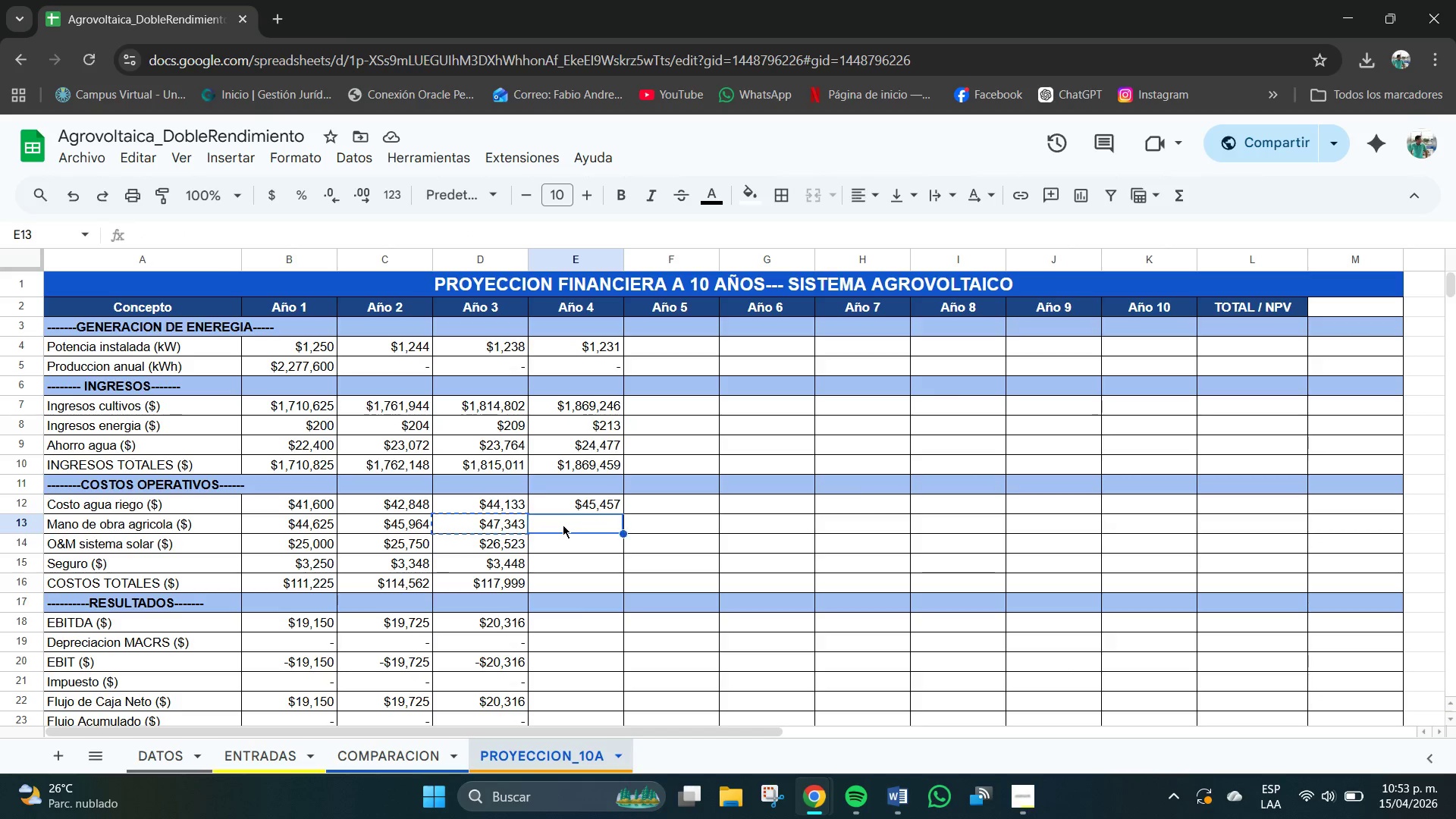 
key(Control+V)
 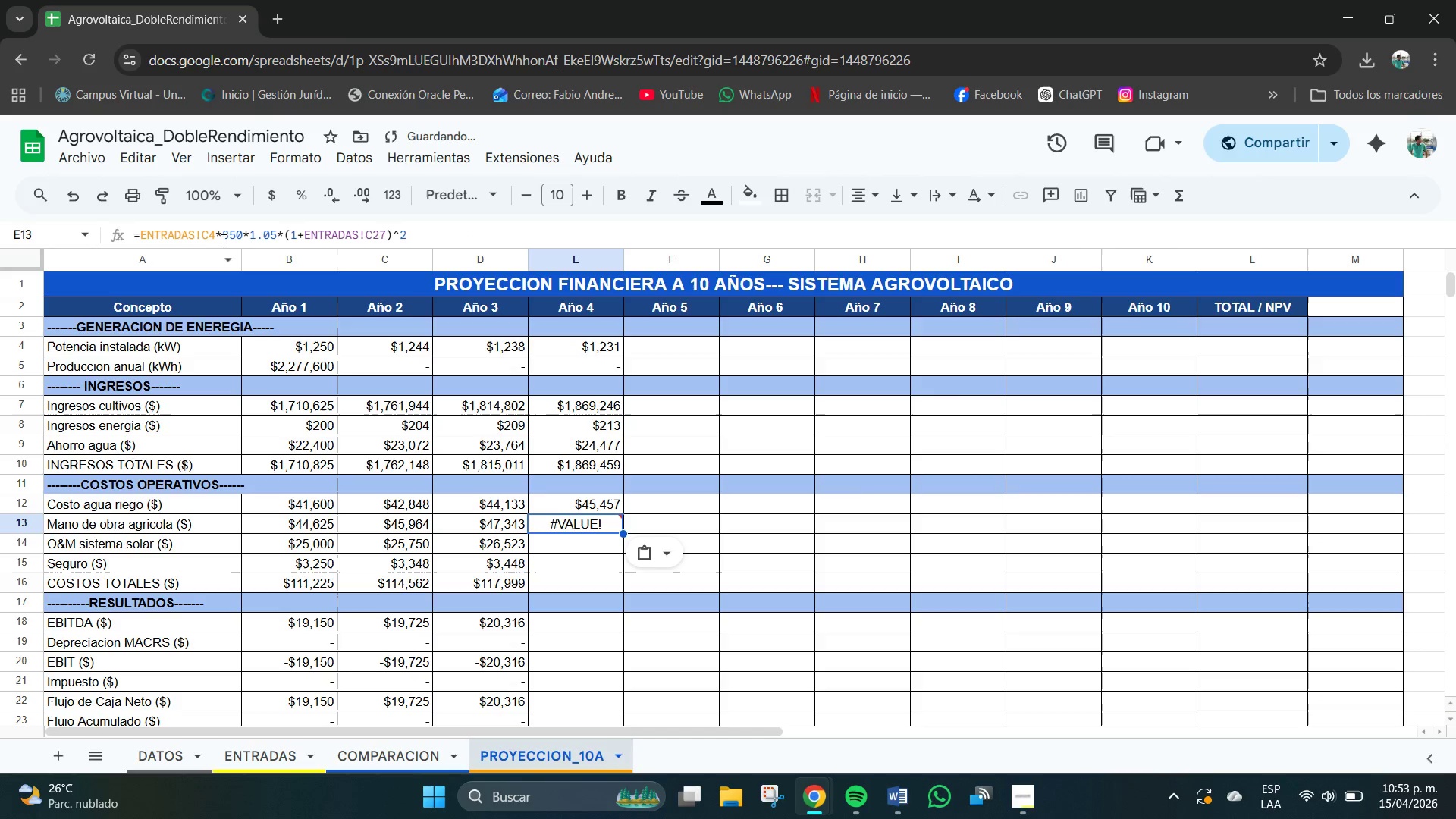 
left_click([208, 237])
 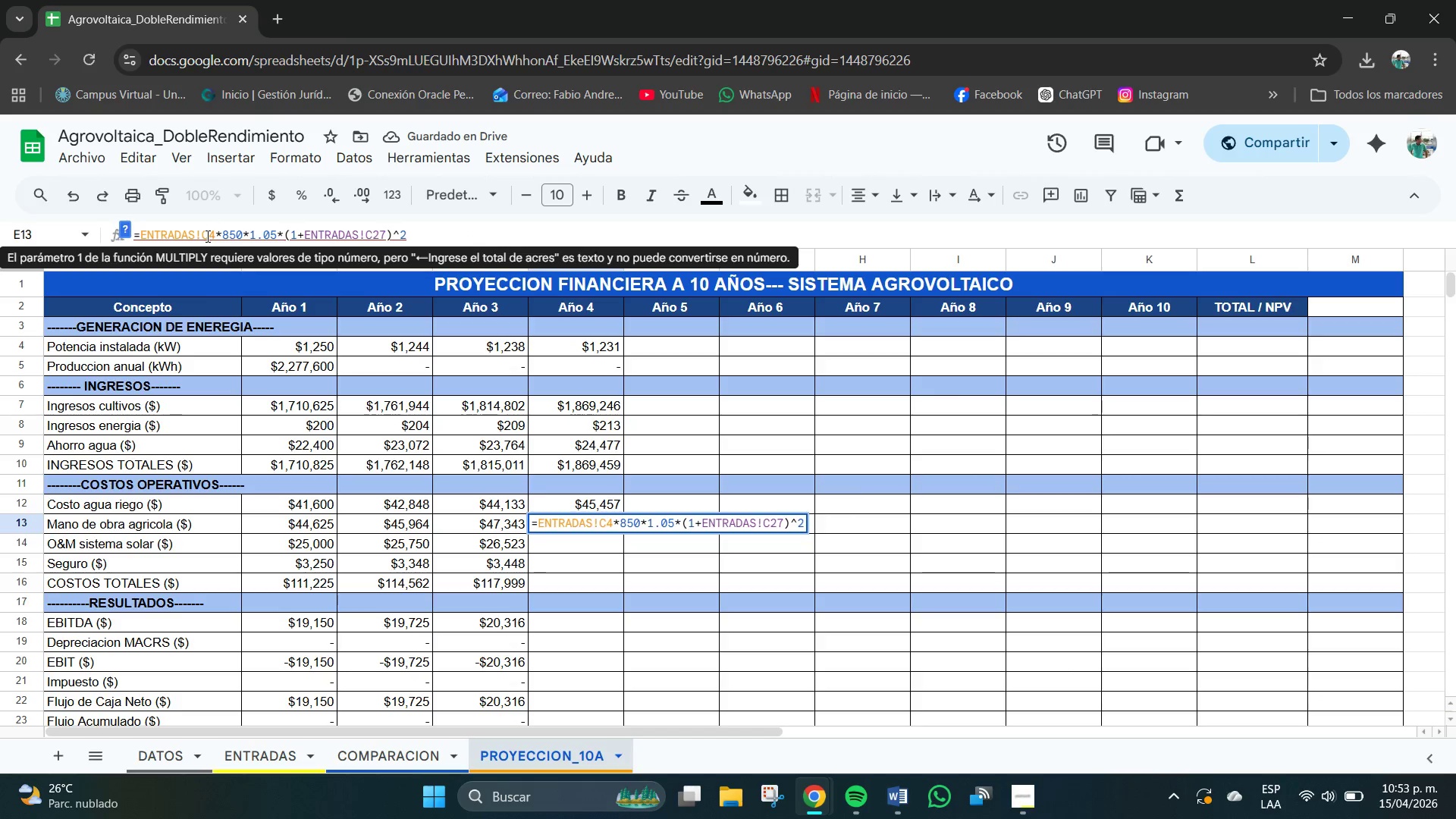 
key(Backspace)
 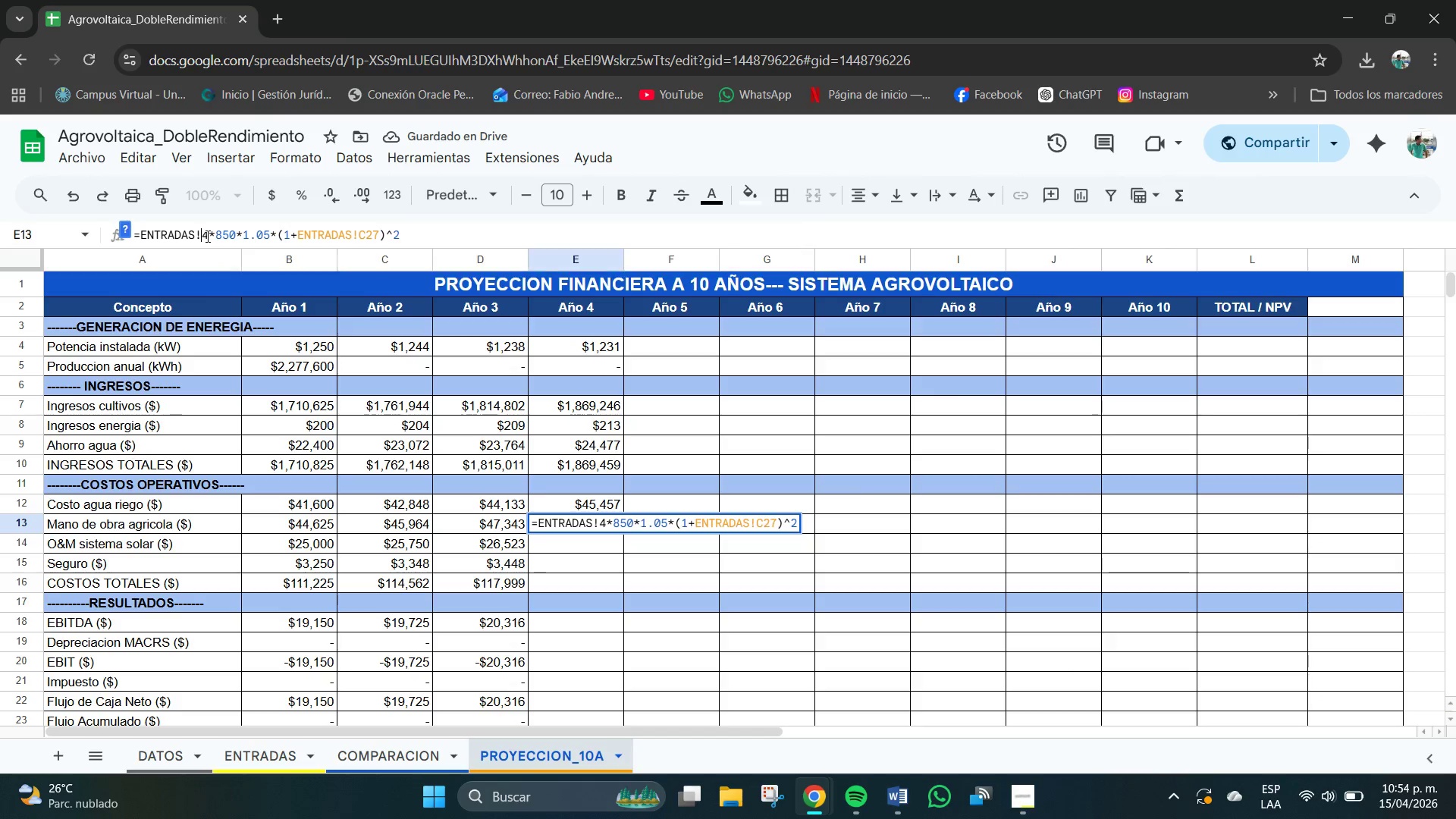 
key(B)
 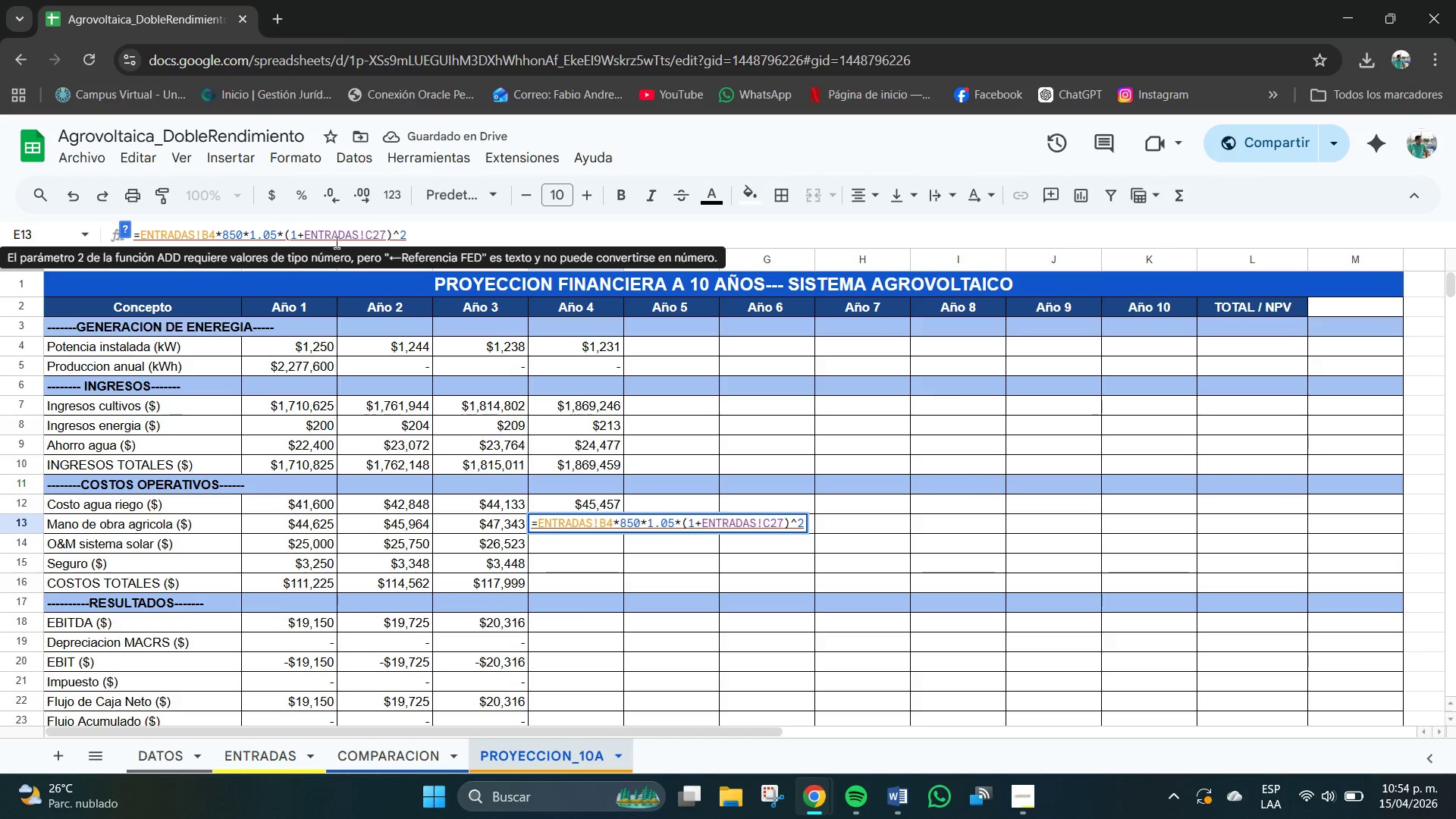 
left_click([374, 234])
 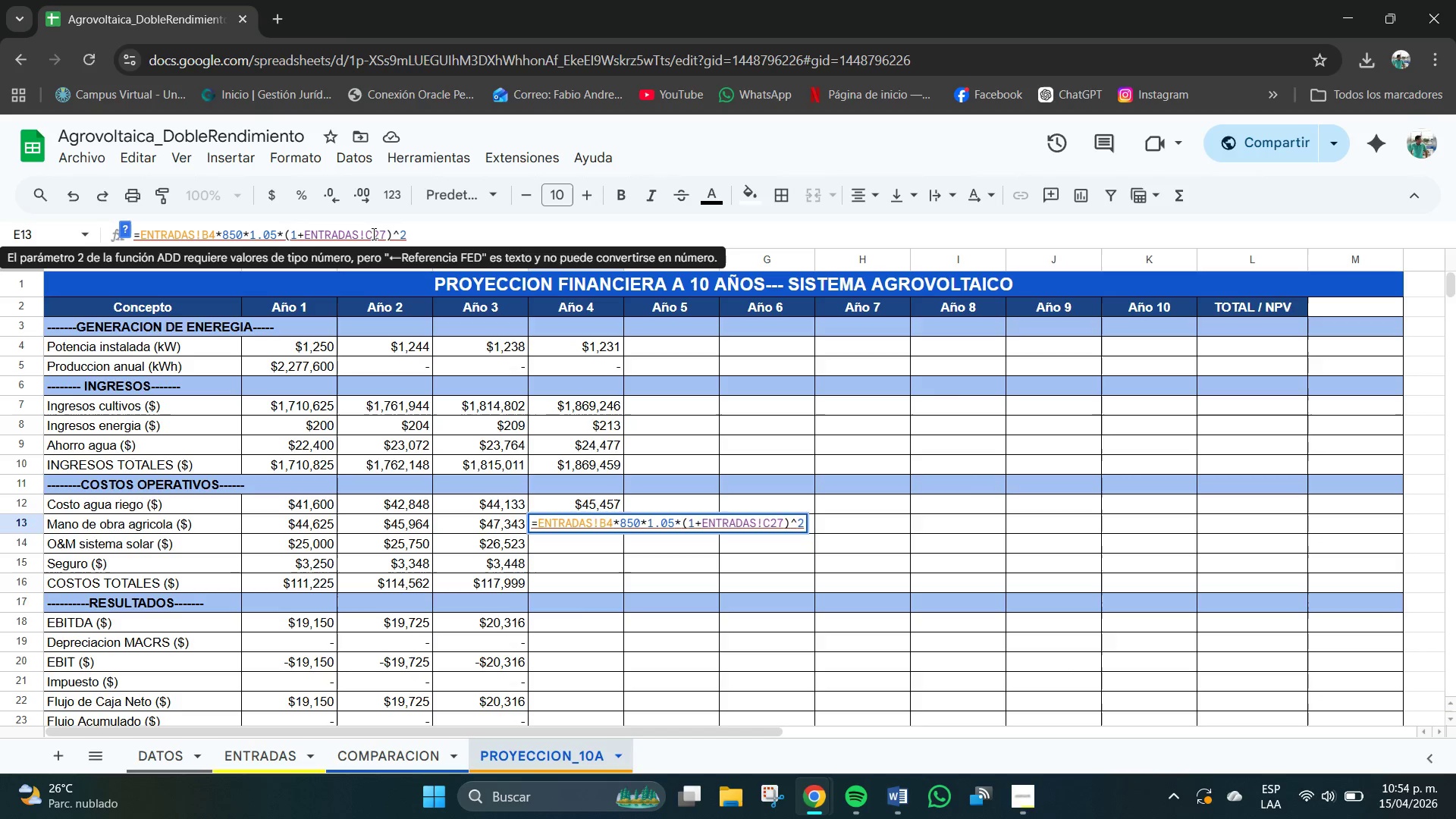 
key(Backspace)
 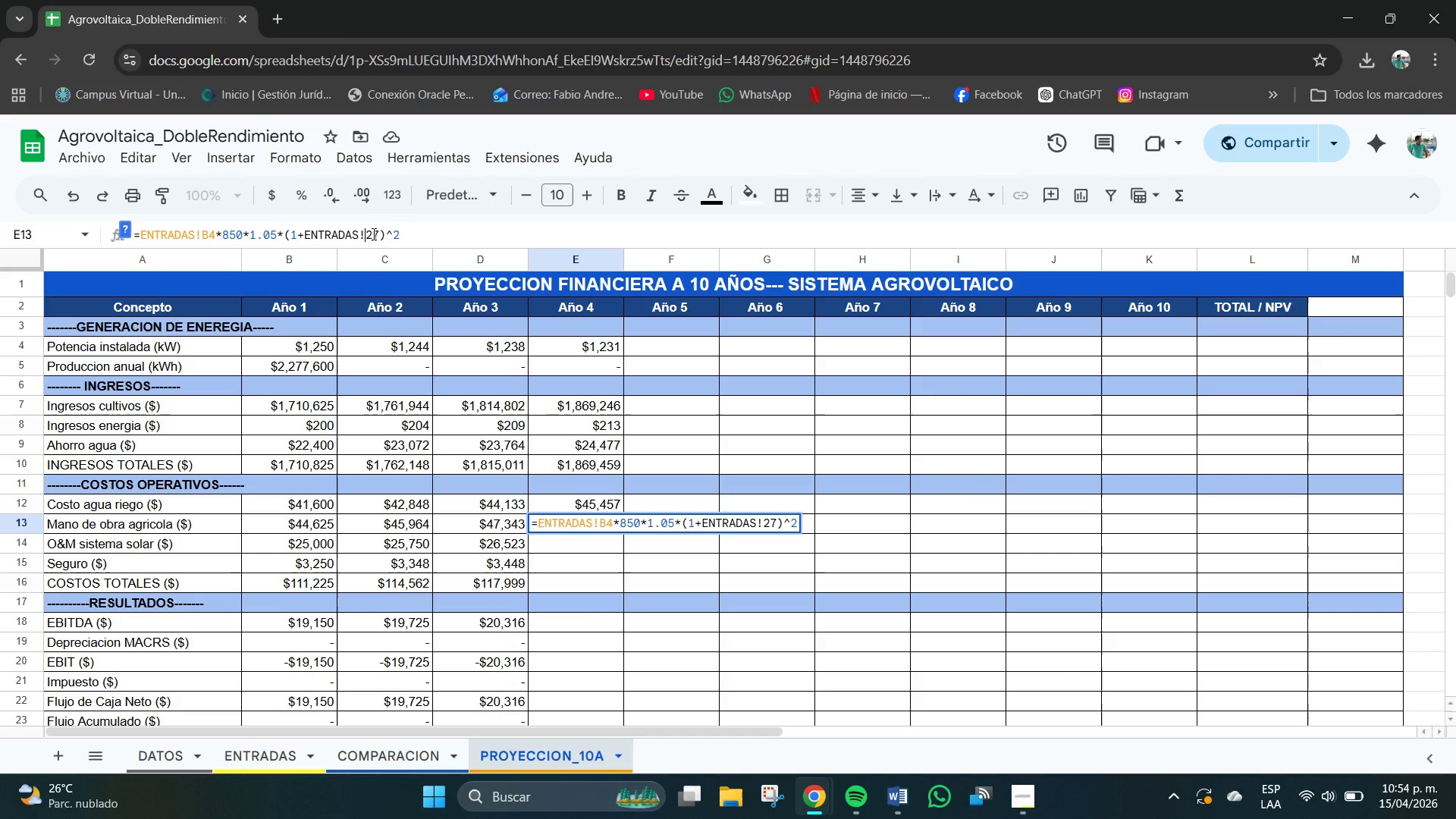 
key(B)
 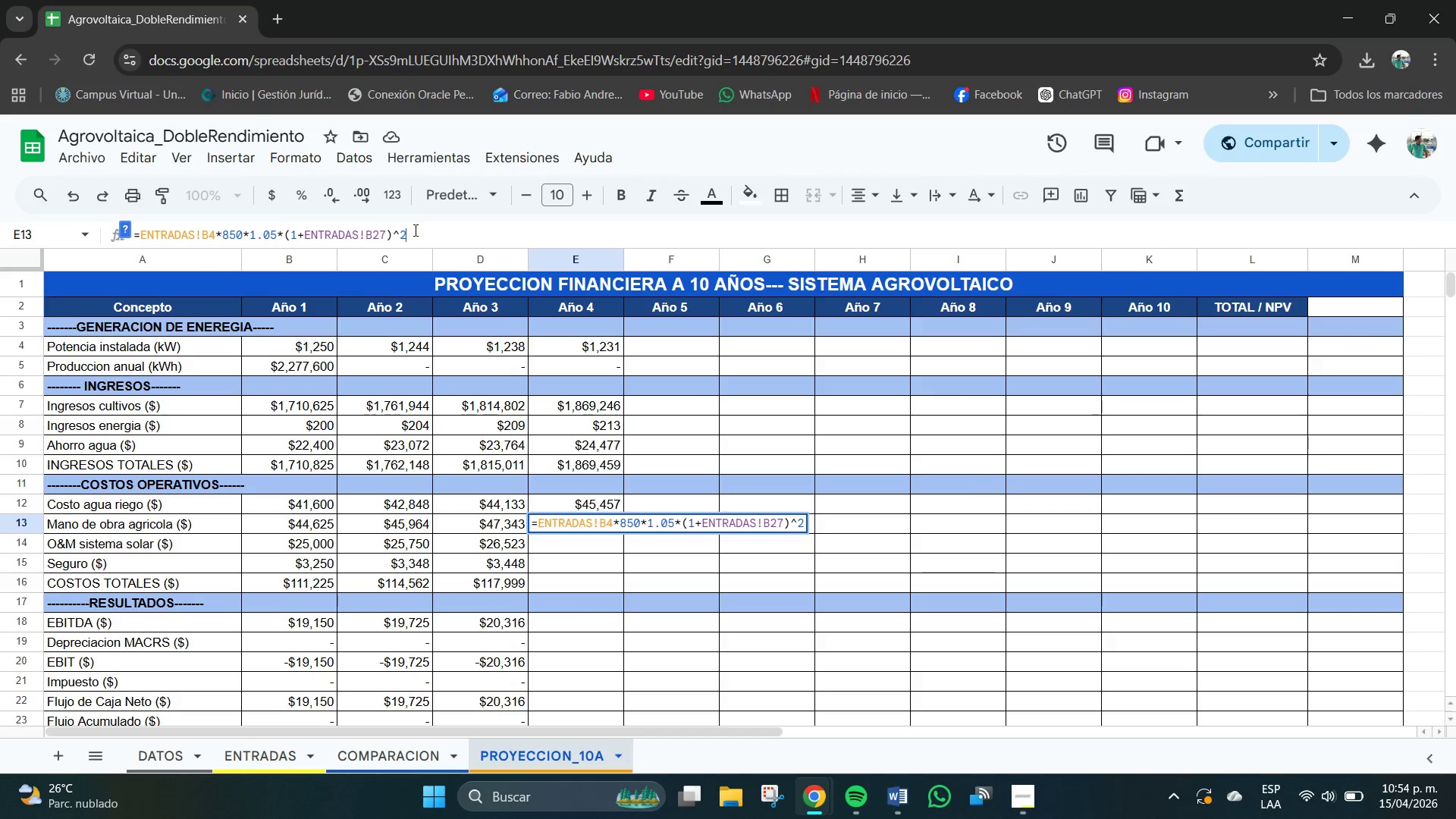 
key(Backspace)
 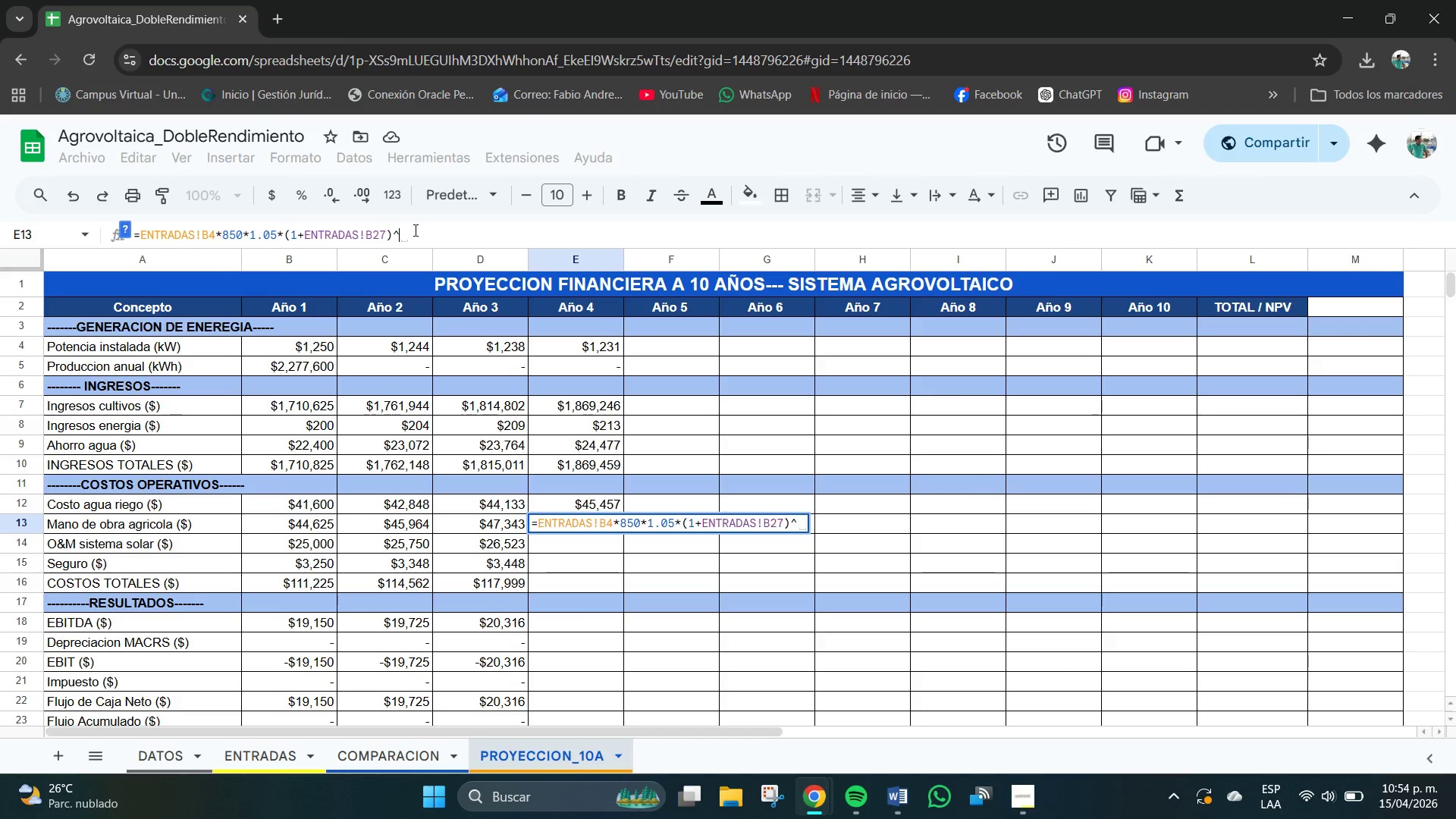 
key(Numpad3)
 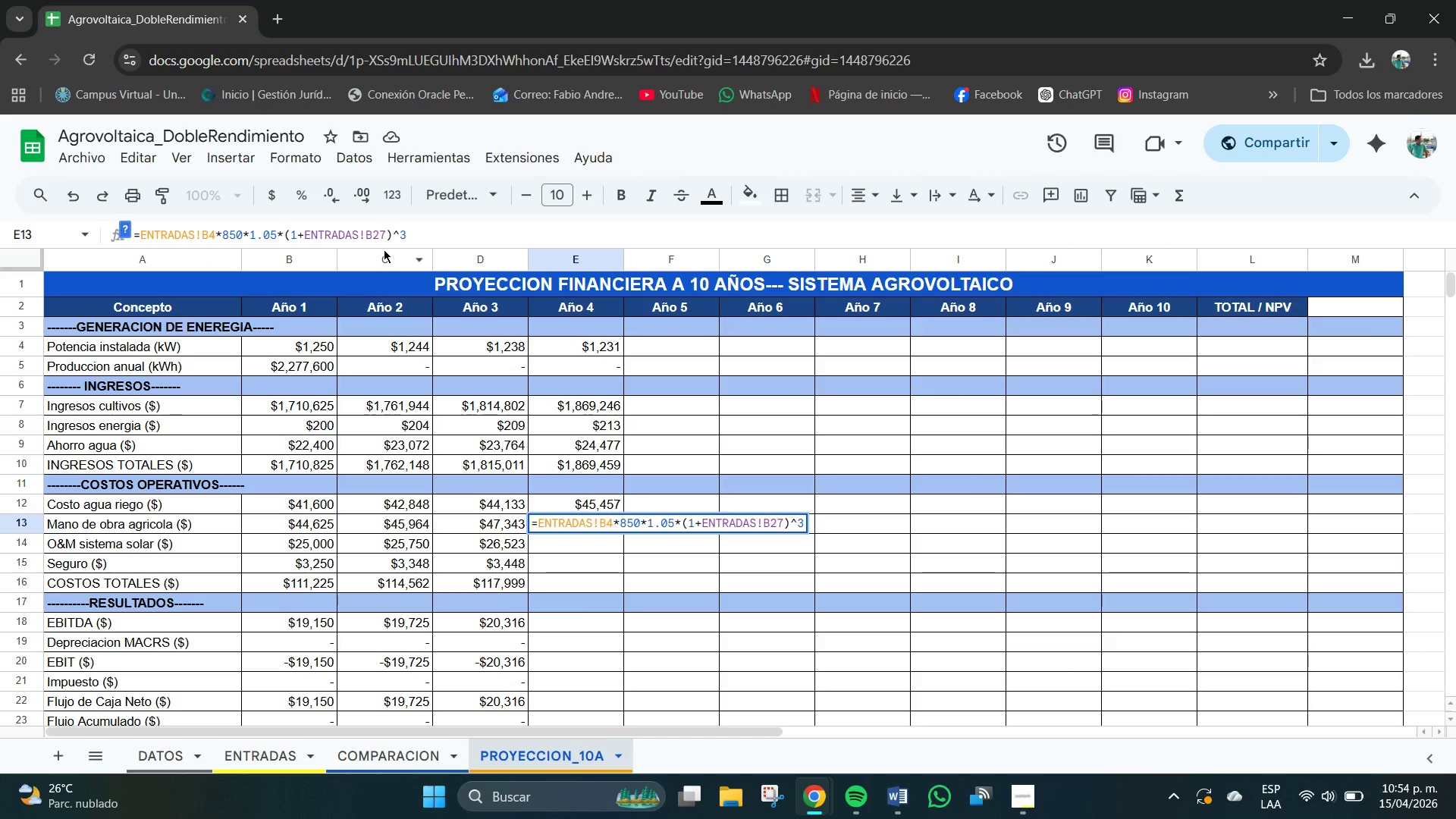 
key(Enter)
 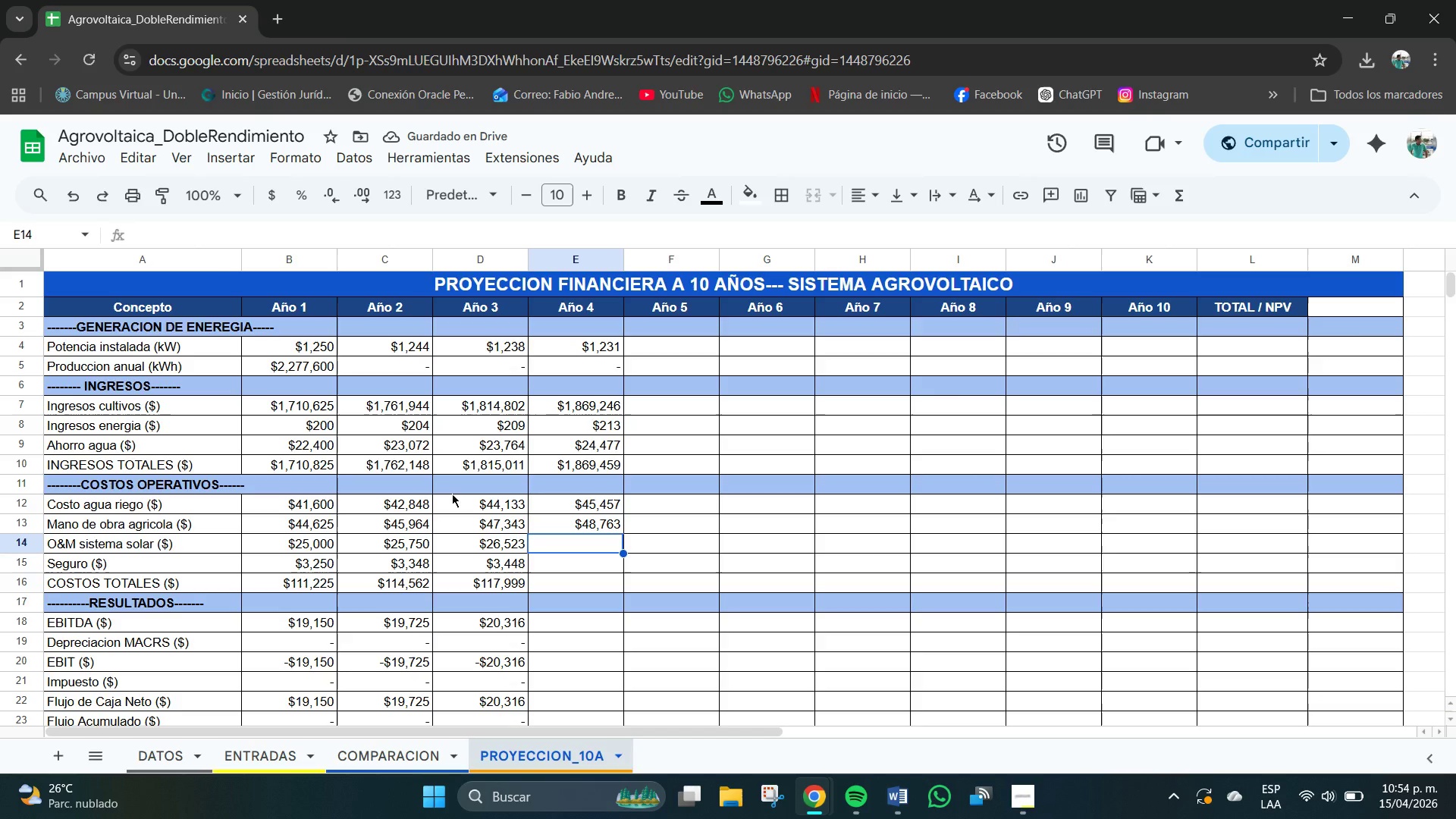 
wait(5.34)
 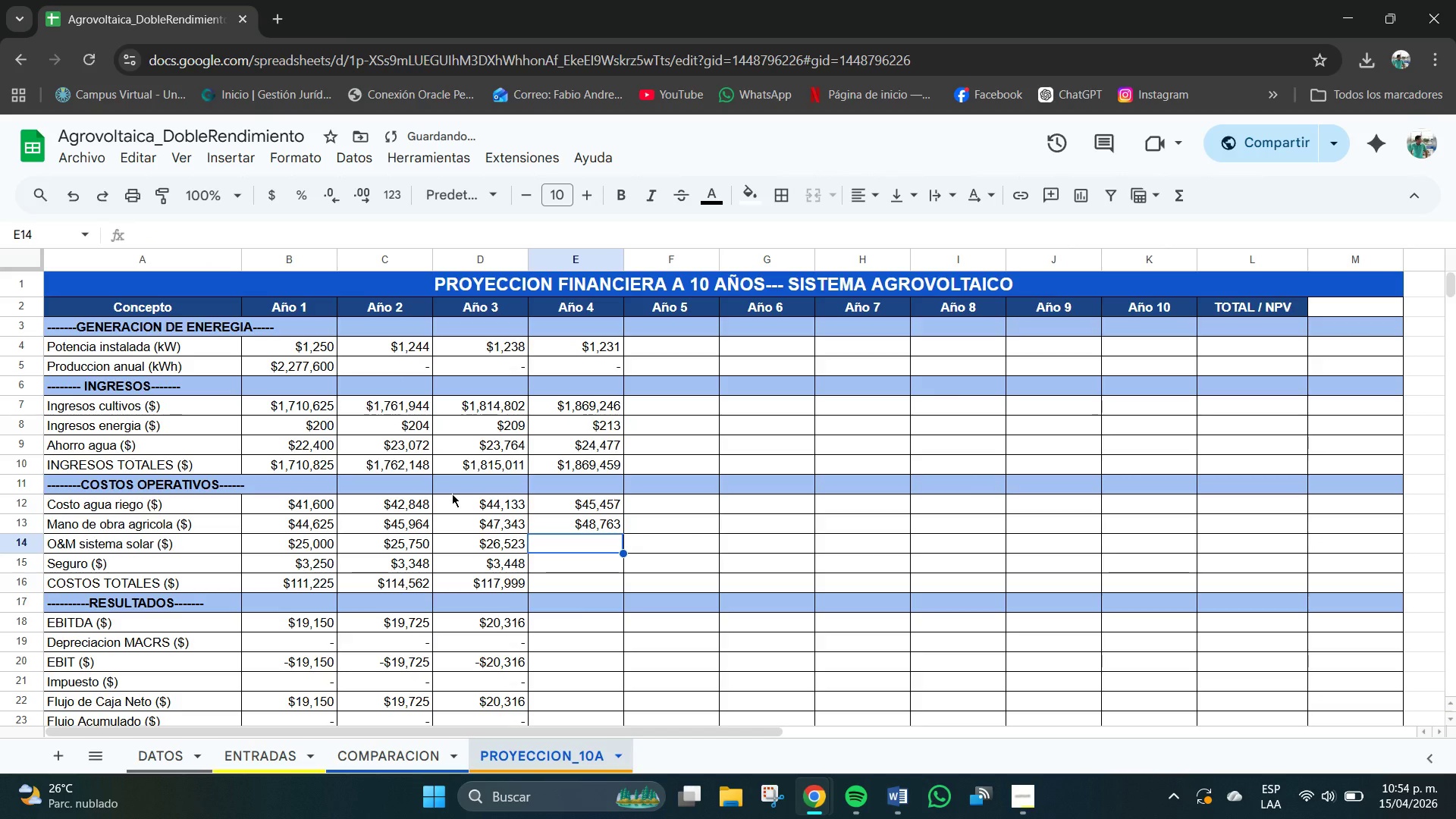 
left_click([508, 546])
 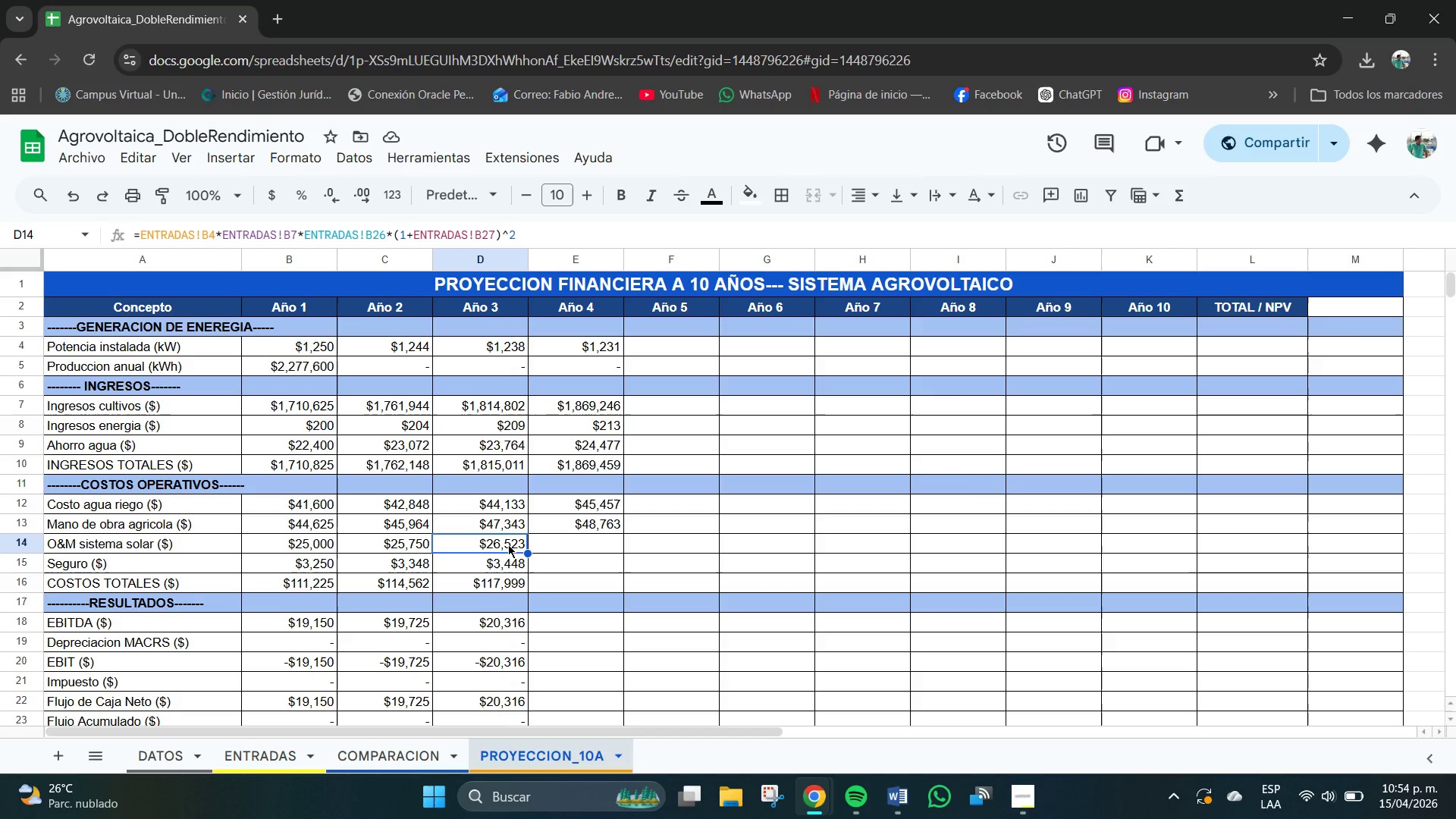 
key(Control+C)
 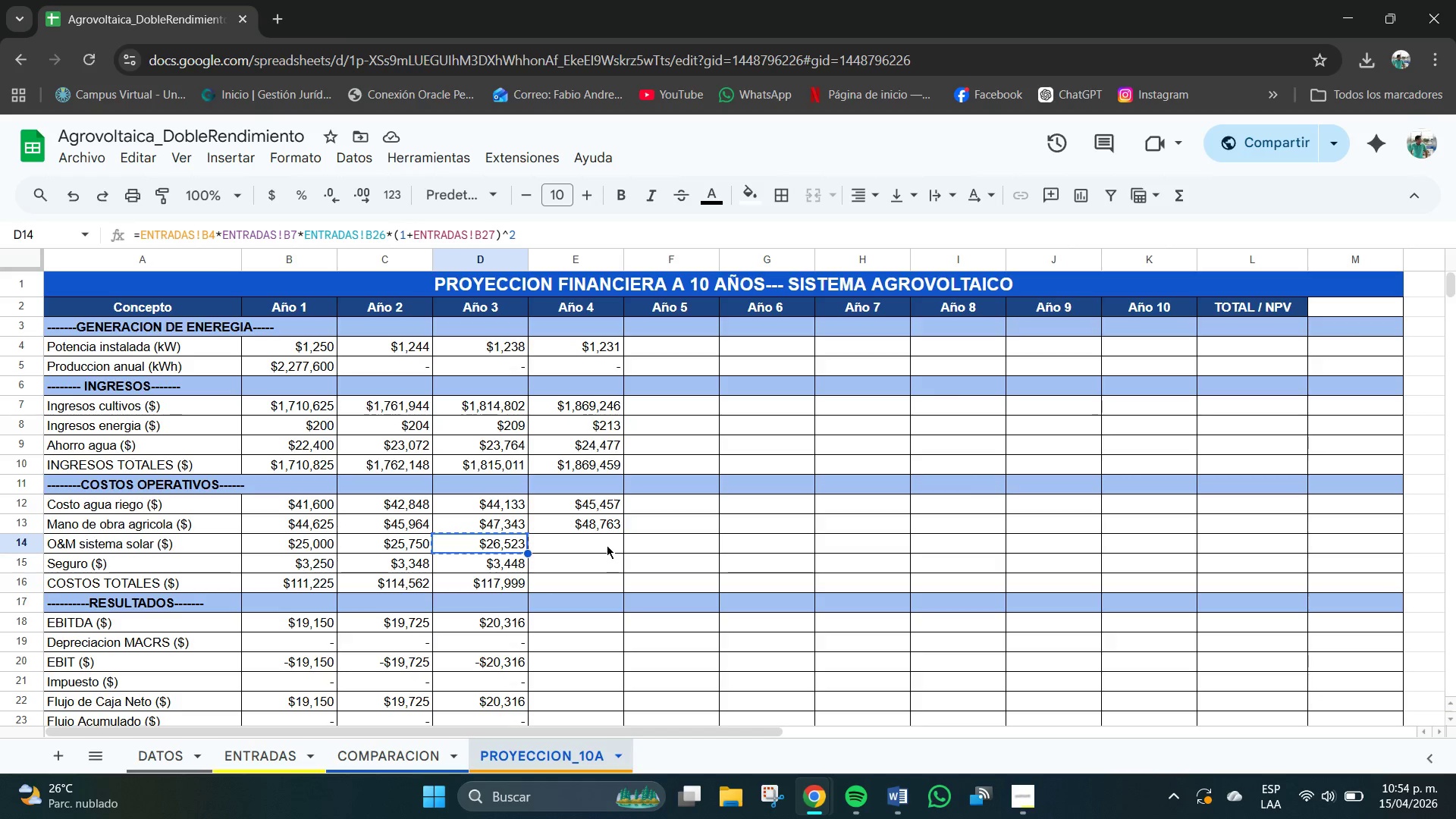 
left_click([604, 545])
 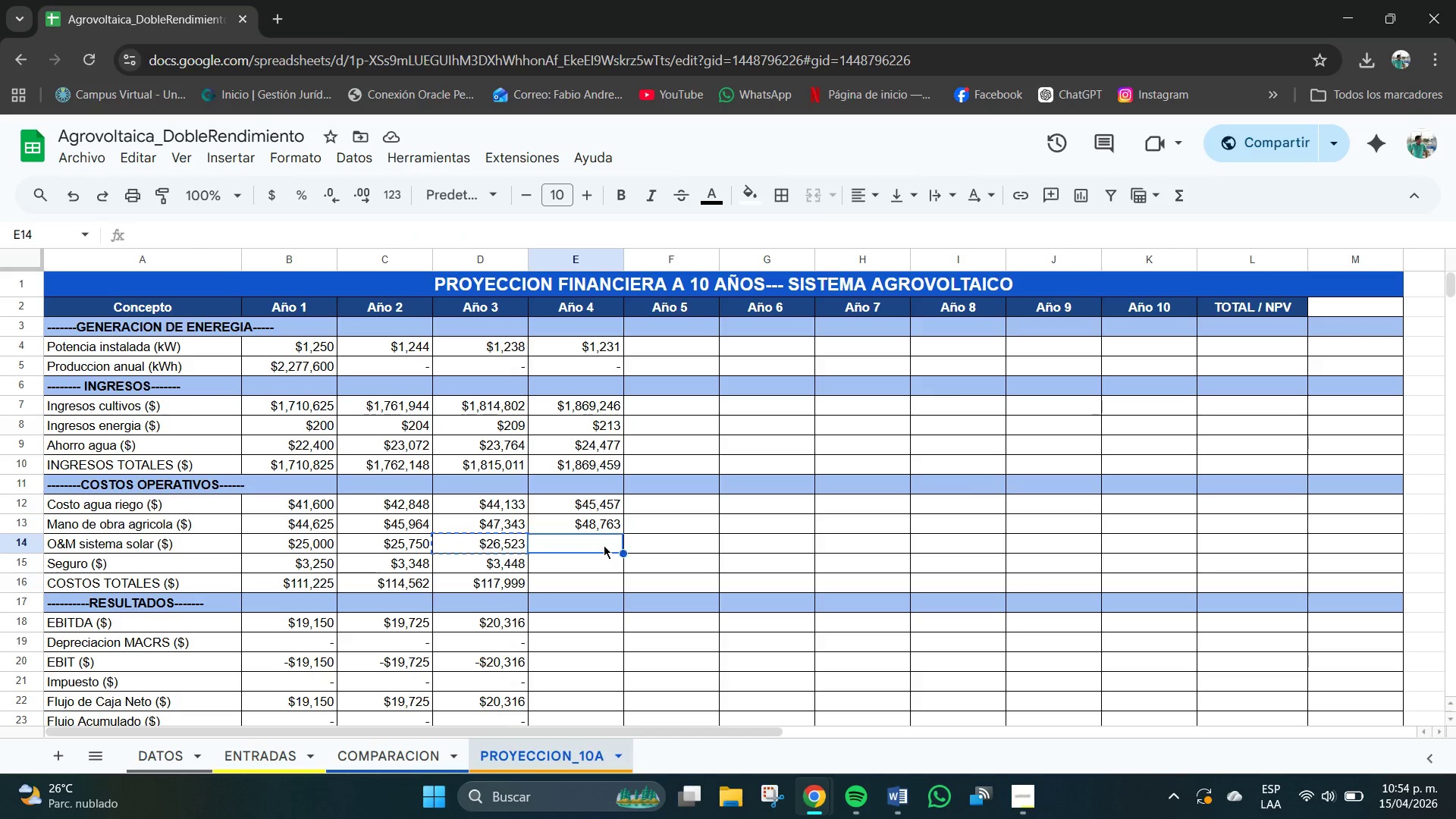 
key(Control+V)
 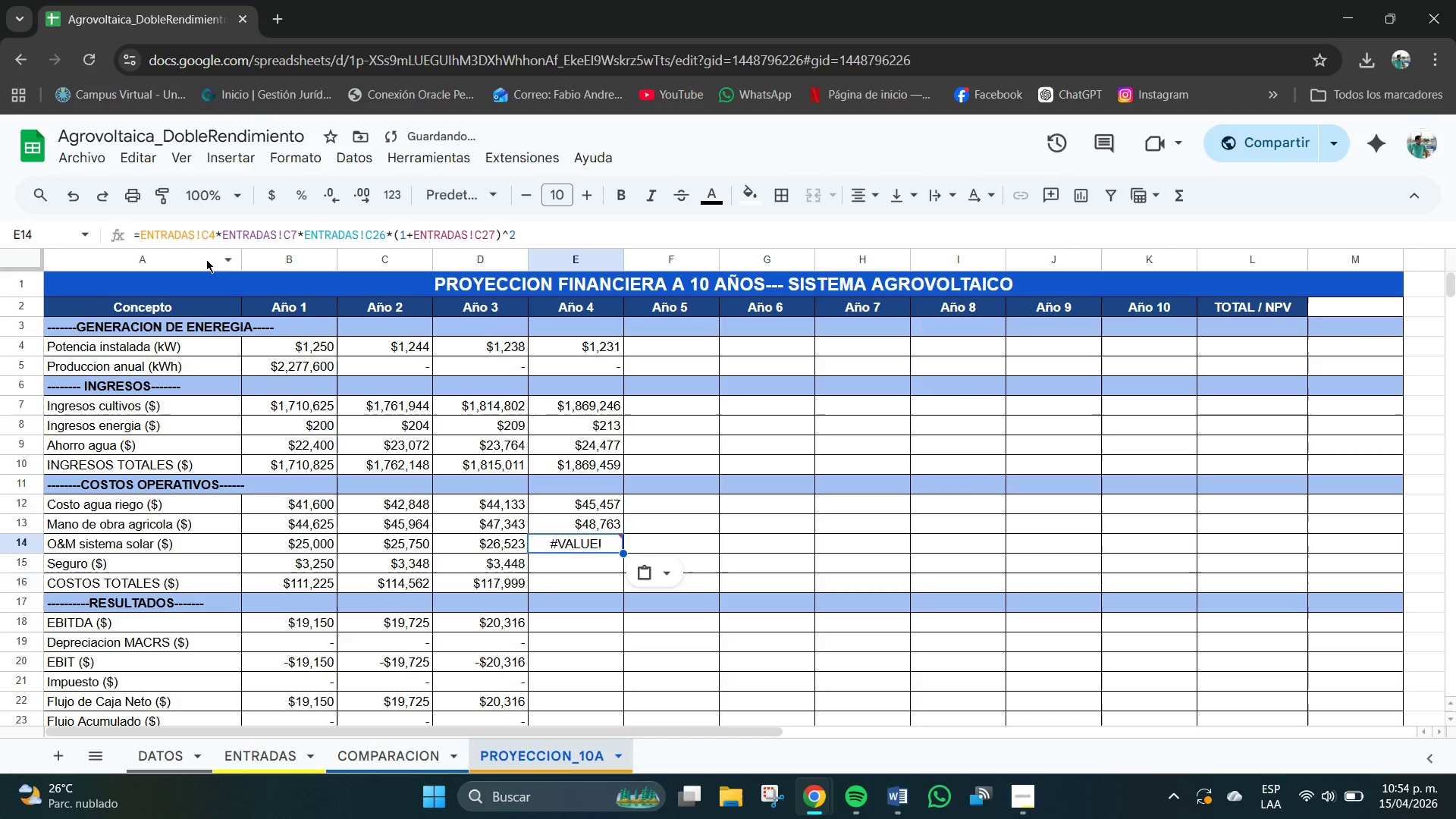 
left_click([209, 236])
 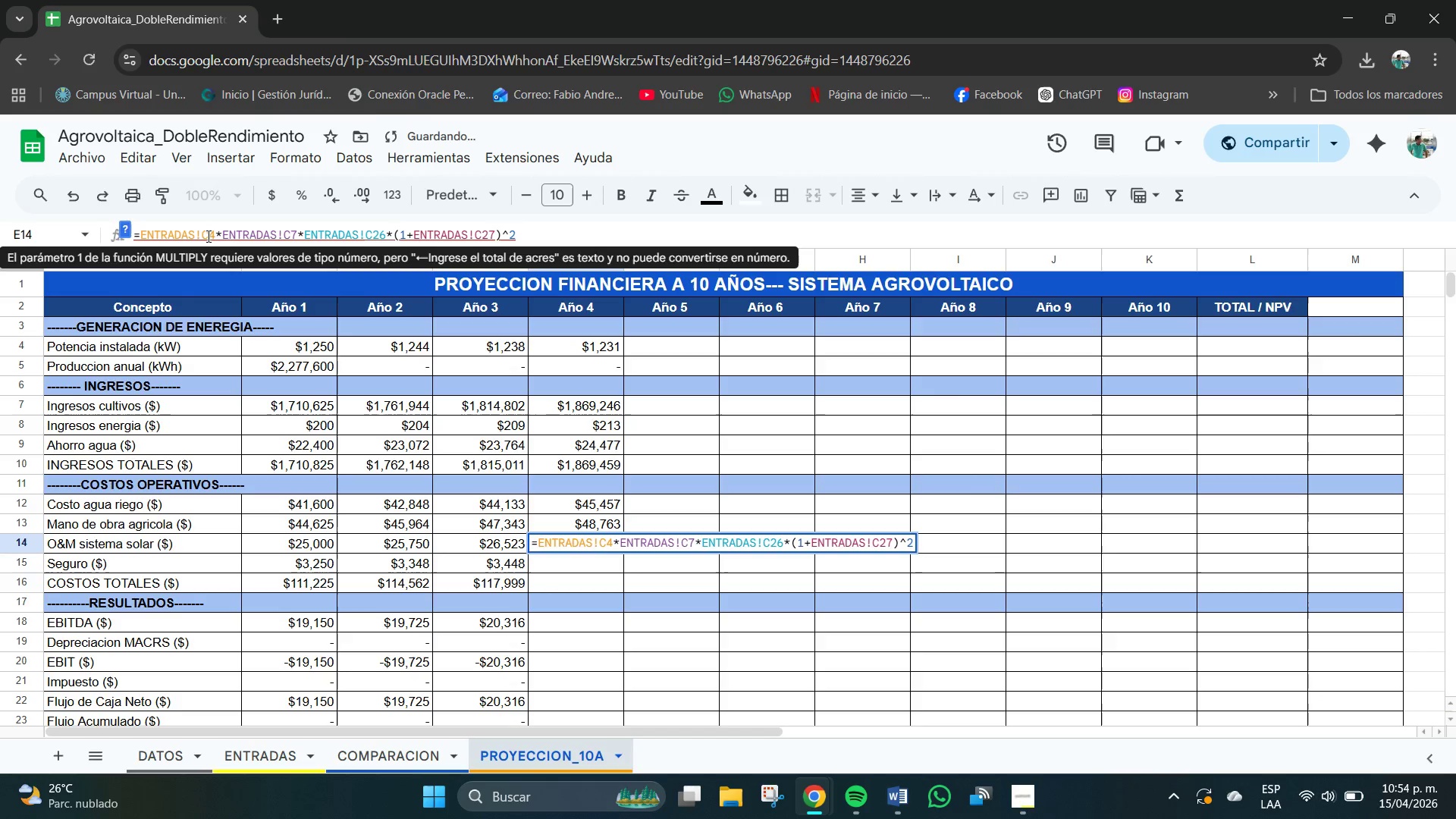 
key(Backspace)
 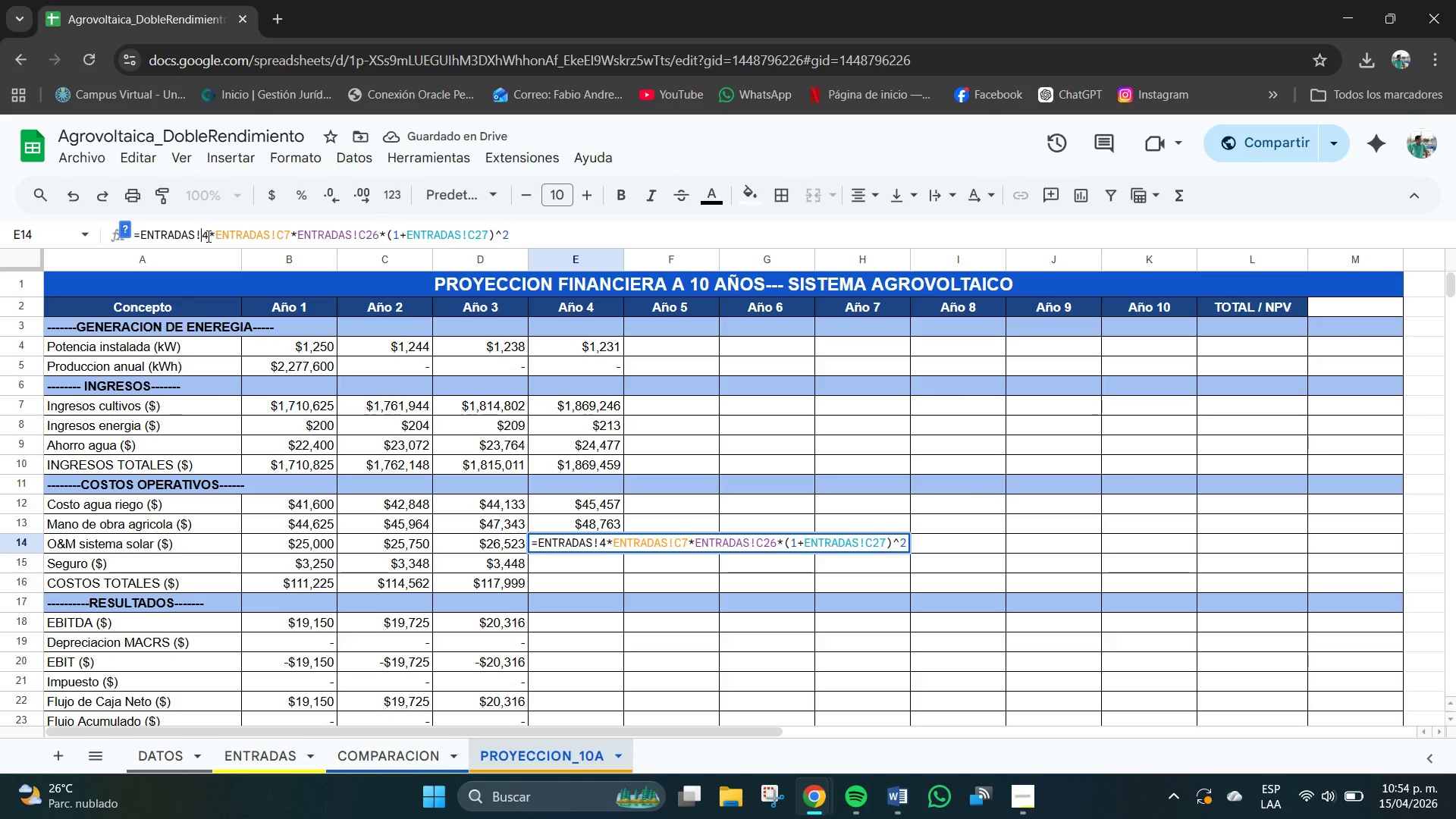 
key(B)
 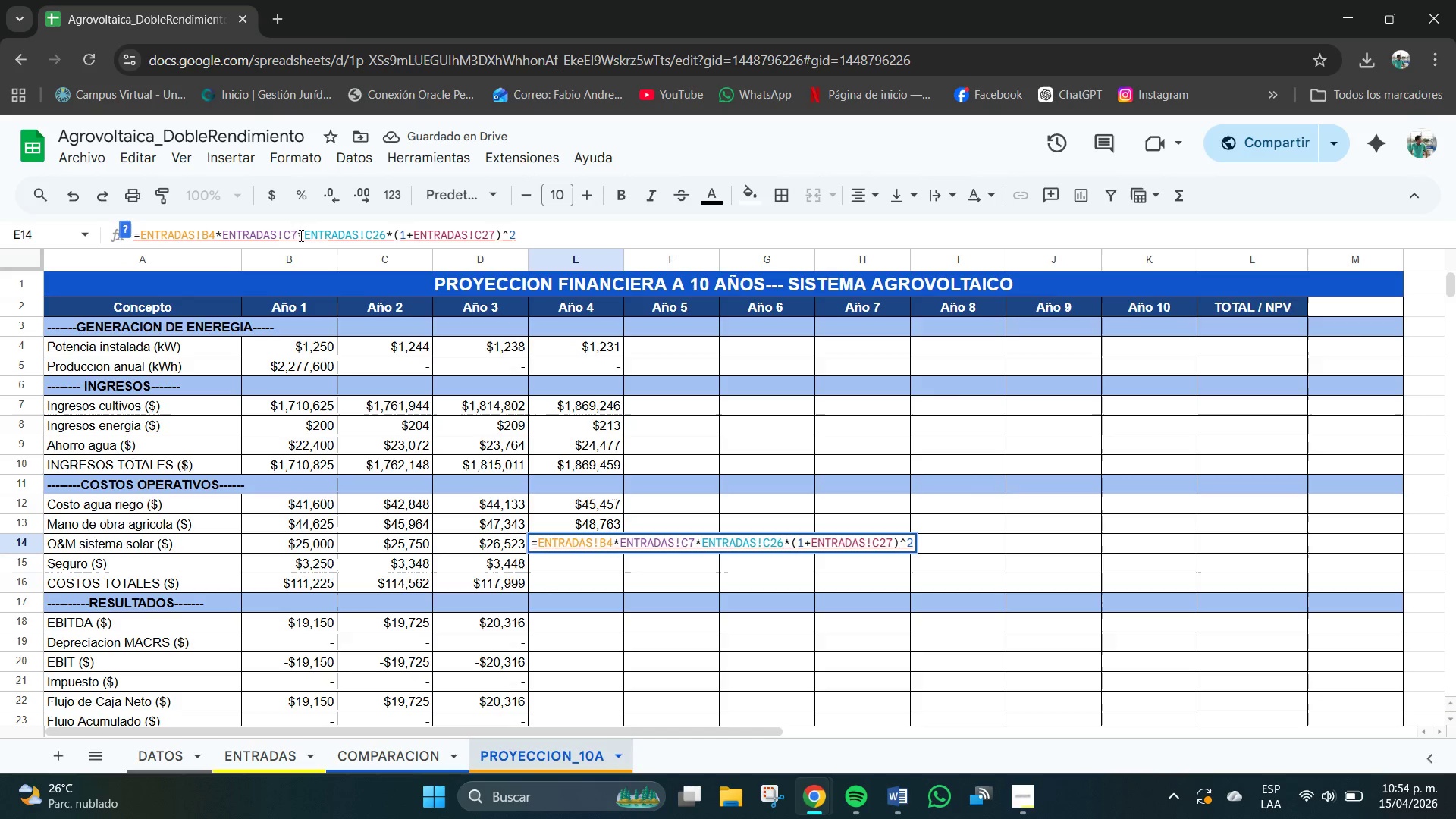 
left_click([293, 237])
 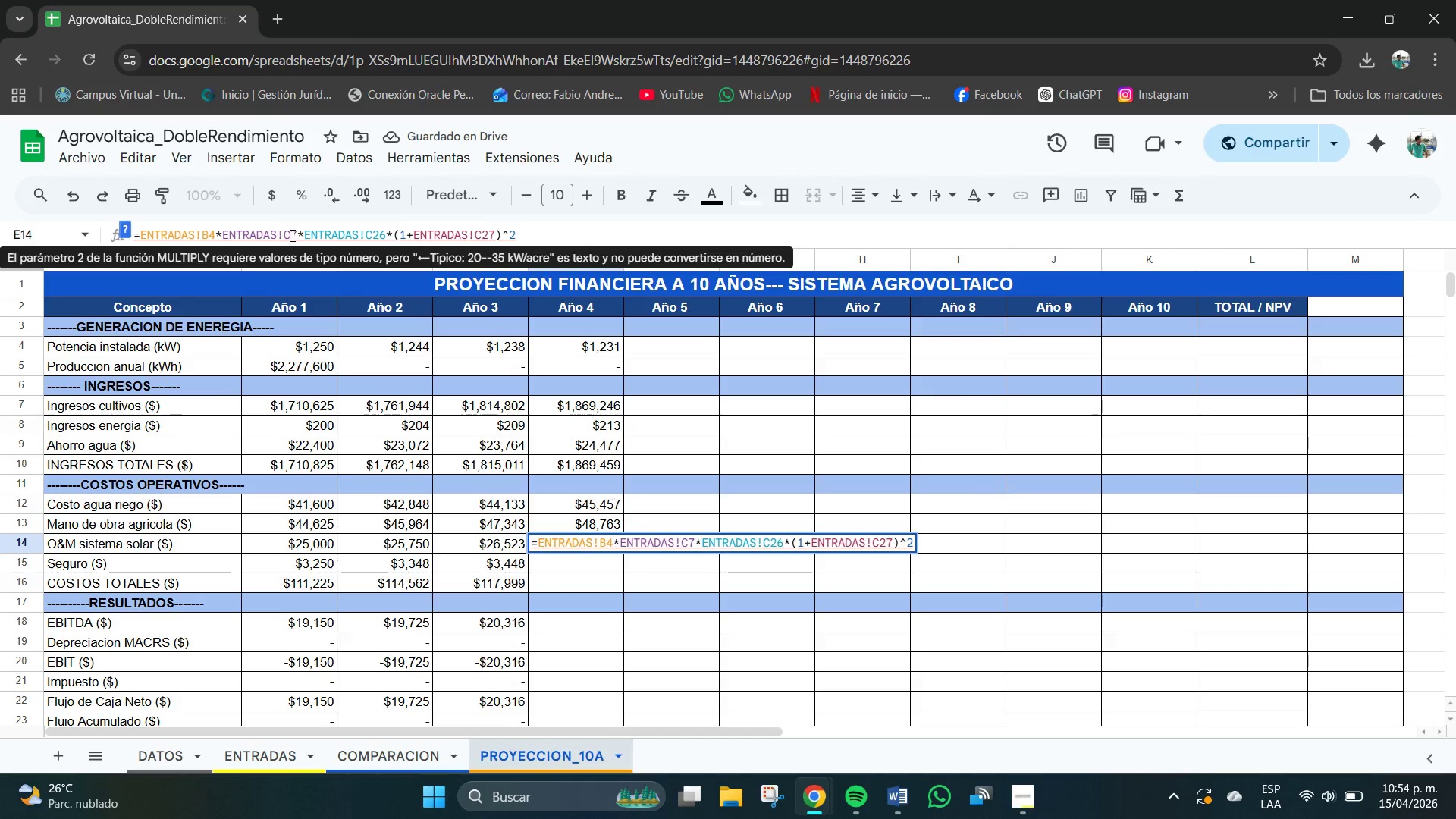 
key(Backspace)
 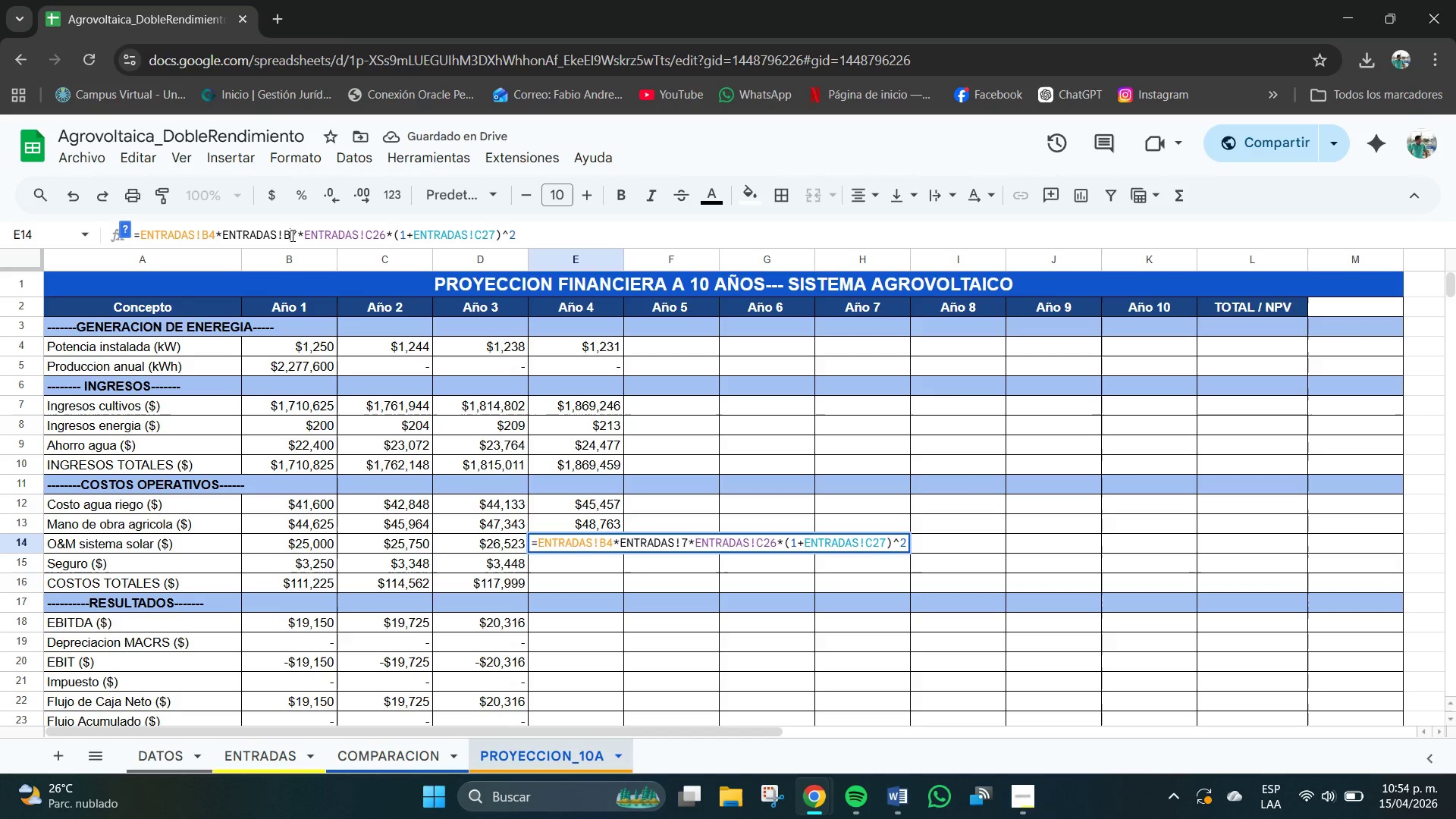 
key(B)
 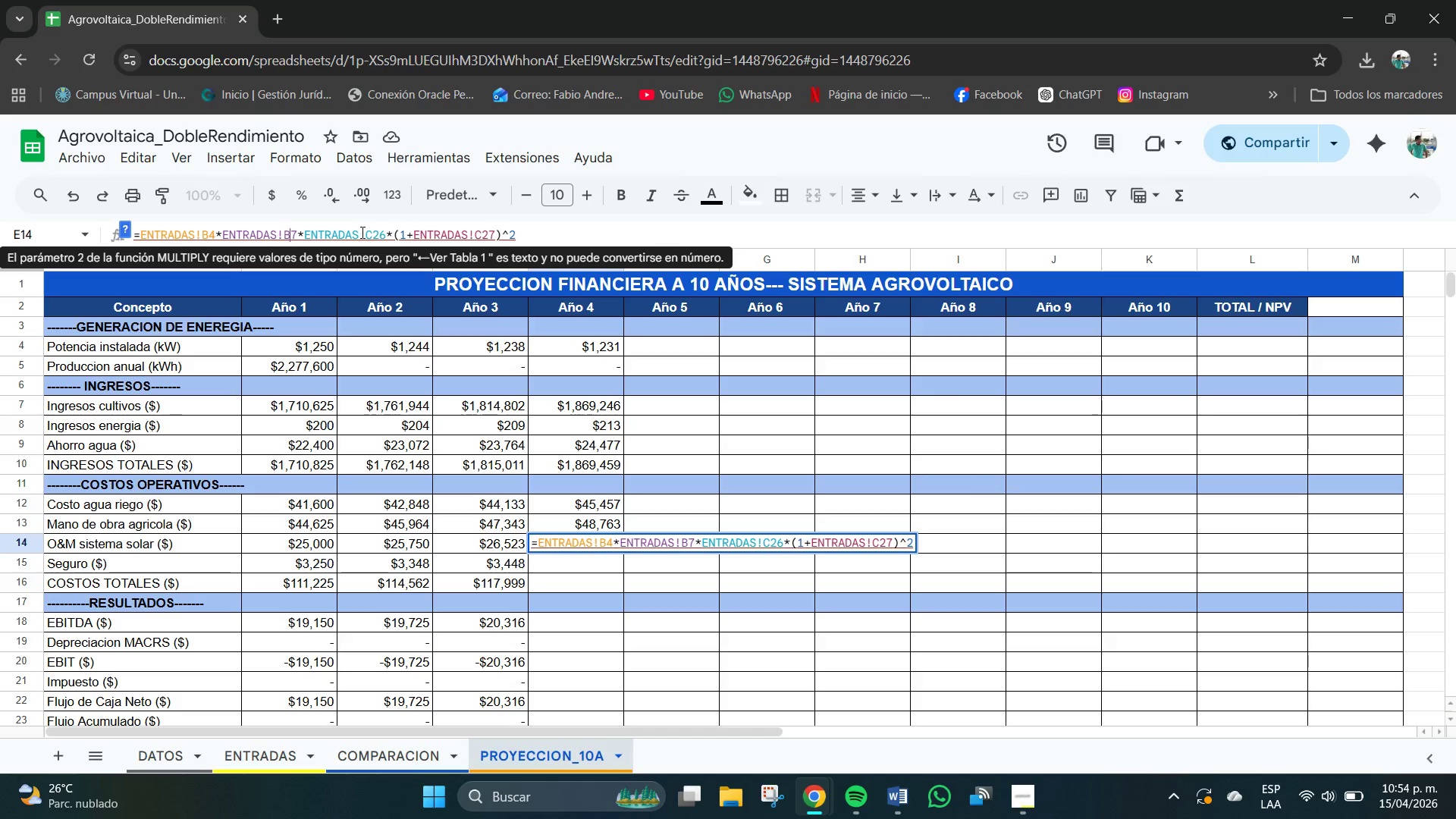 
left_click([375, 238])
 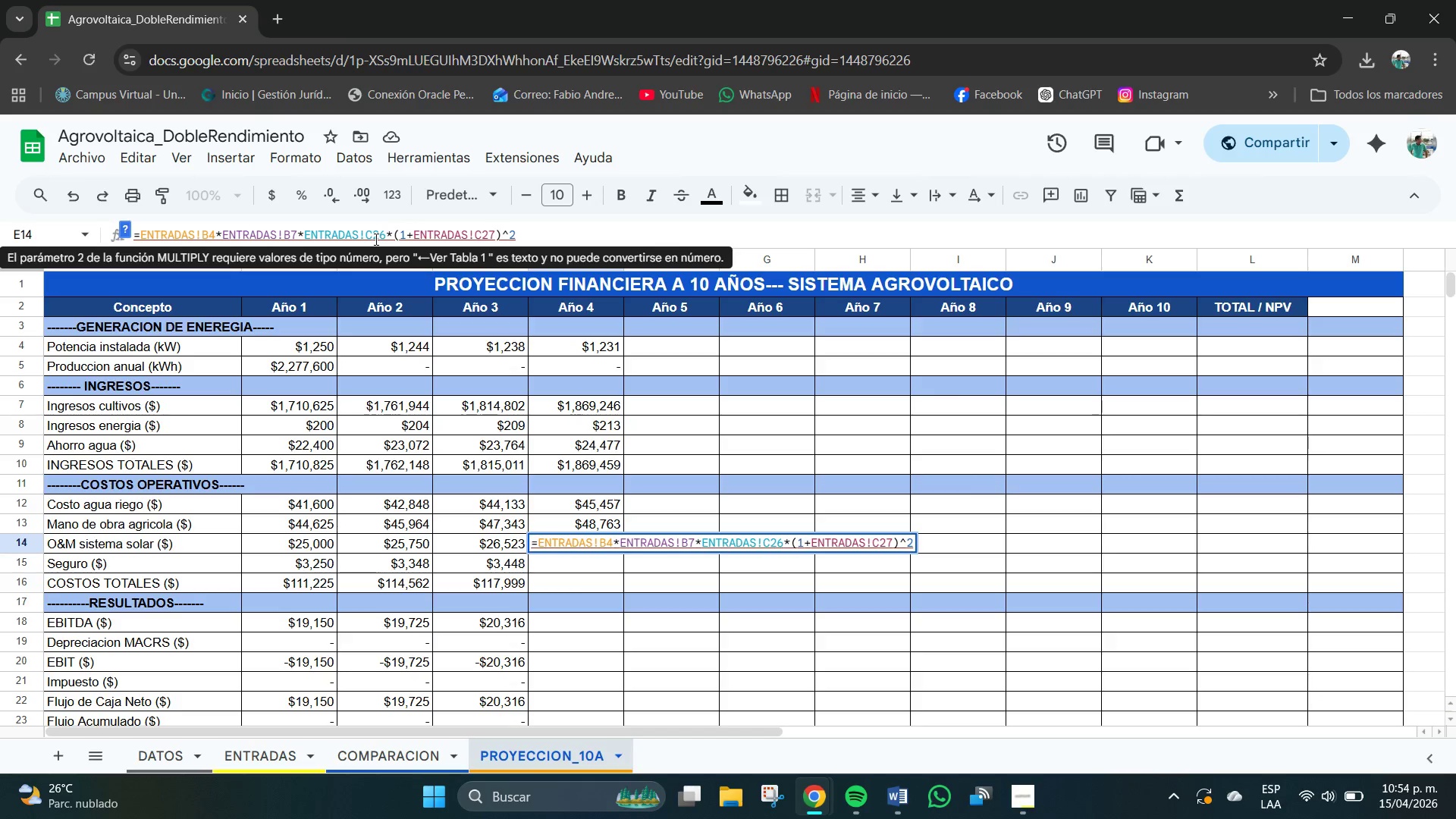 
key(Backspace)
 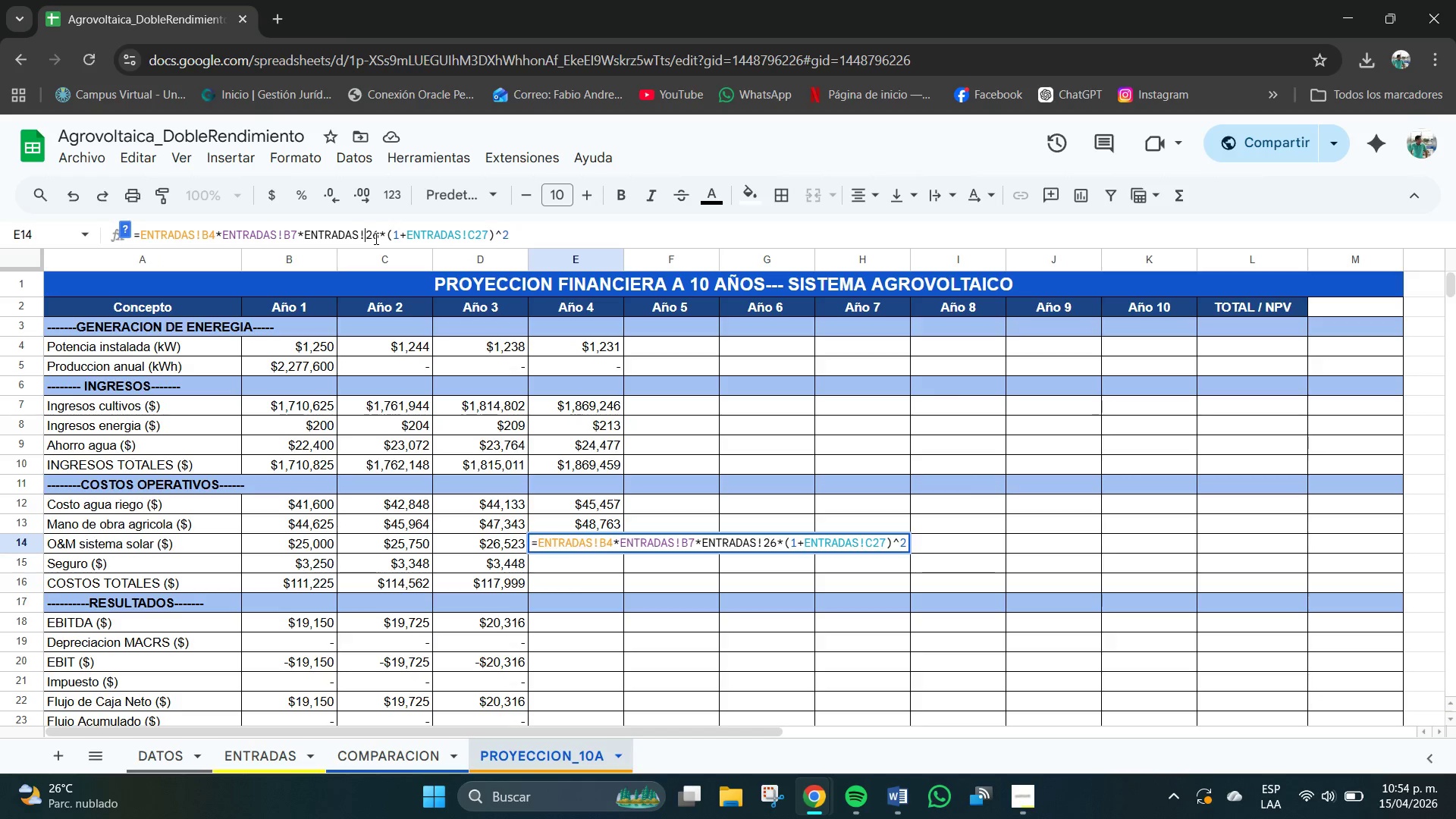 
key(B)
 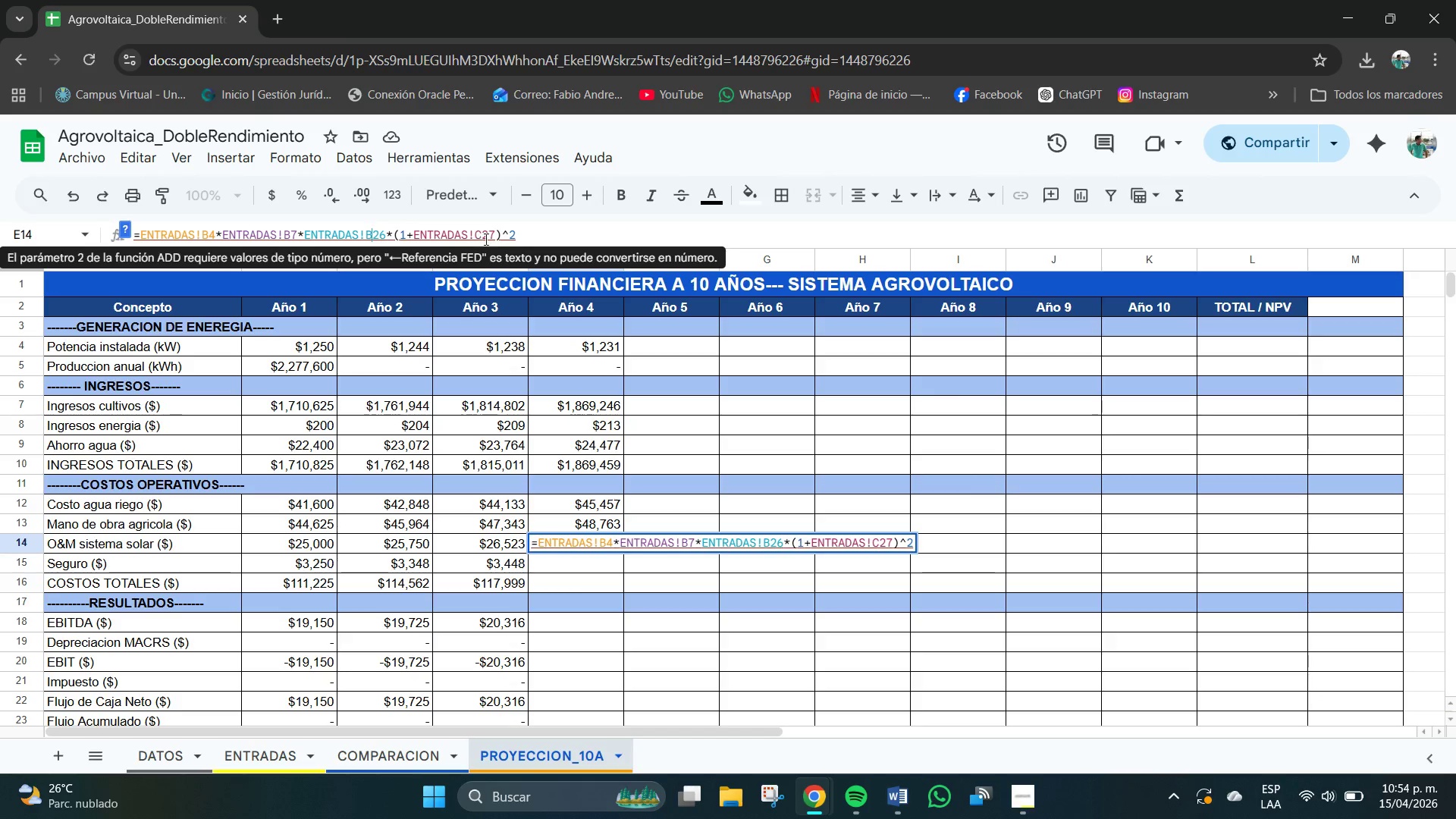 
left_click([483, 233])
 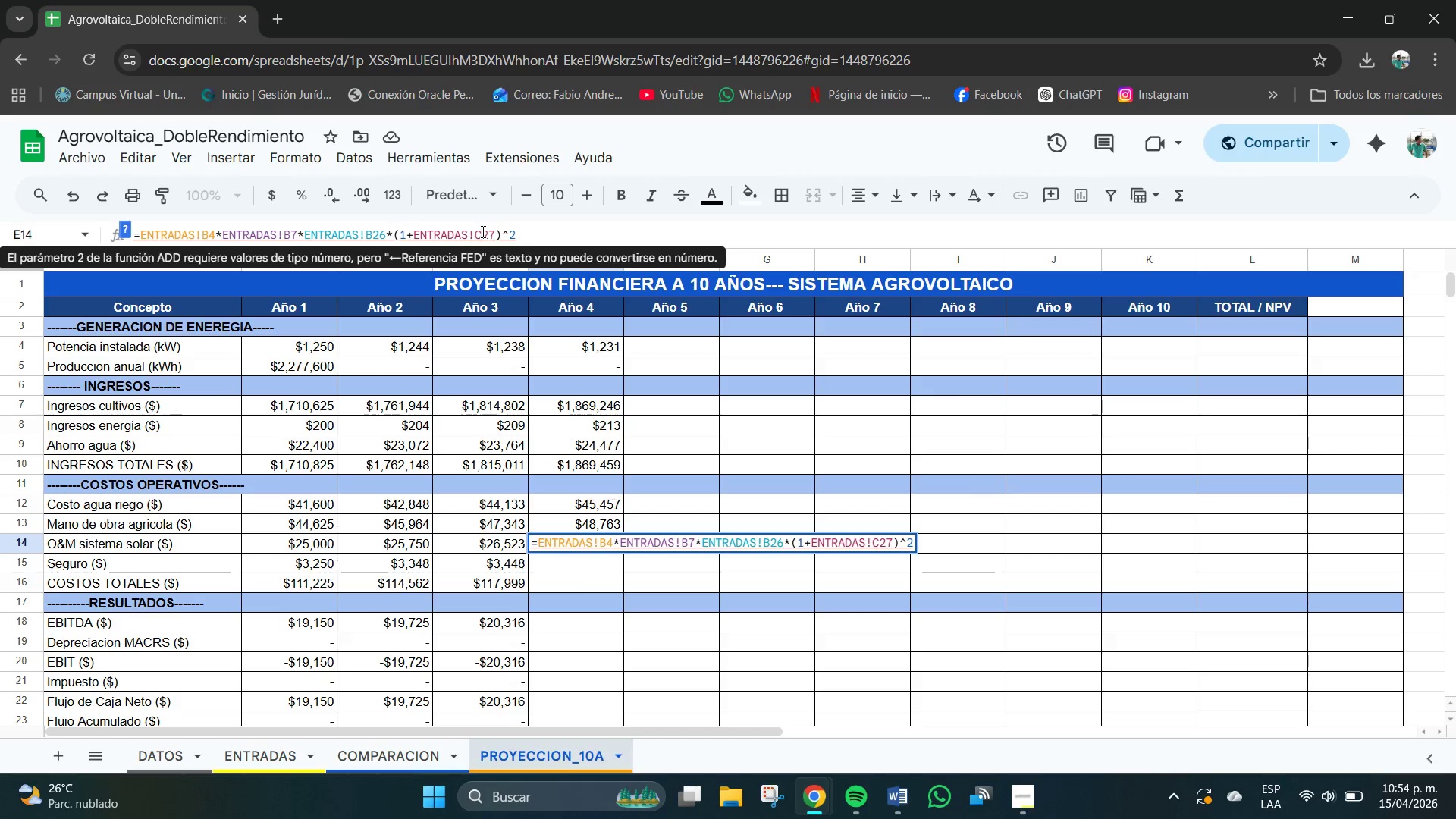 
key(Backspace)
 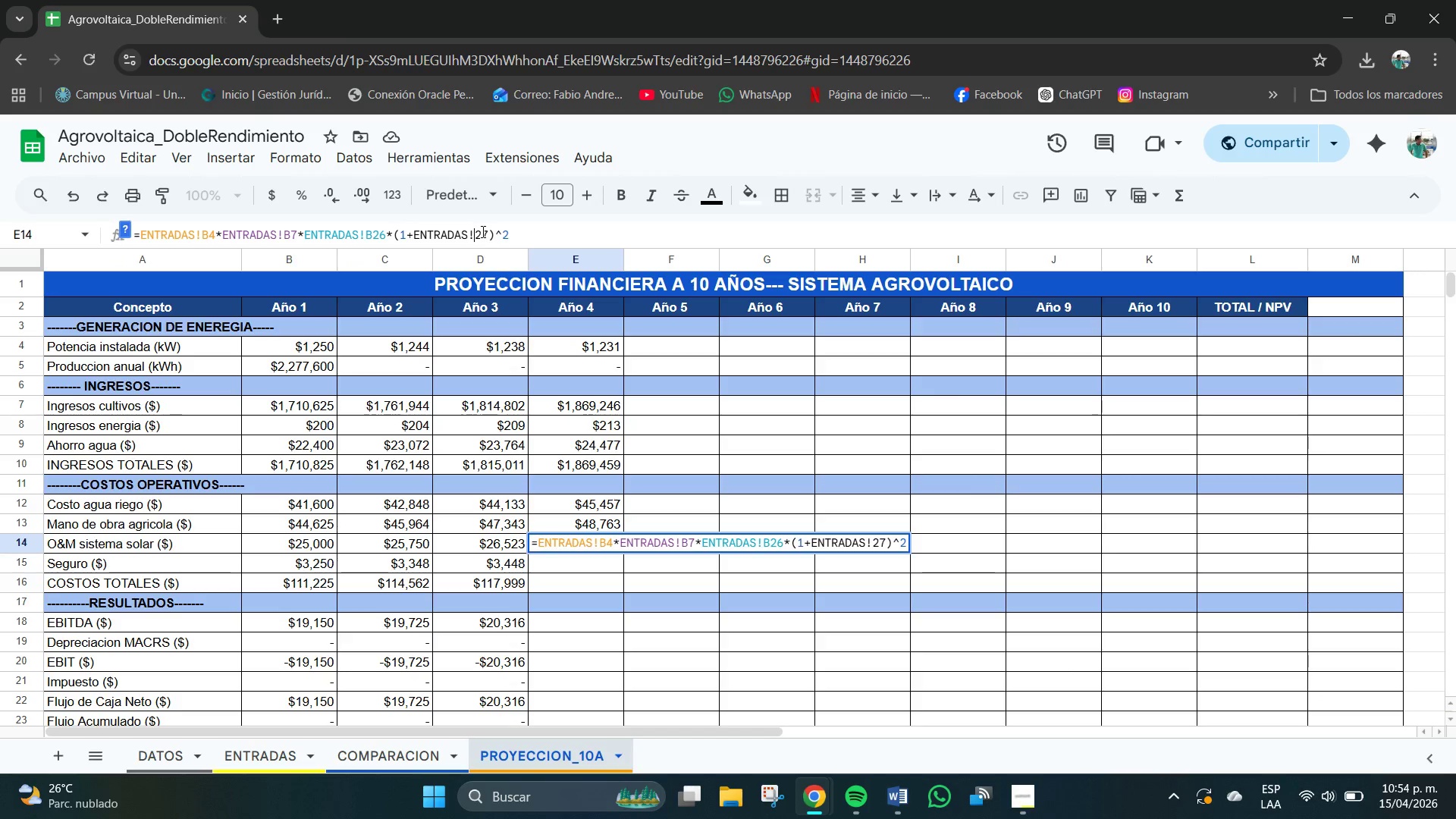 
key(B)
 